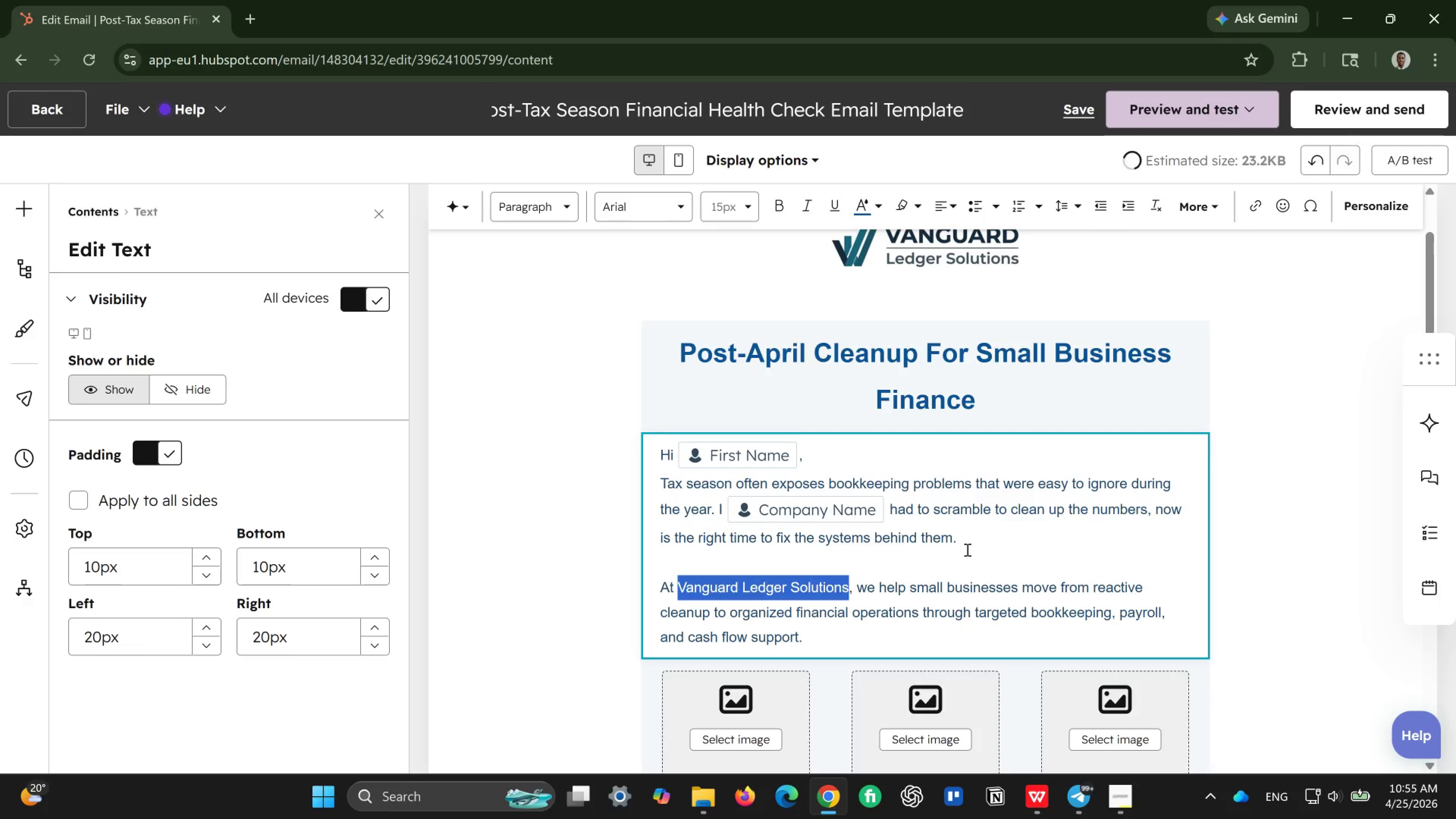 
left_click([966, 549])
 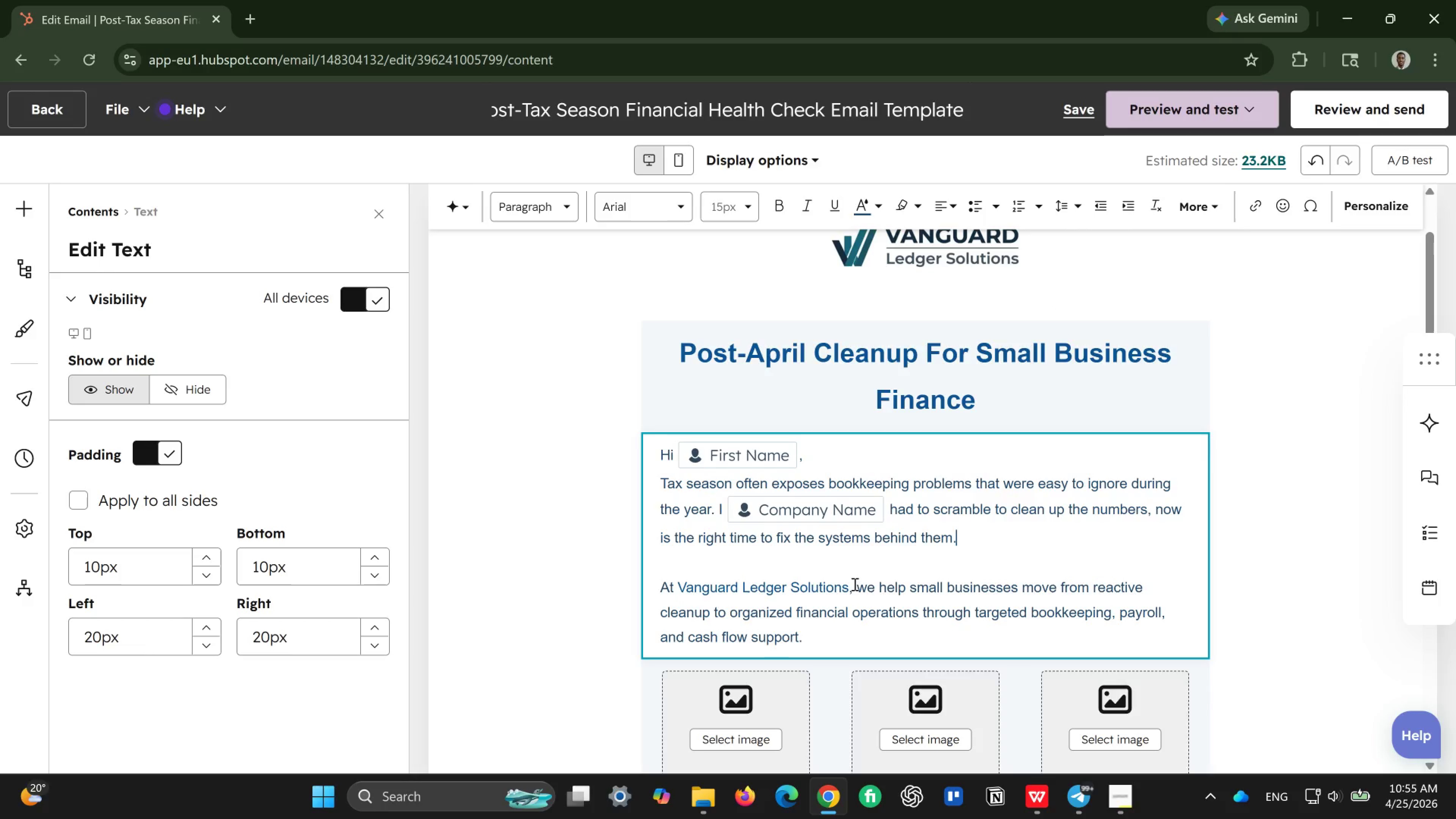 
left_click_drag(start_coordinate=[849, 588], to_coordinate=[678, 593])
 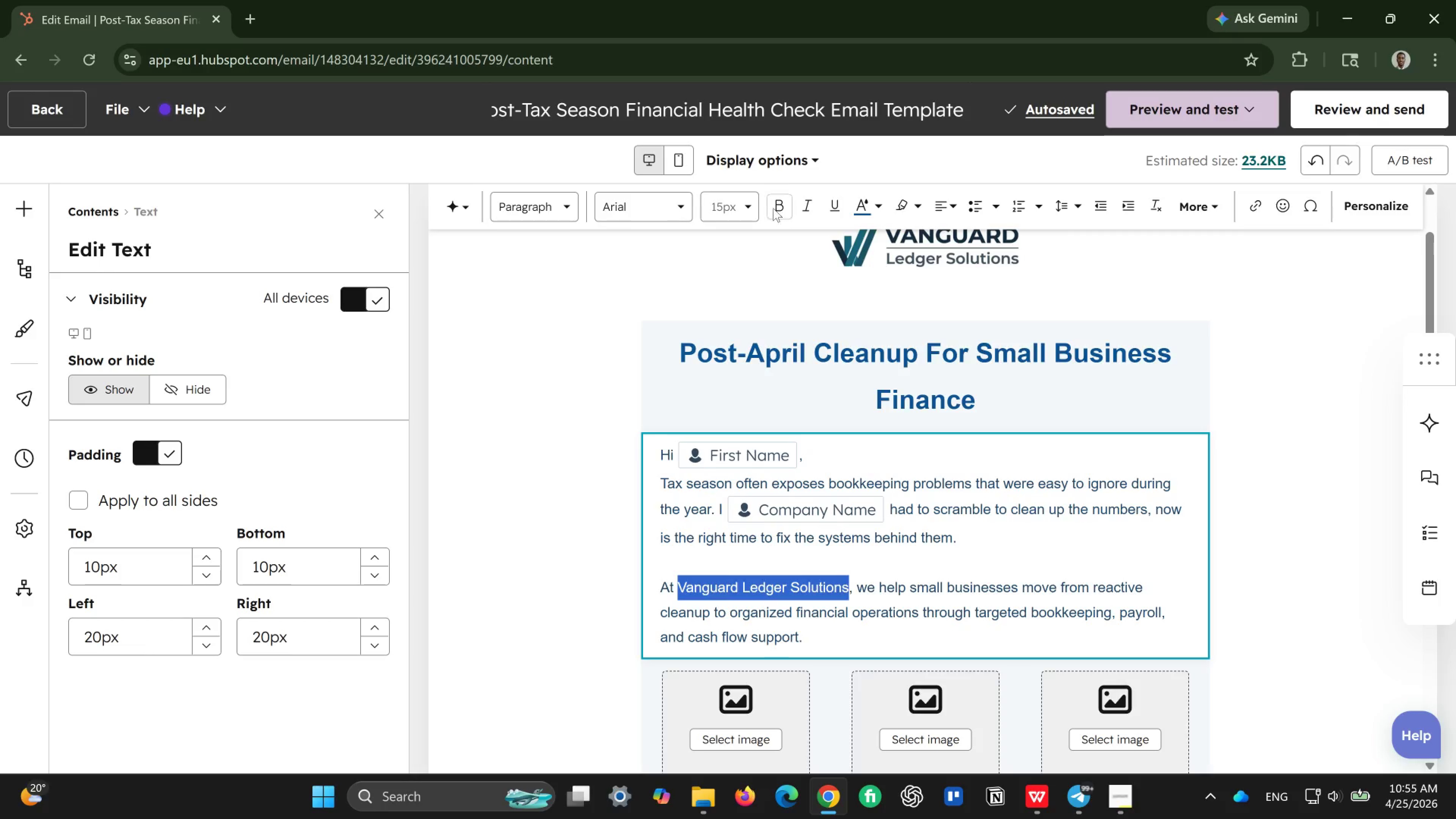 
left_click([773, 204])
 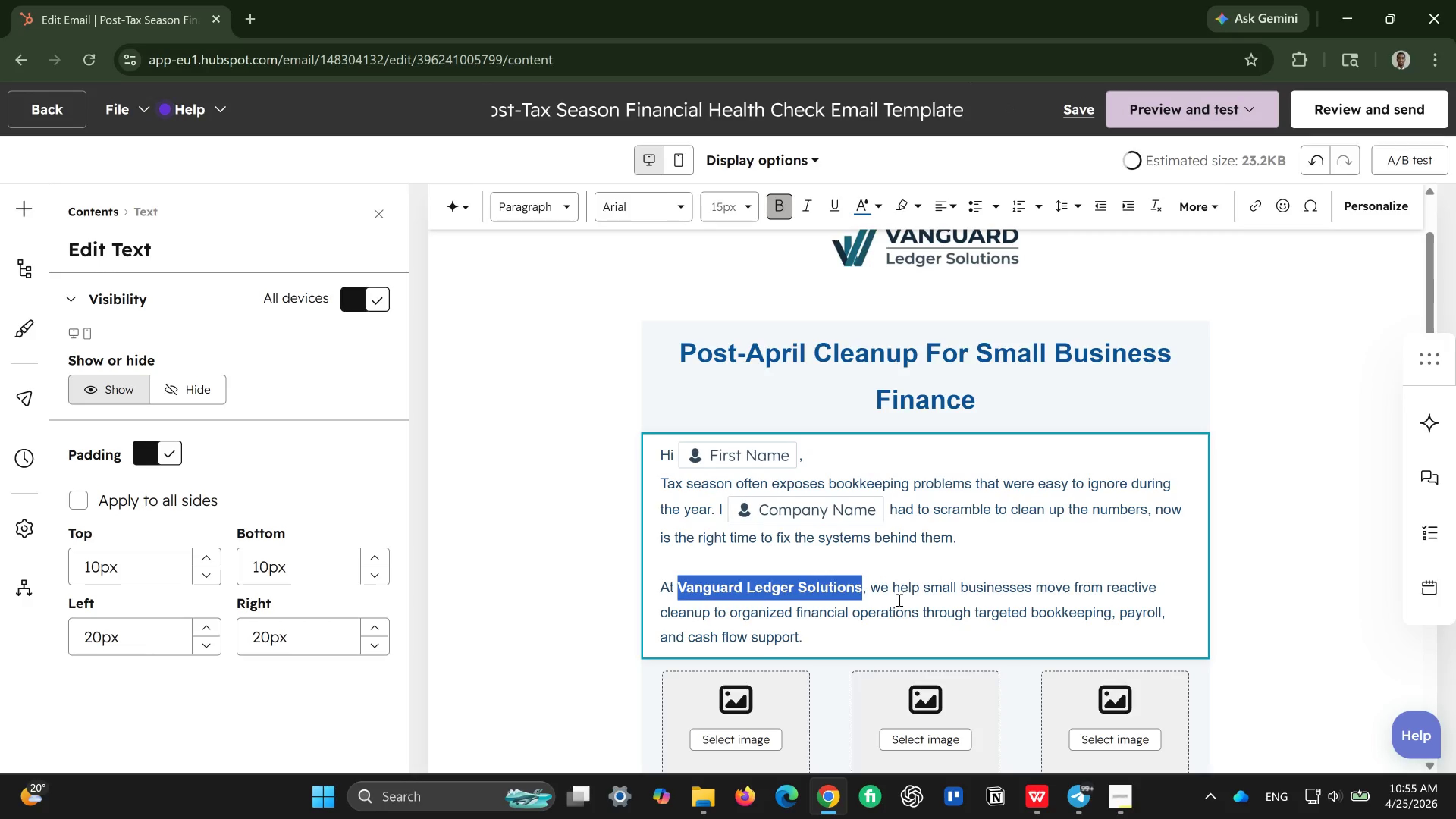 
left_click([899, 588])
 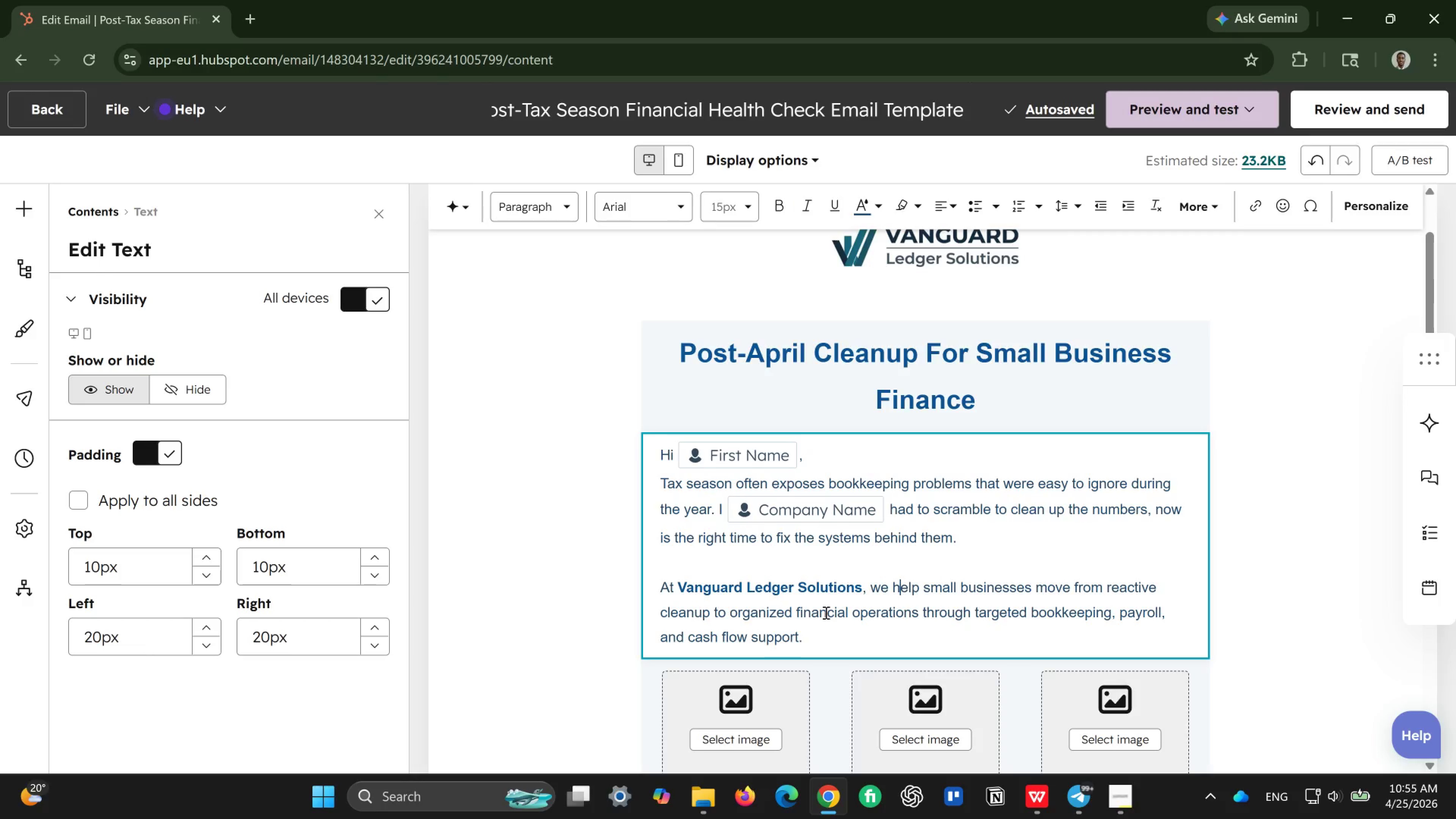 
left_click([863, 630])
 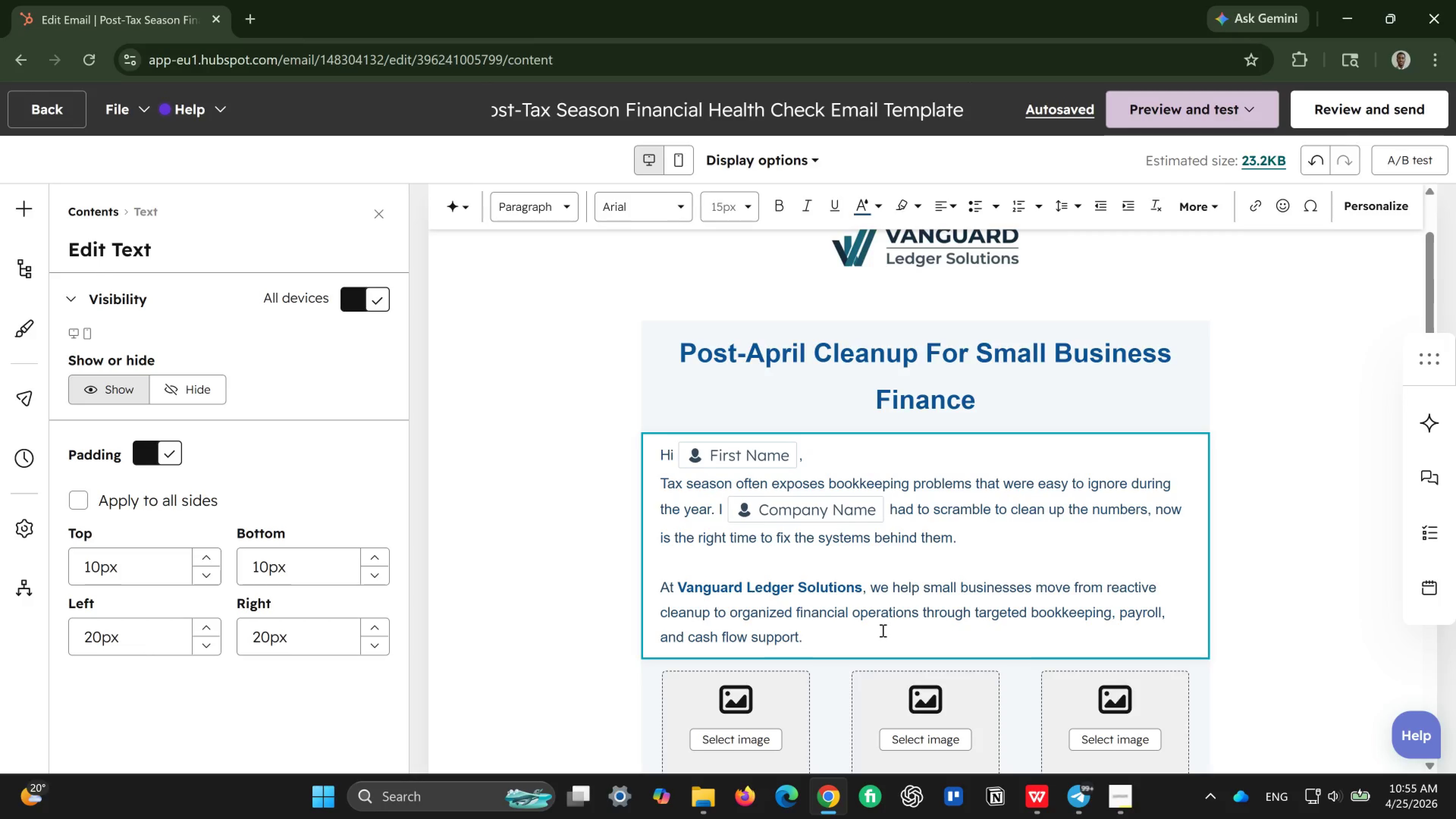 
wait(18.51)
 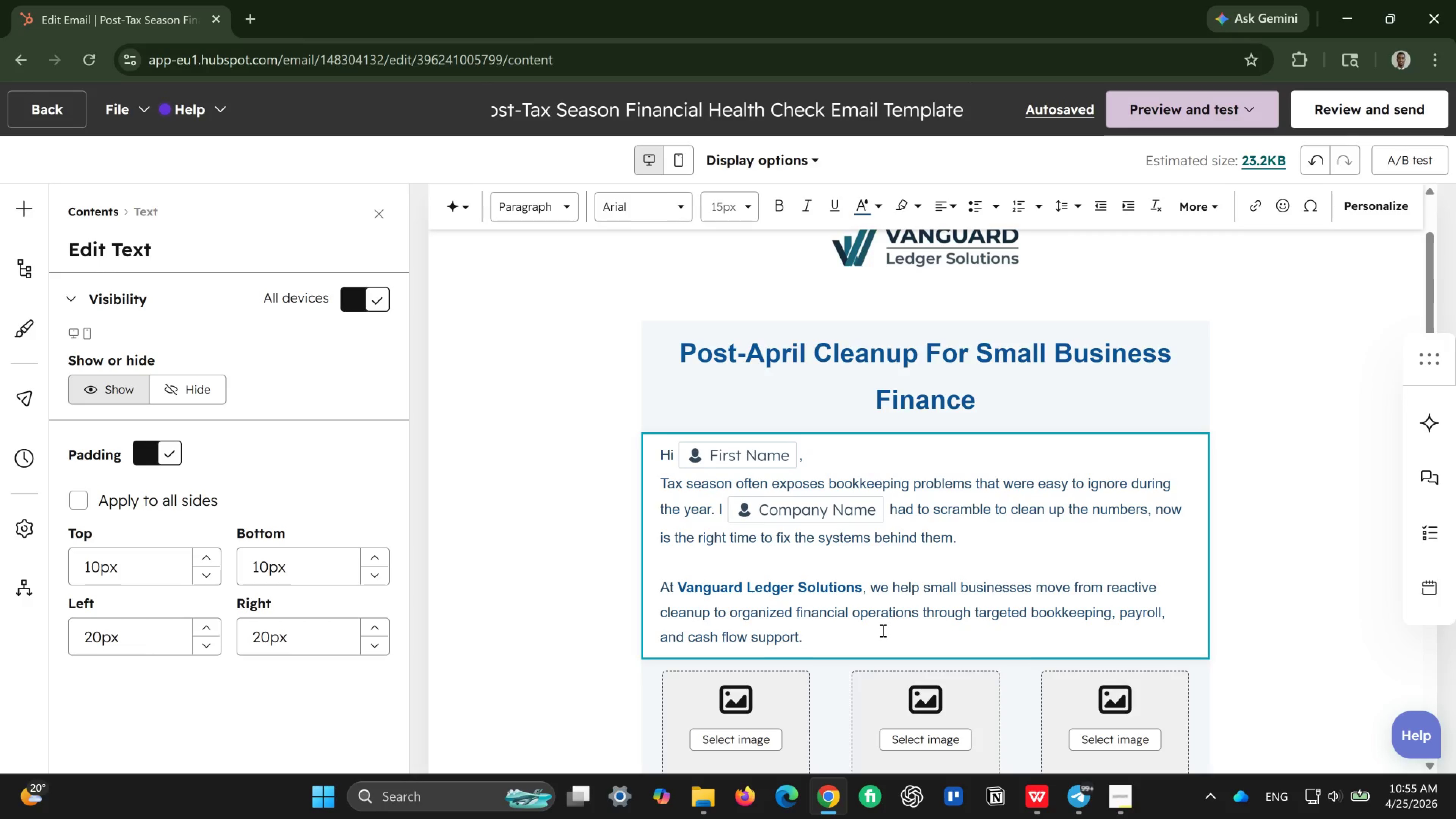 
scroll: coordinate [871, 628], scroll_direction: down, amount: 3.0
 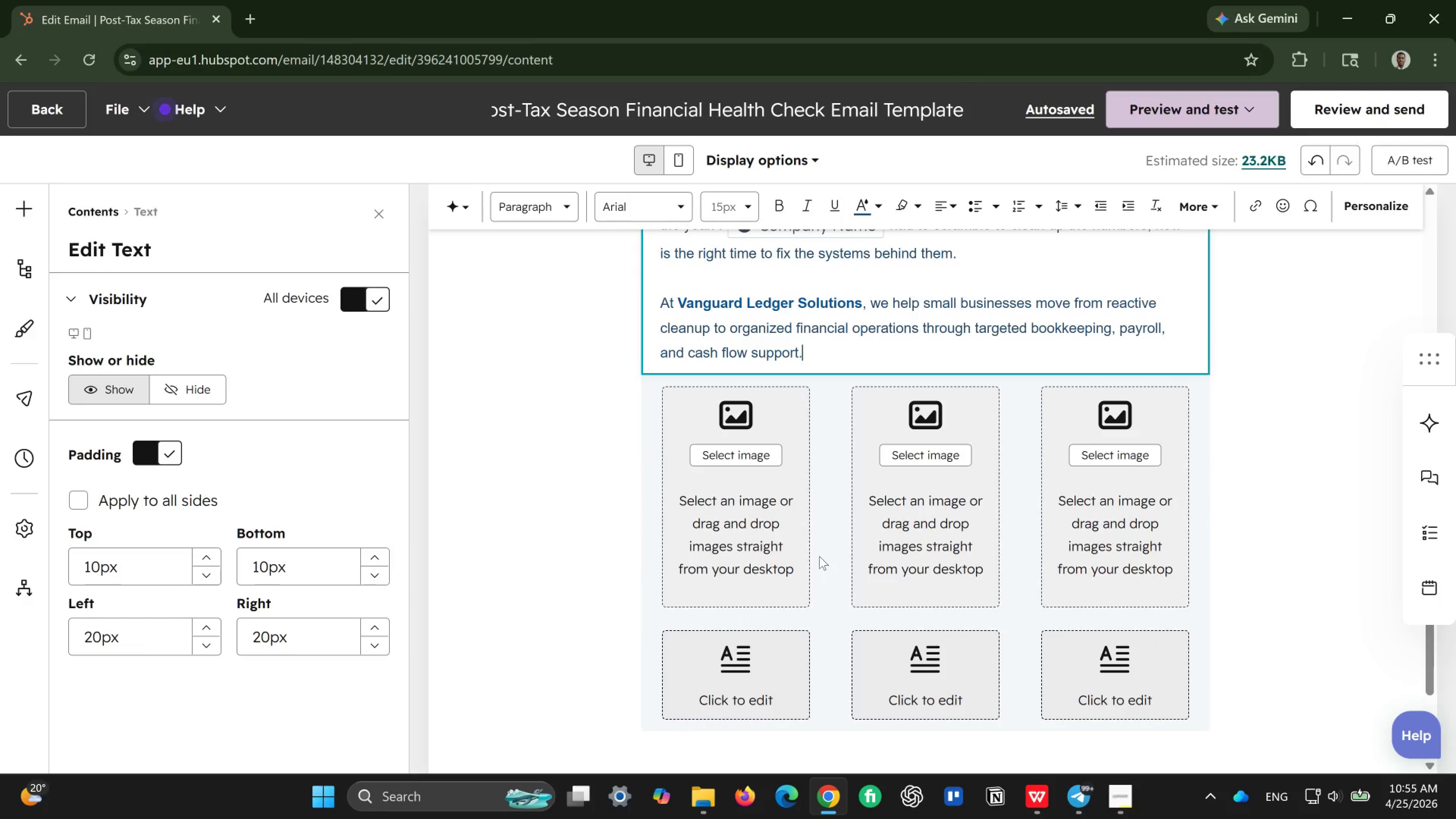 
scroll: coordinate [821, 555], scroll_direction: up, amount: 2.0
 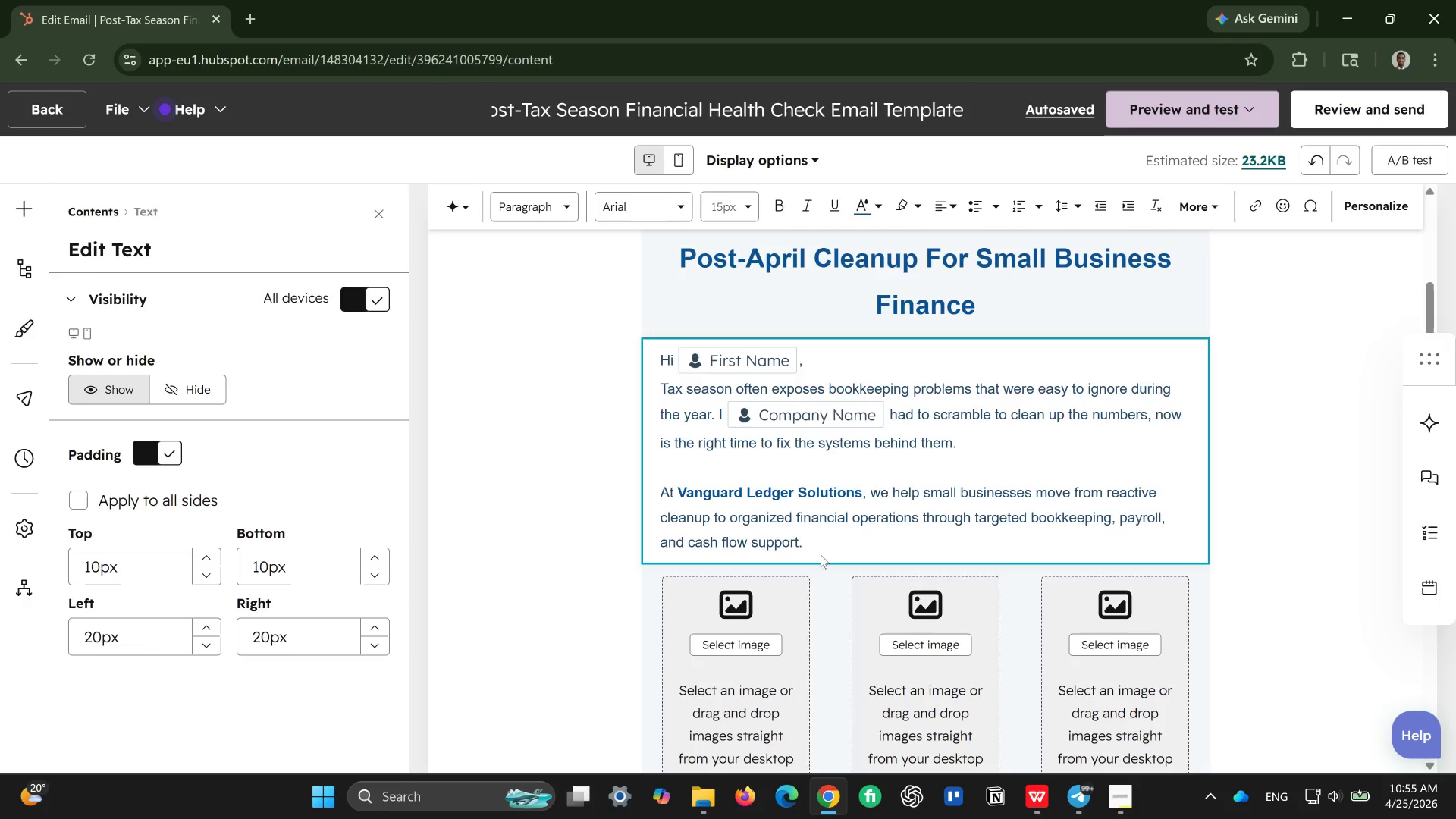 
wait(16.17)
 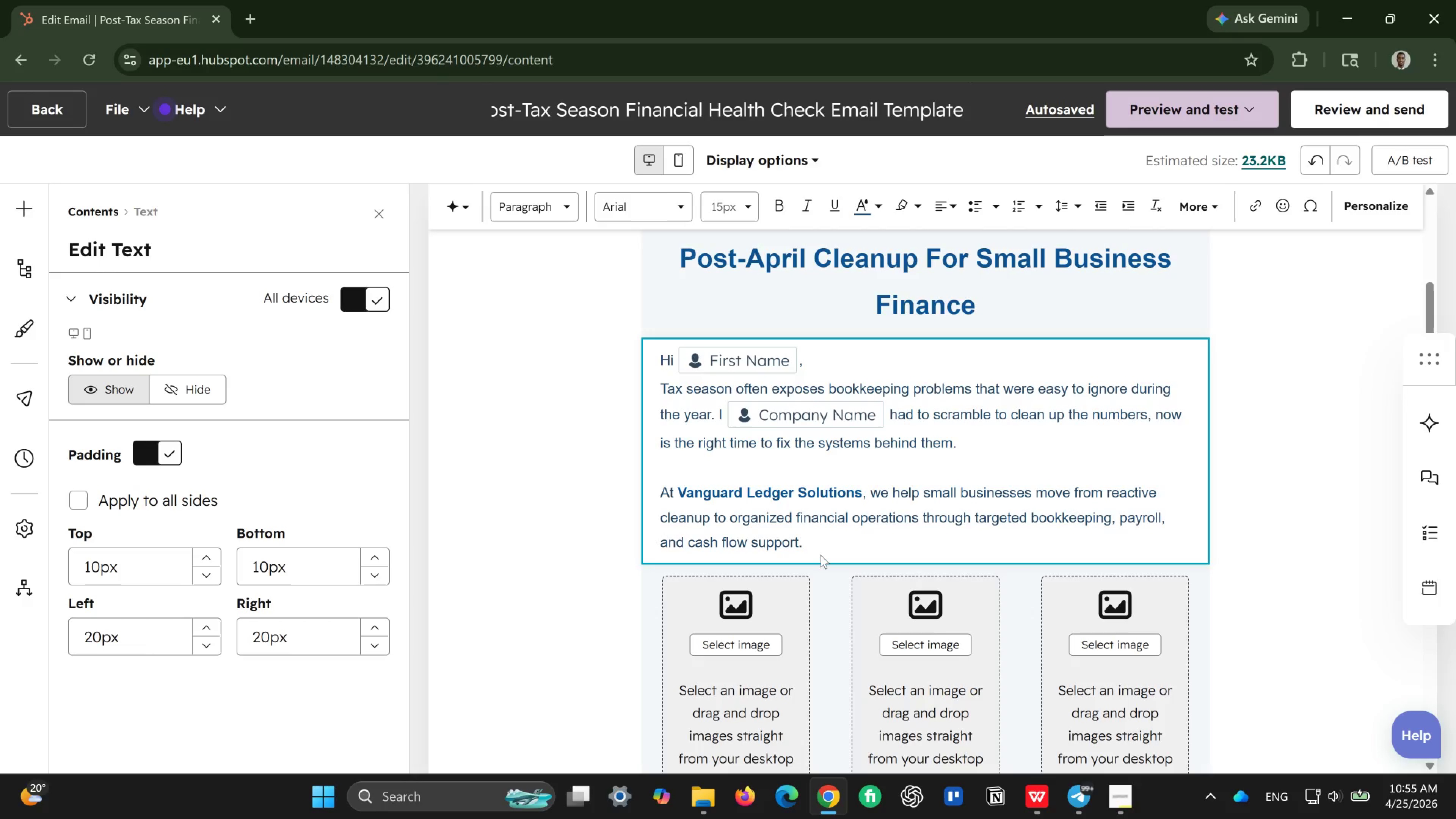 
left_click([591, 480])
 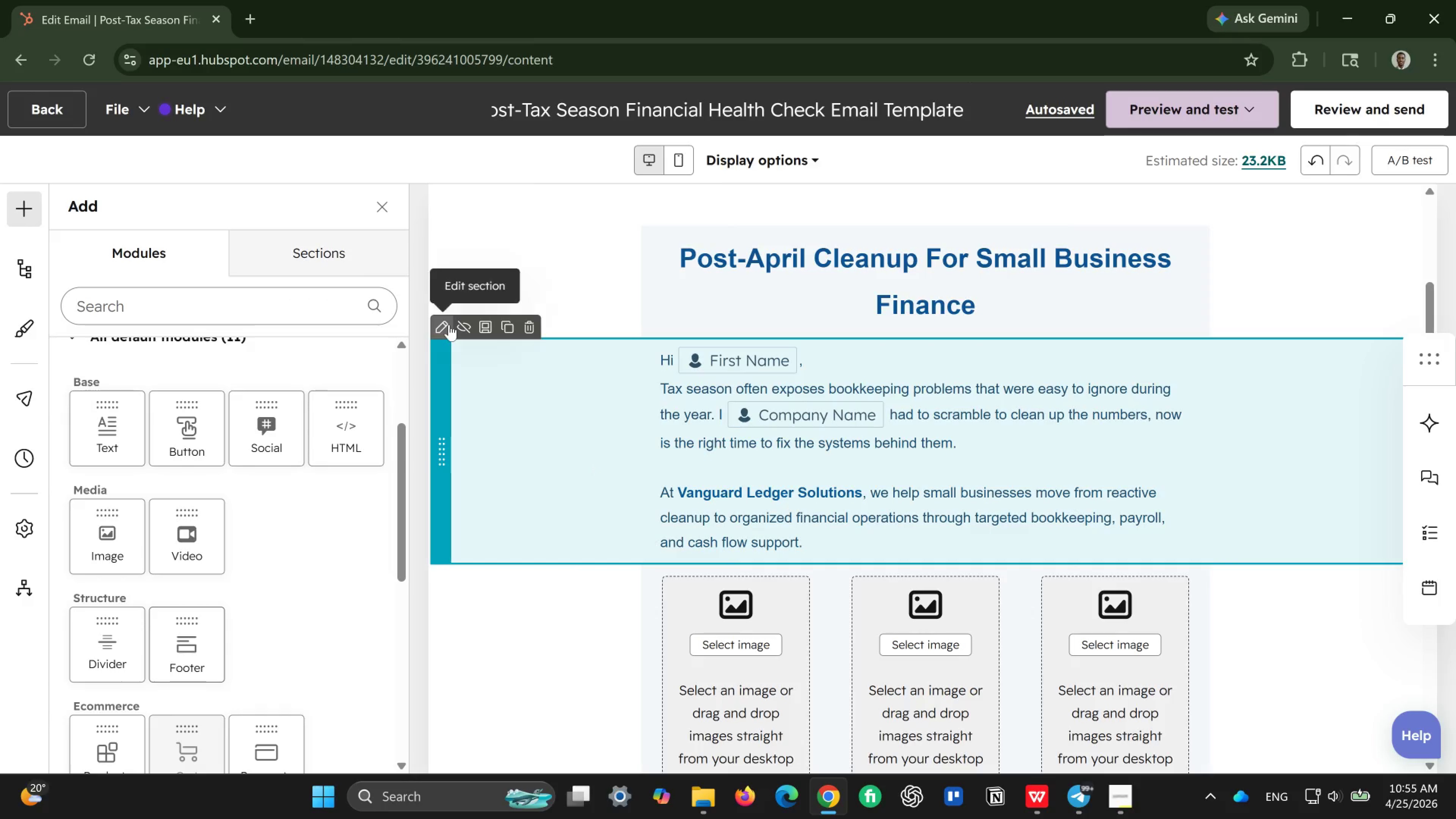 
left_click([436, 325])
 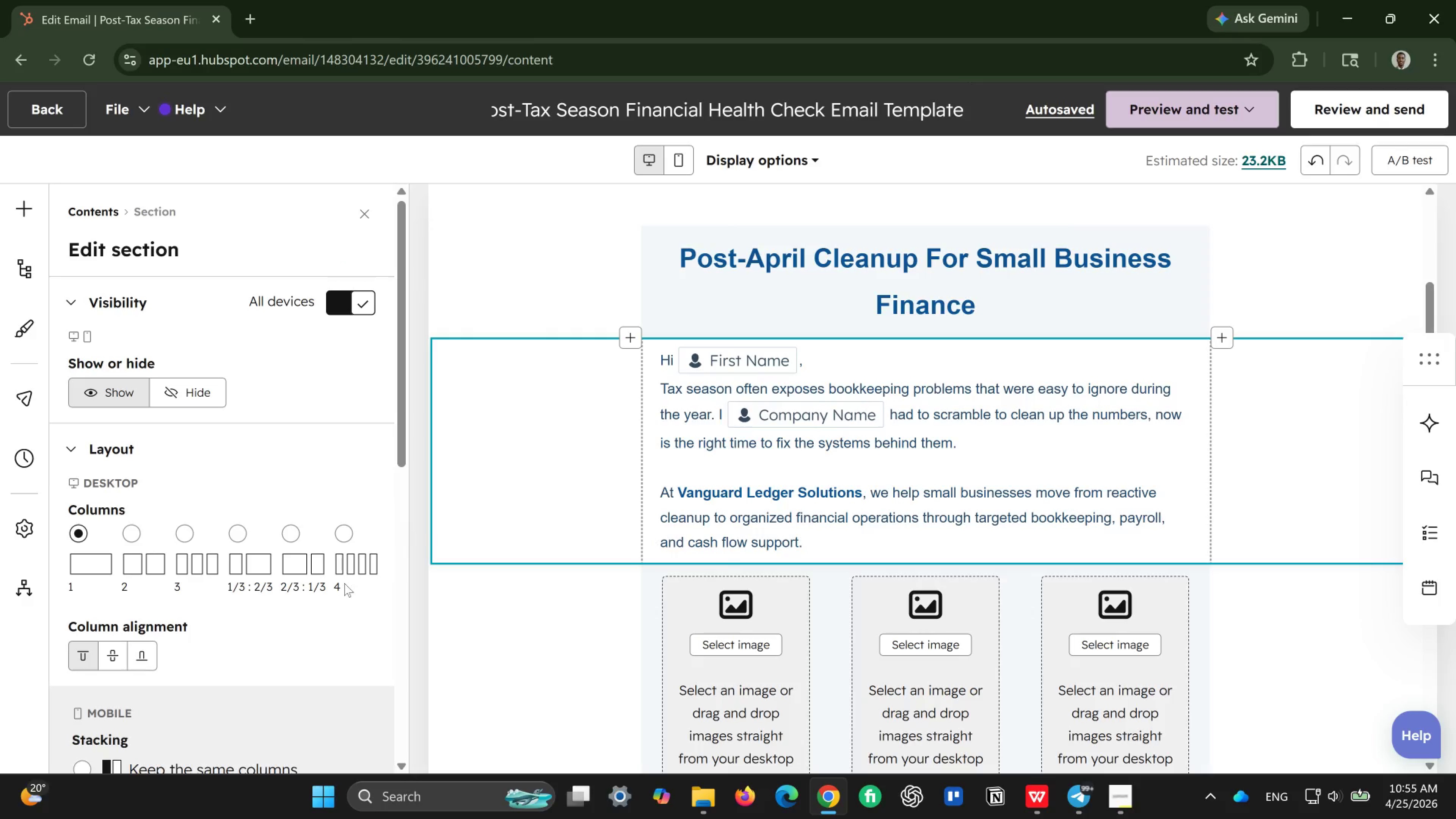 
scroll: coordinate [191, 638], scroll_direction: down, amount: 6.0
 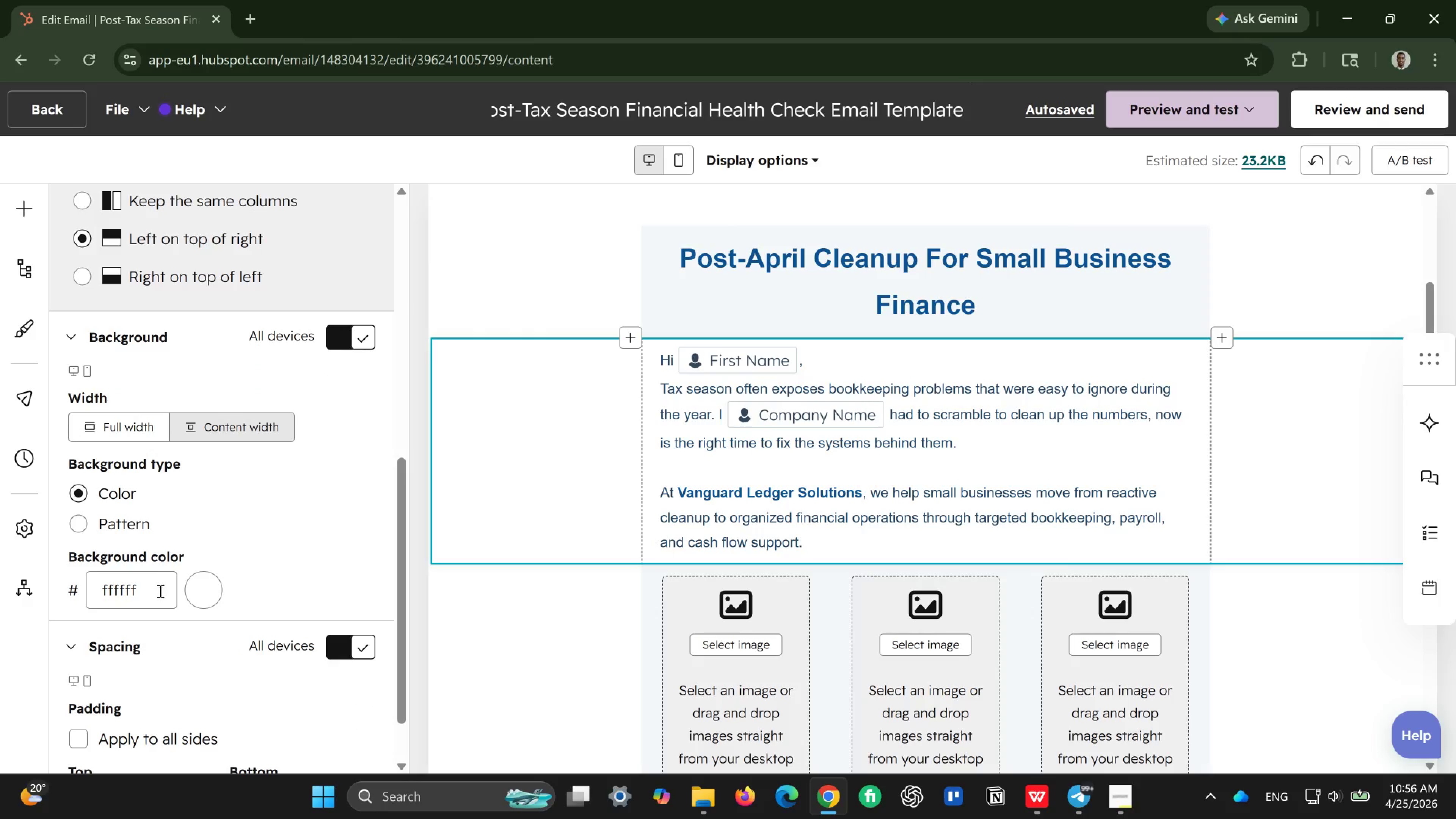 
left_click_drag(start_coordinate=[158, 587], to_coordinate=[89, 592])
 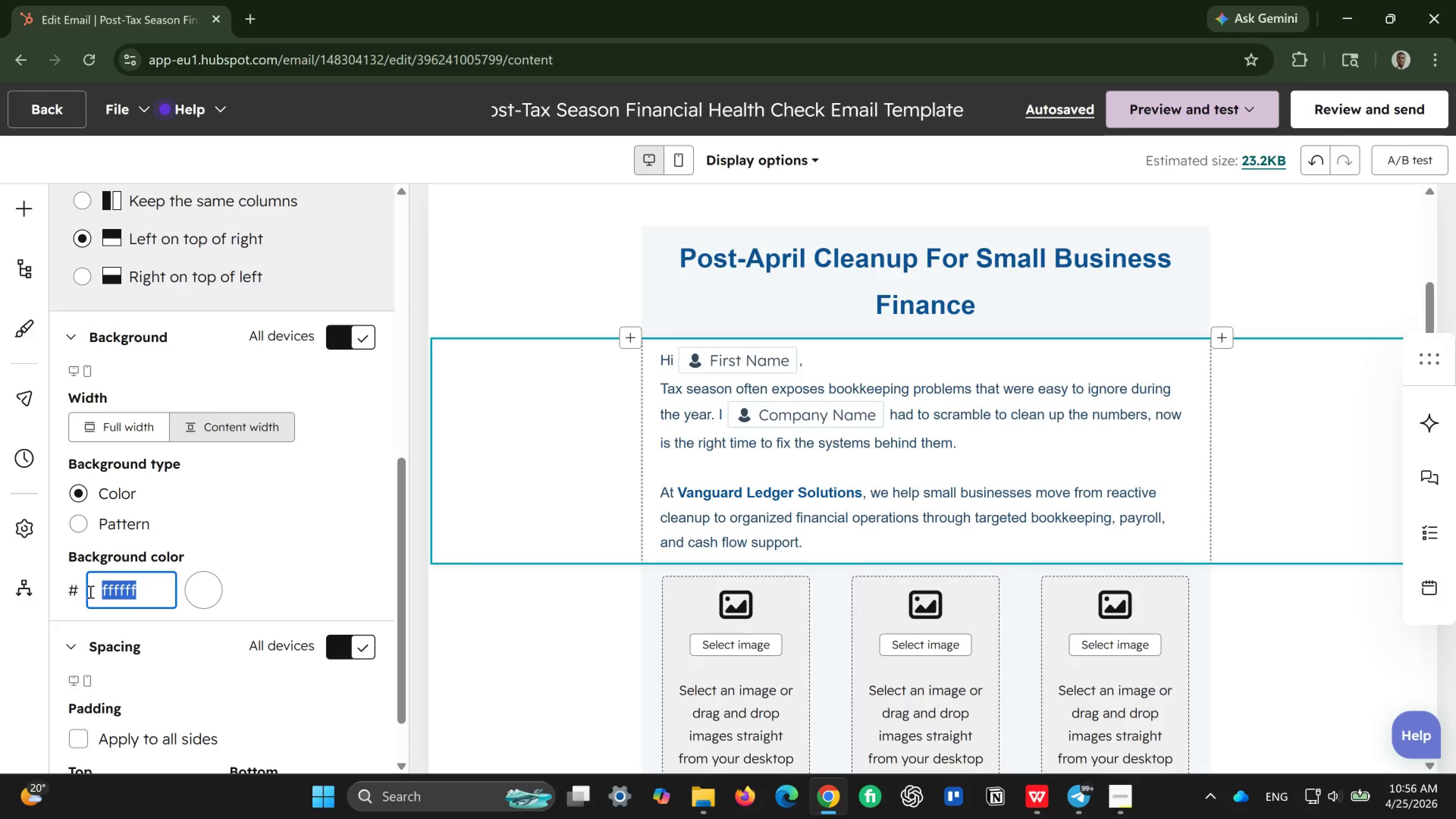 
wait(5.48)
 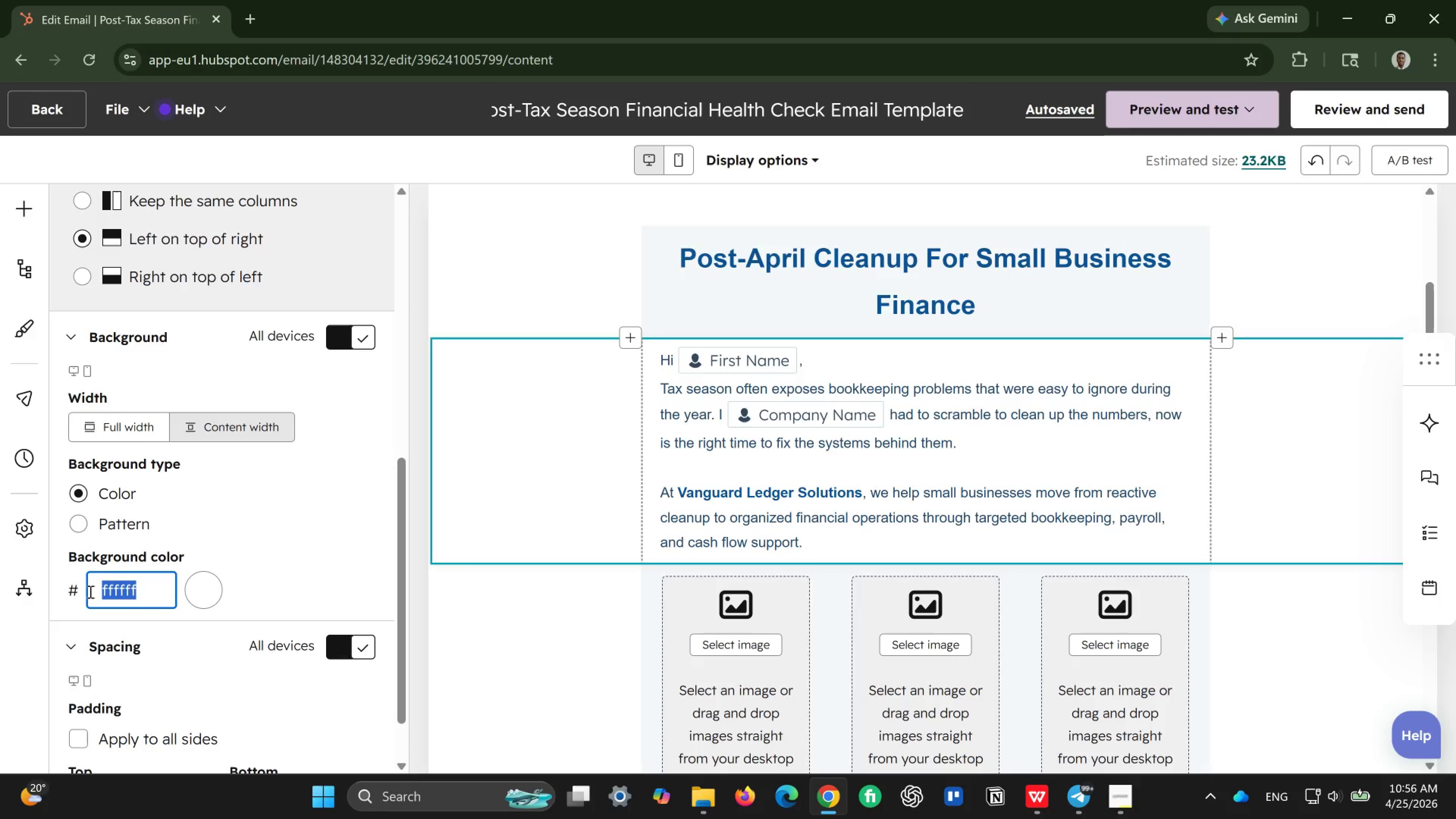 
type(f5f7fa)
 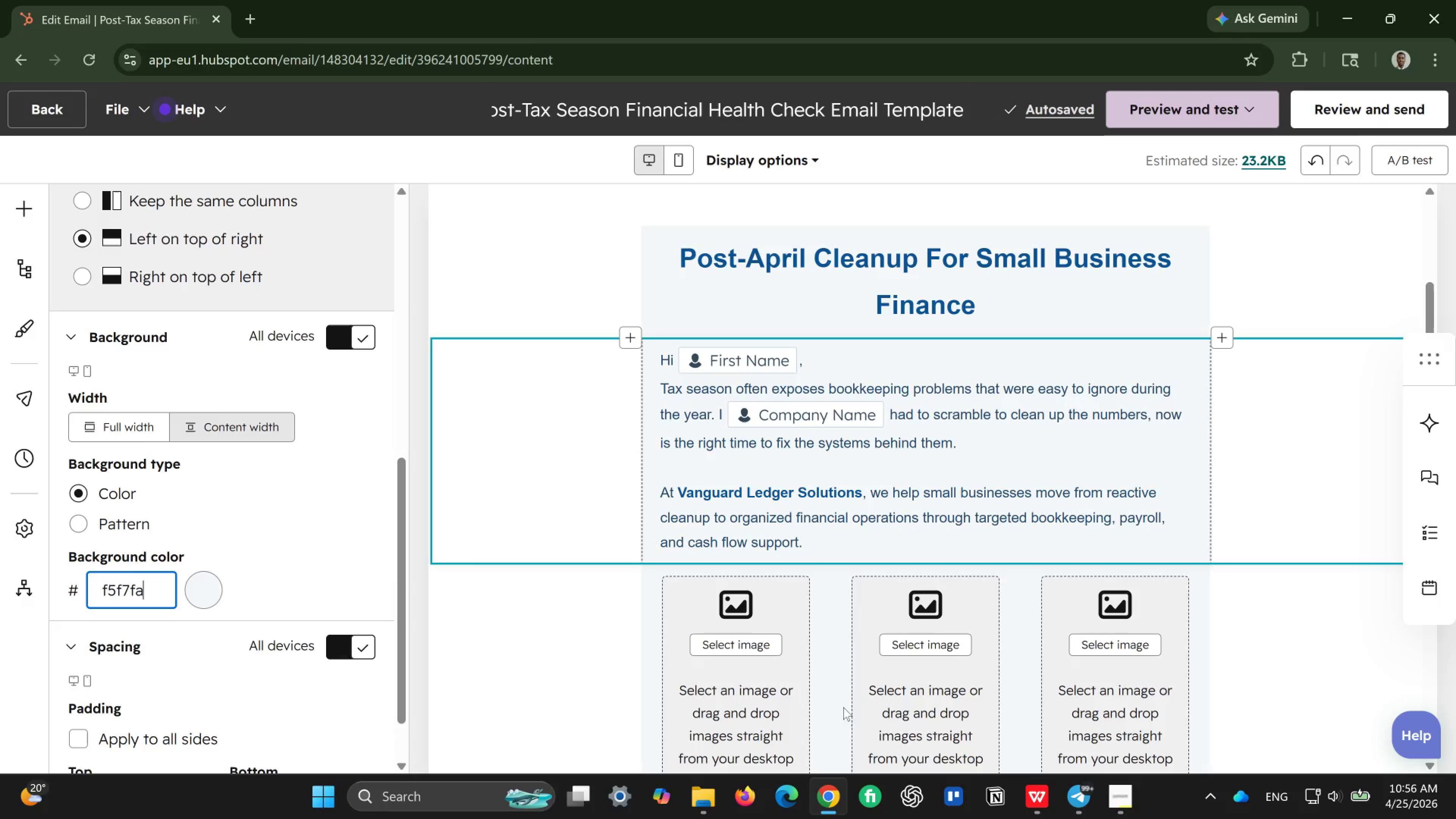 
left_click([537, 635])
 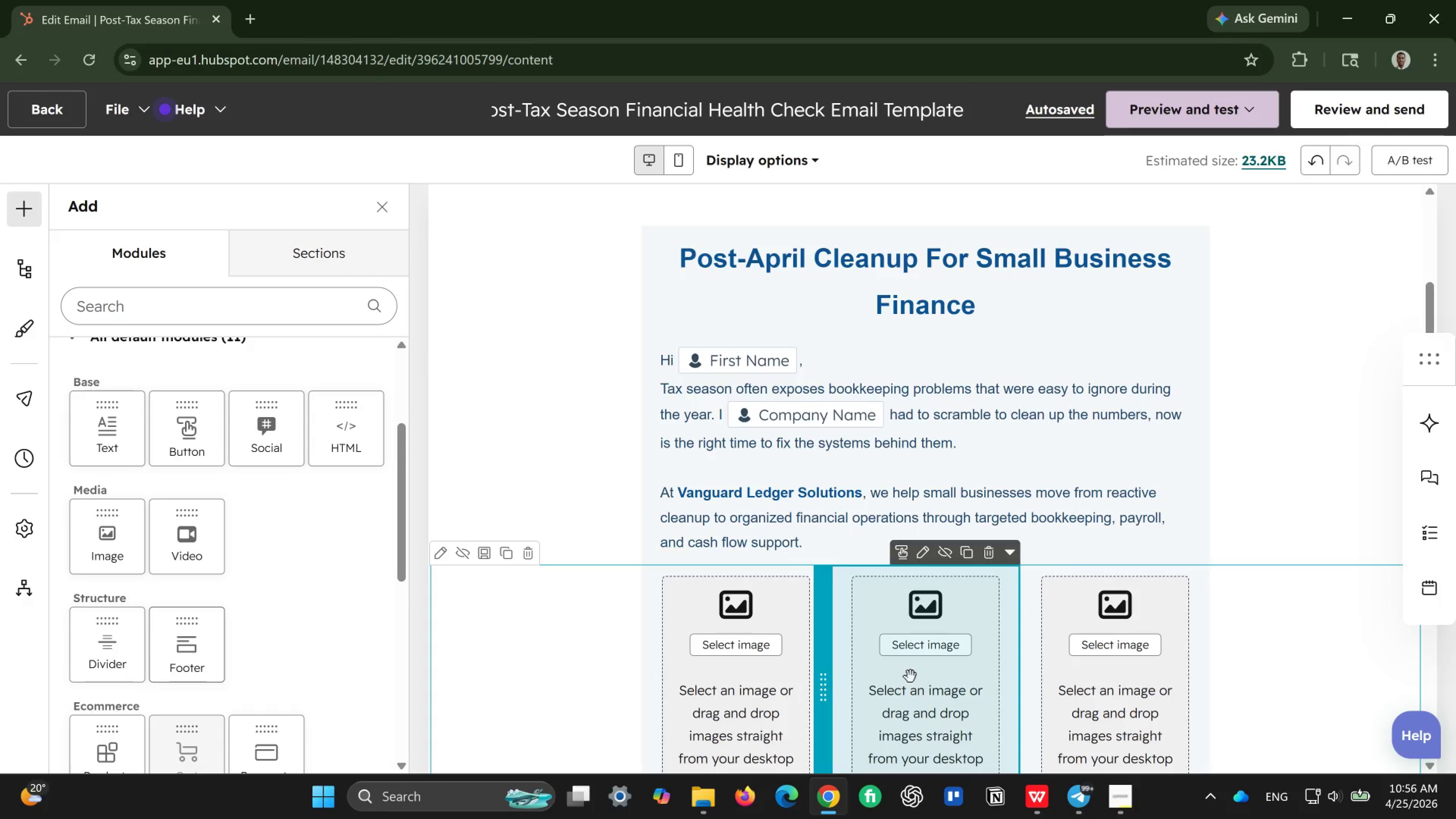 
scroll: coordinate [910, 676], scroll_direction: down, amount: 1.0
 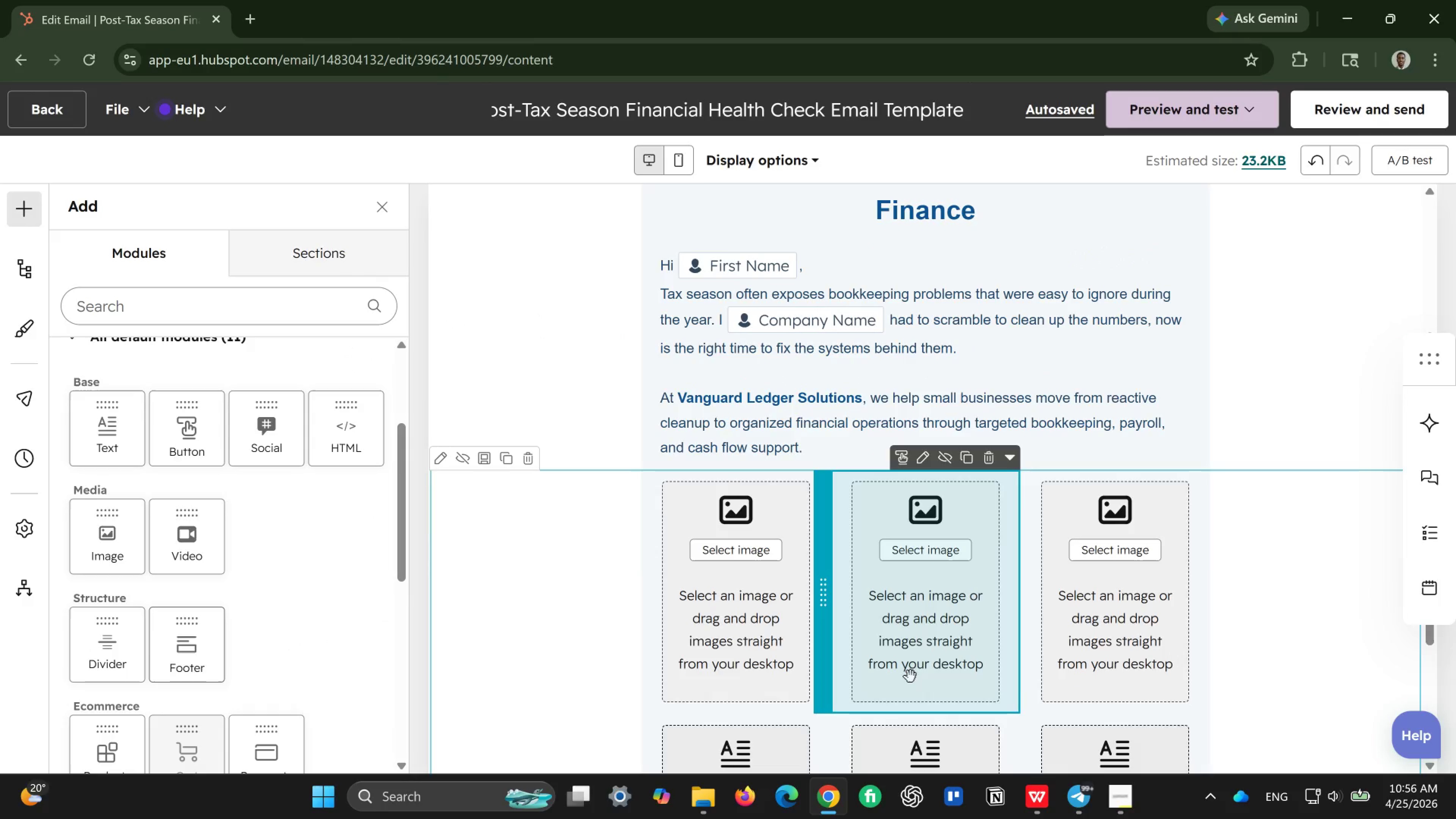 
scroll: coordinate [910, 676], scroll_direction: up, amount: 6.0
 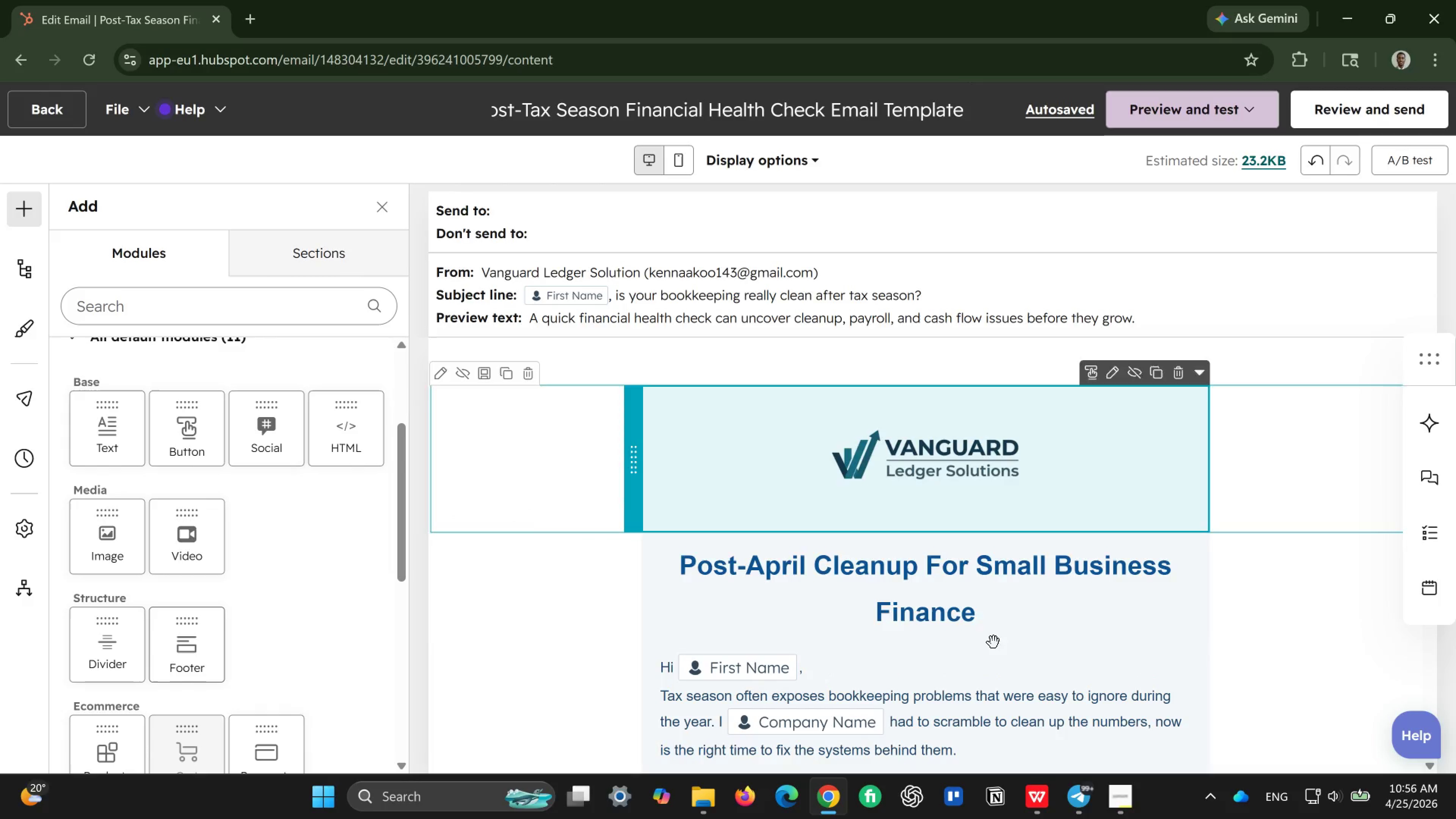 
scroll: coordinate [978, 676], scroll_direction: down, amount: 1.0
 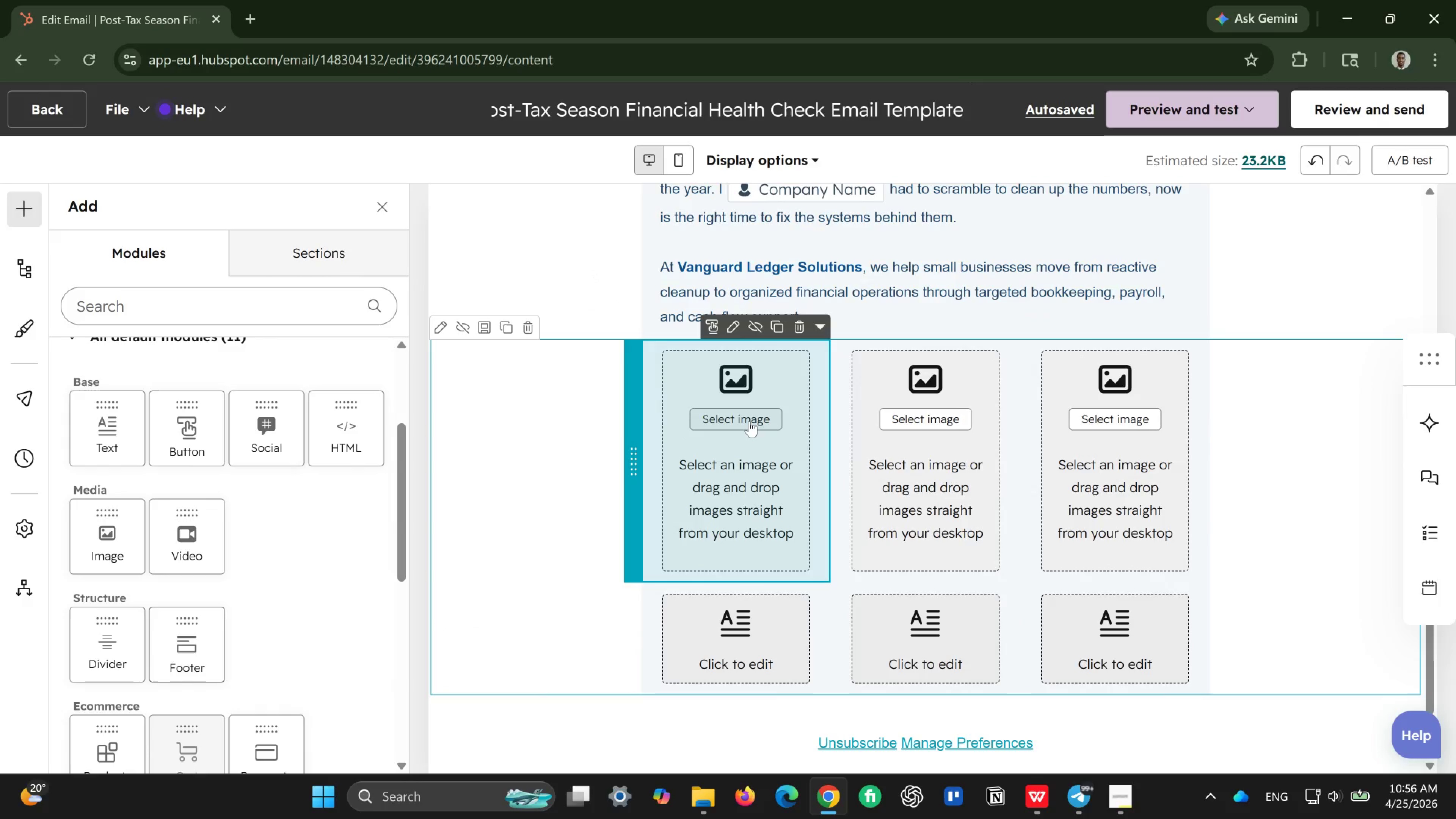 
left_click([749, 421])
 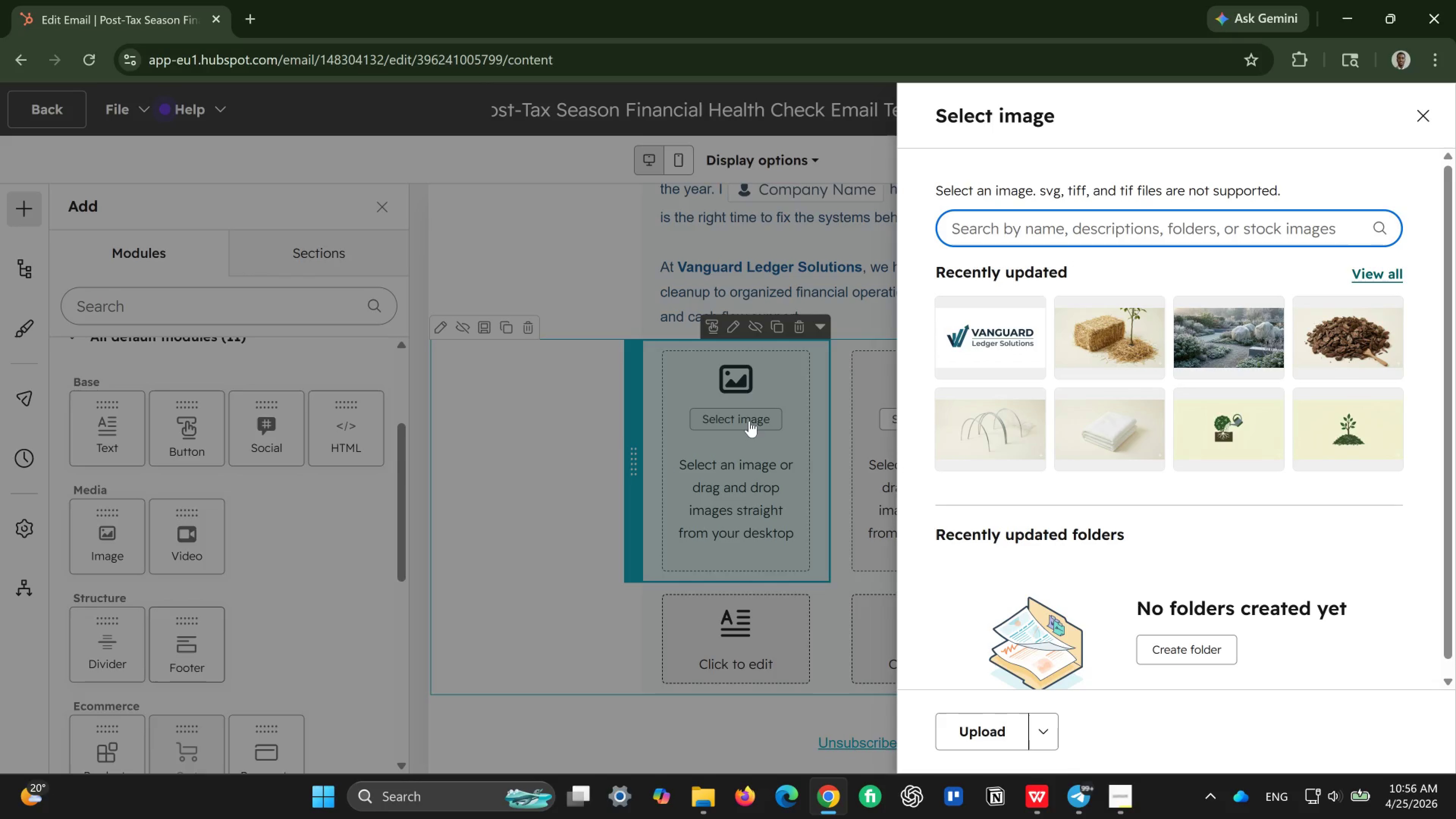 
wait(32.41)
 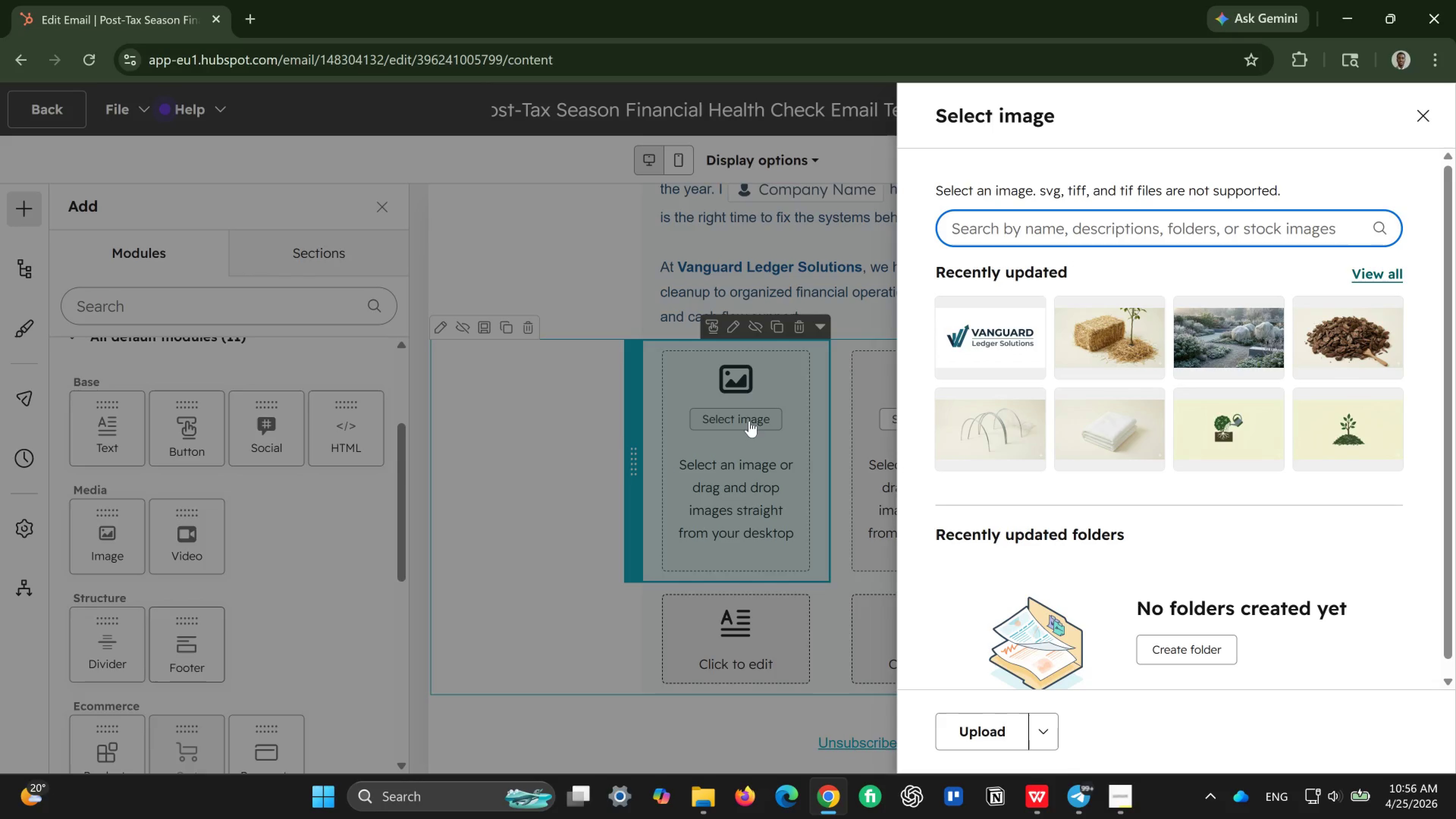 
left_click([987, 732])
 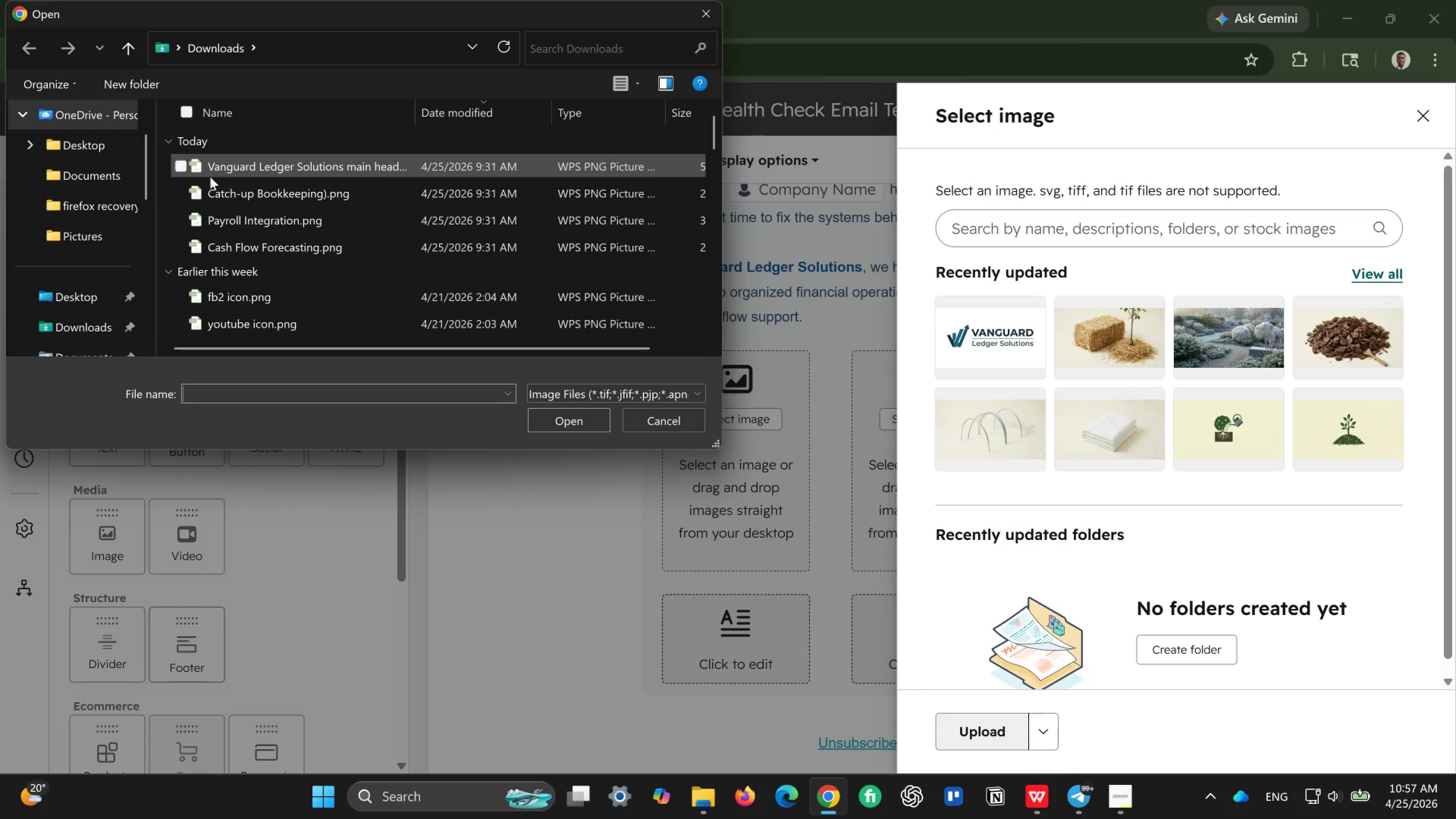 
wait(6.01)
 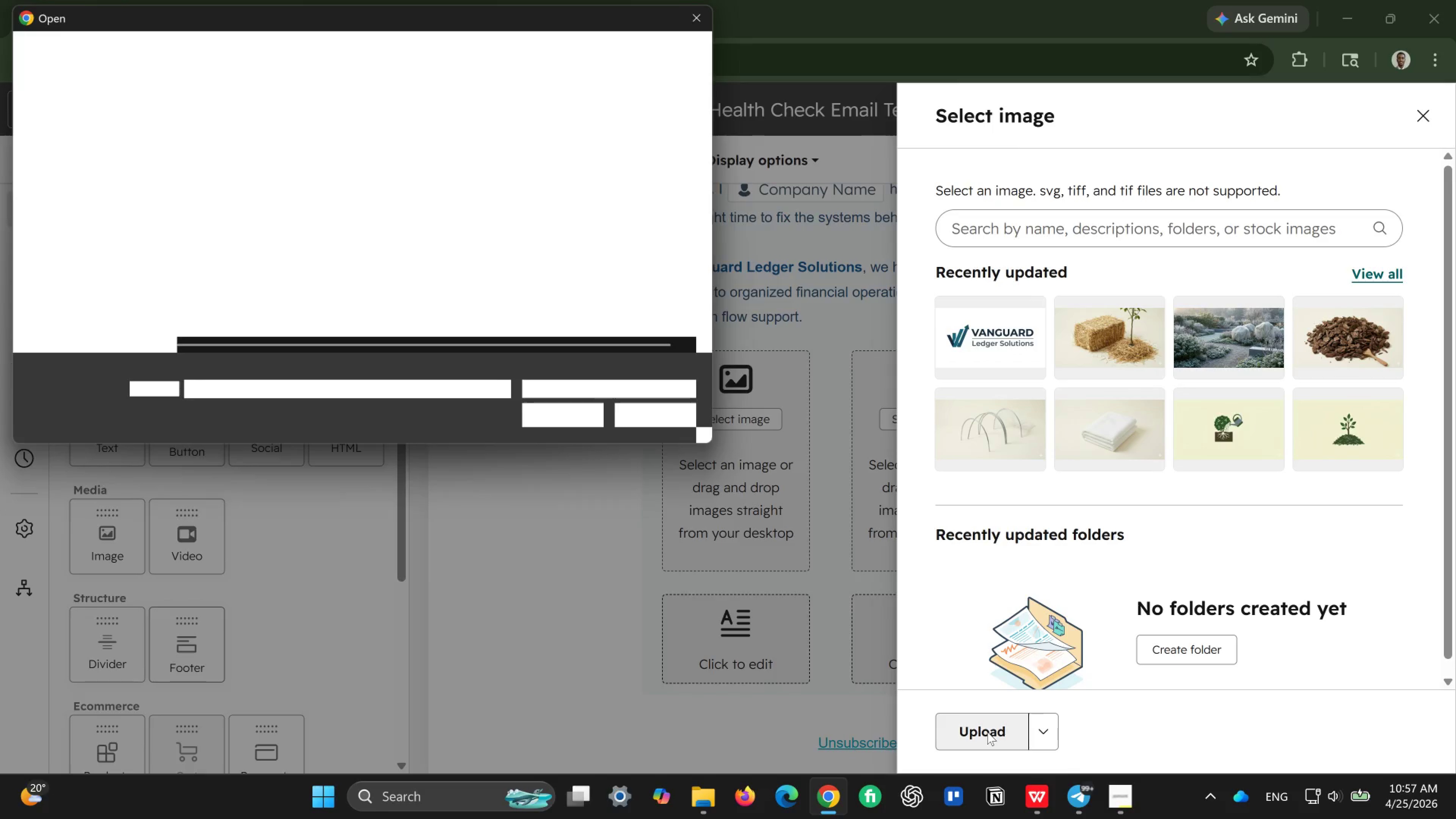 
left_click([177, 188])
 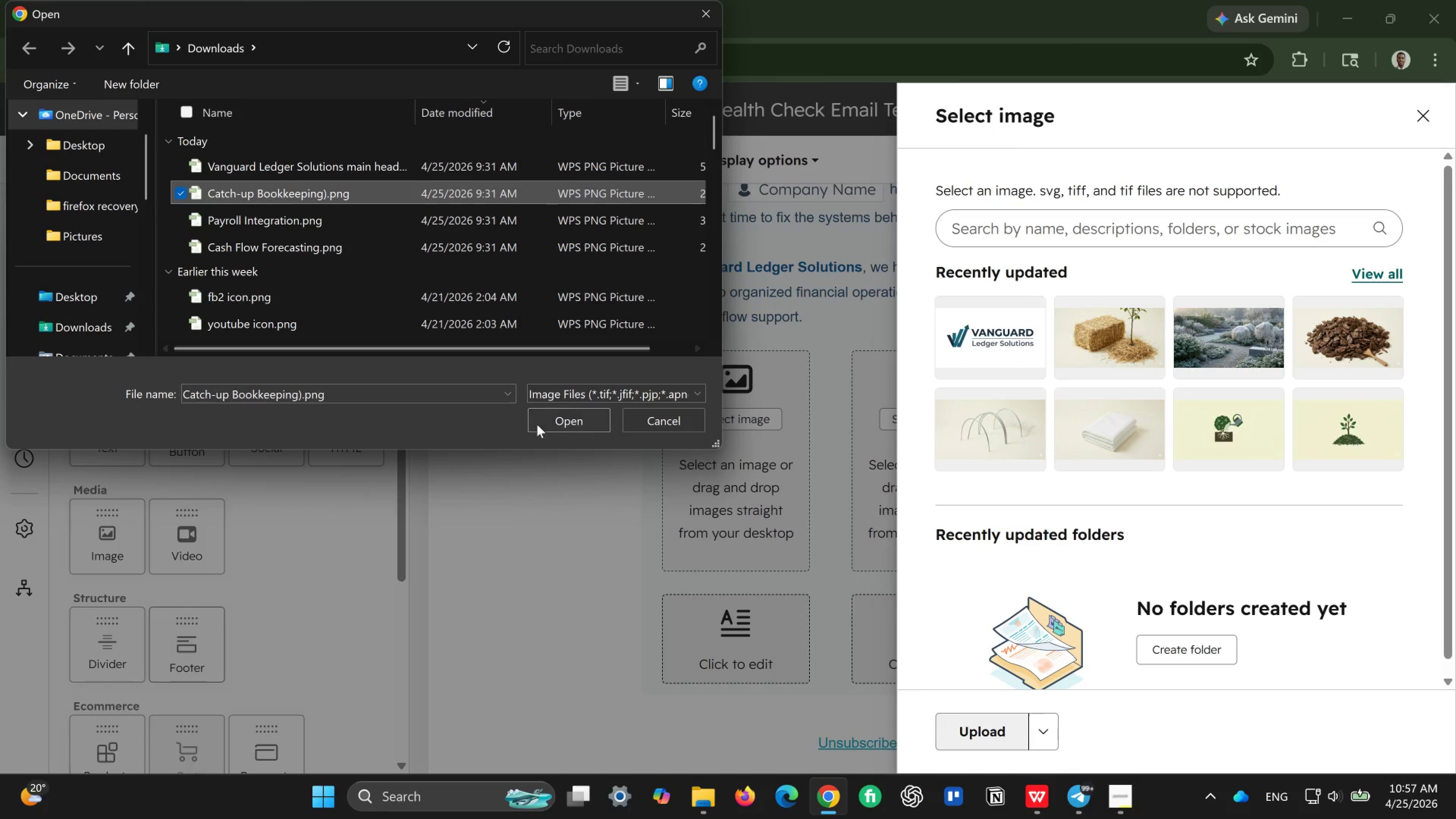 
left_click([561, 426])
 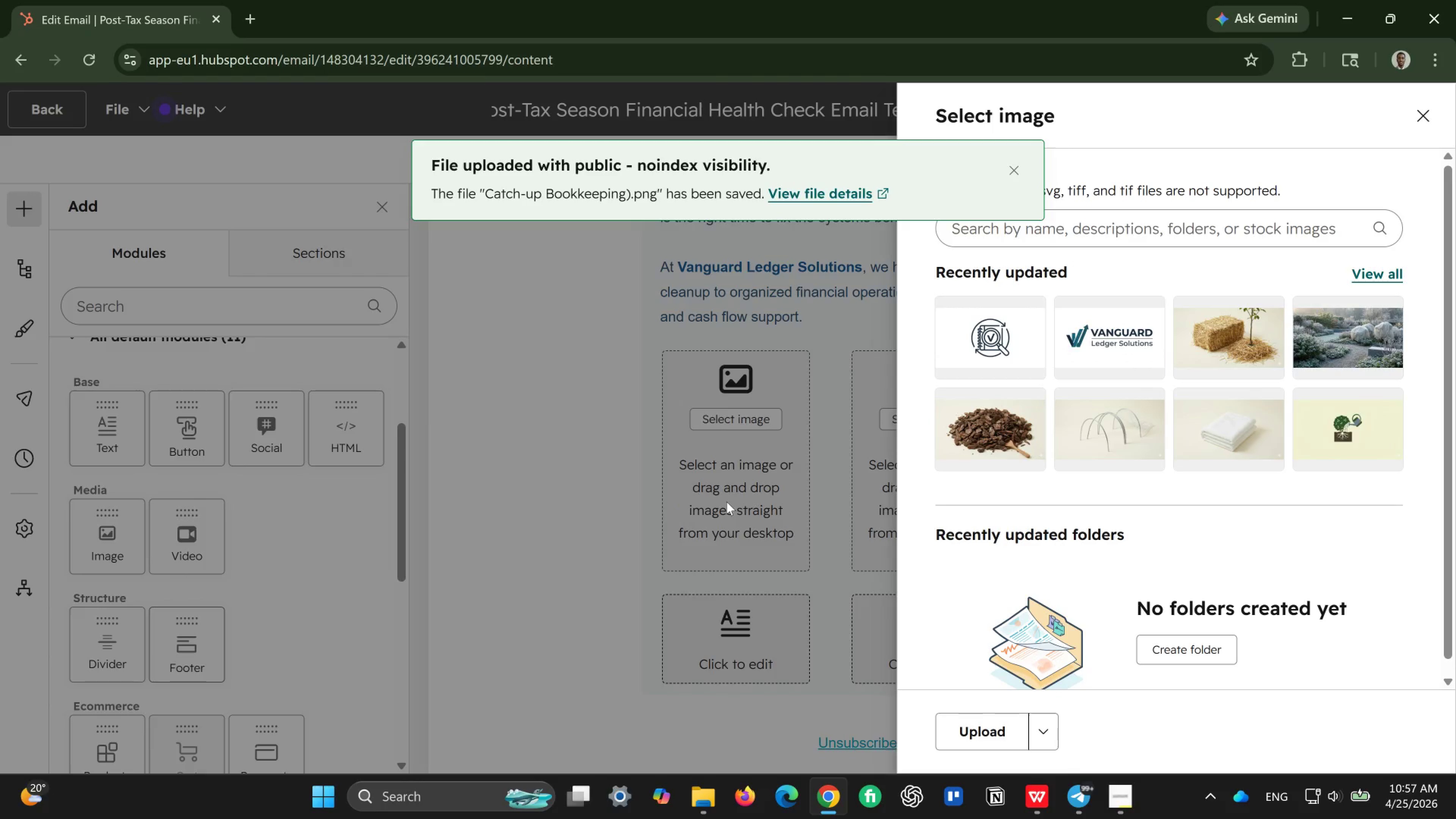 
wait(9.08)
 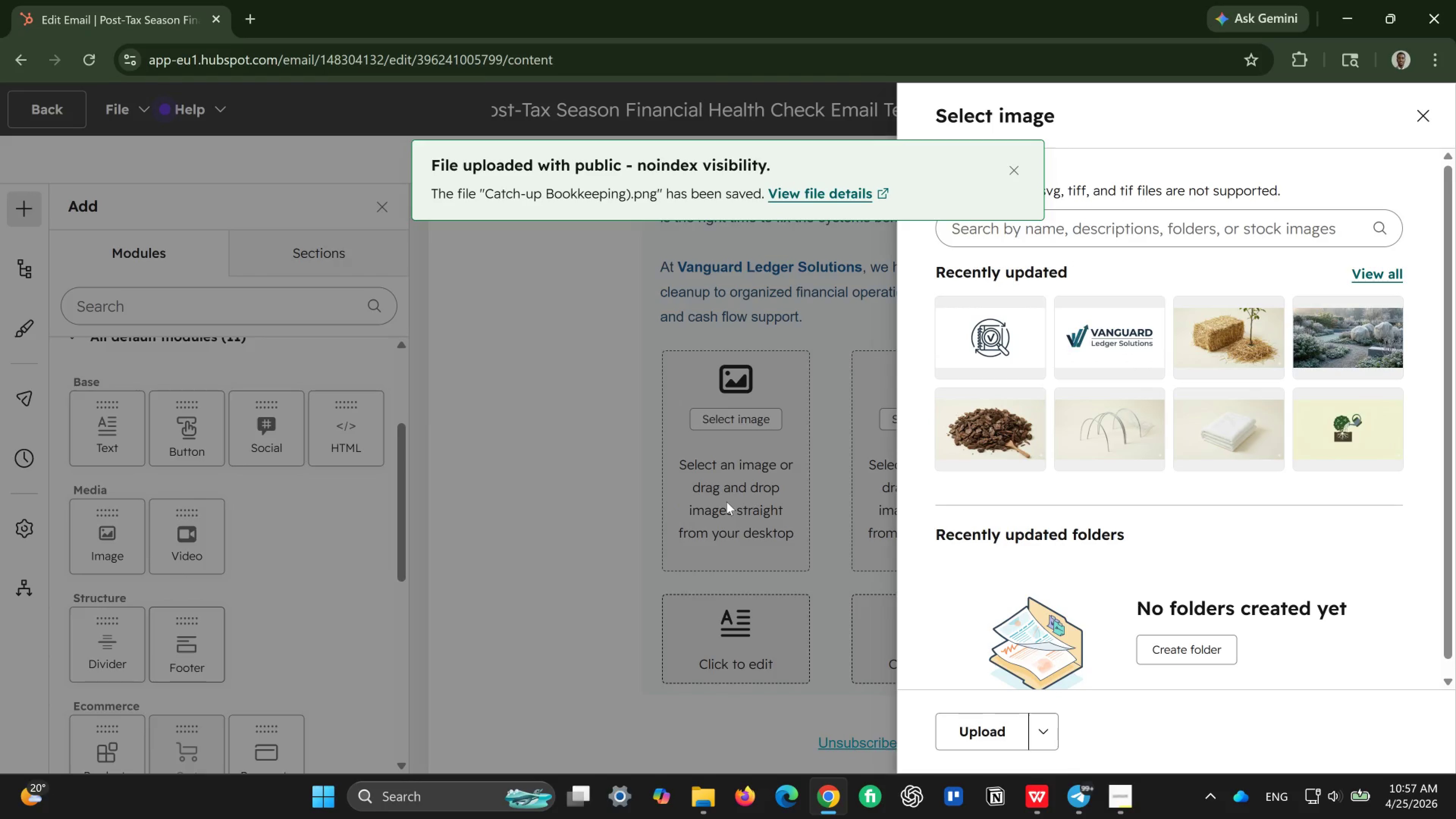 
left_click([975, 720])
 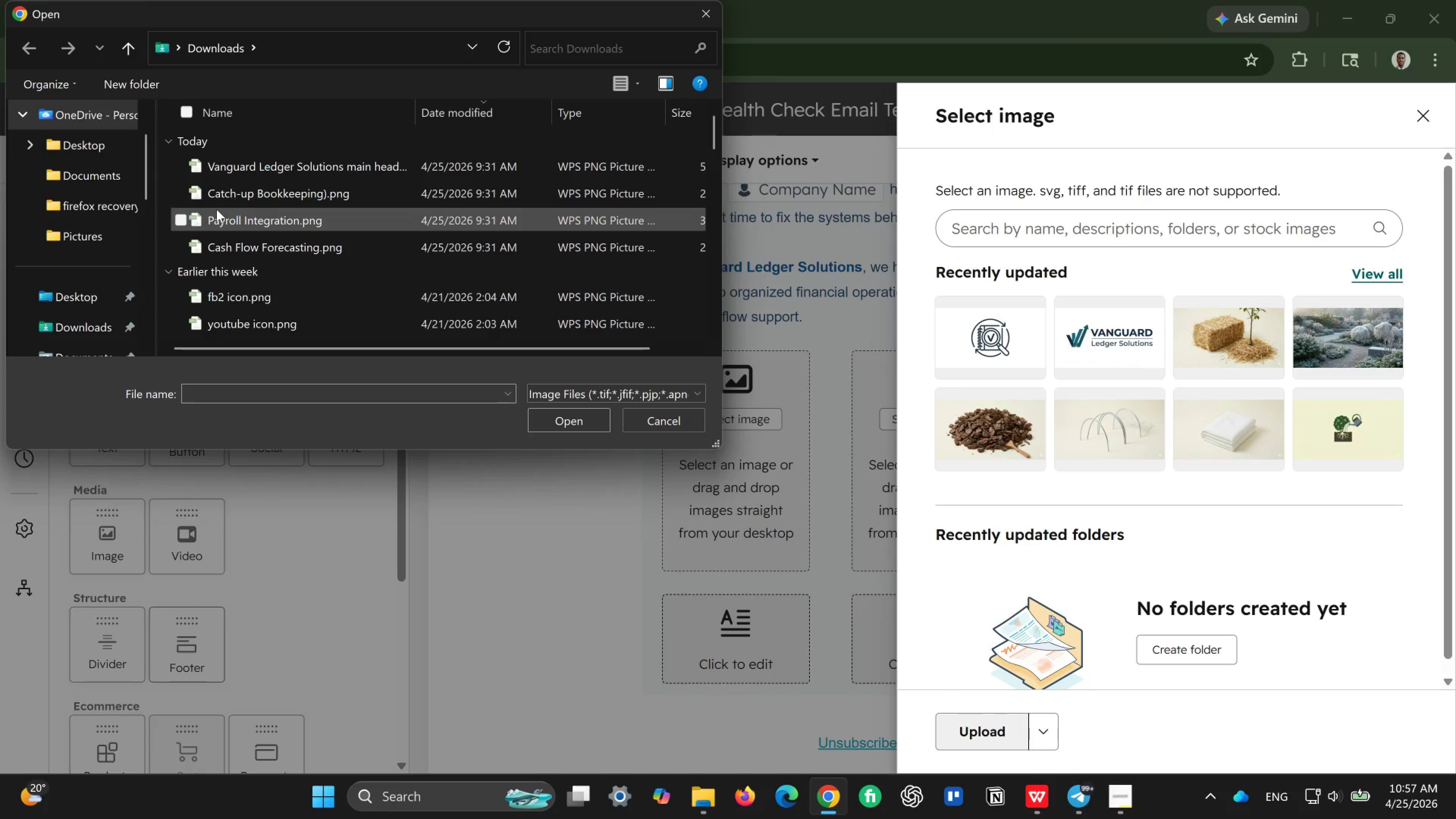 
left_click([176, 216])
 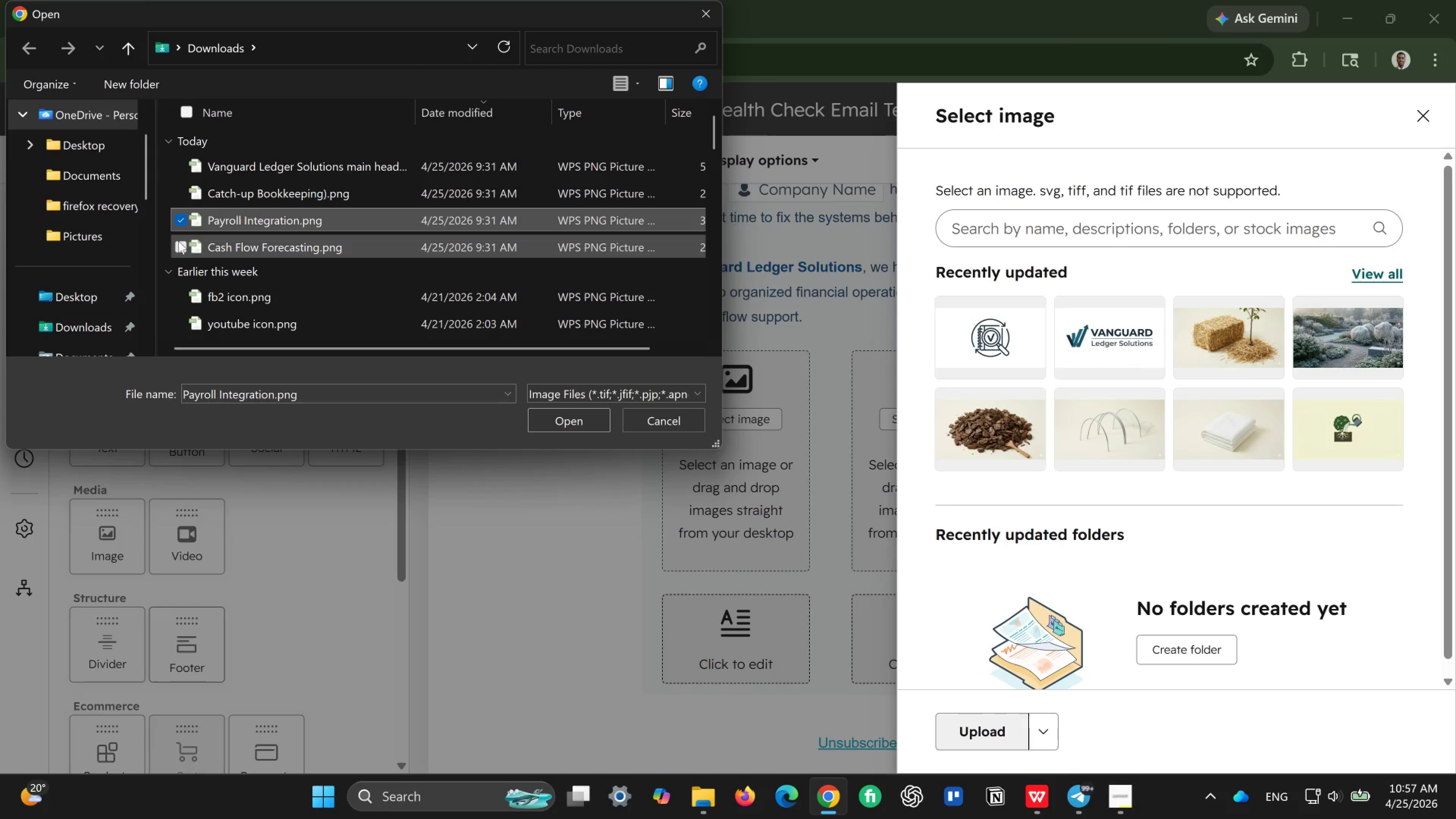 
left_click([178, 241])
 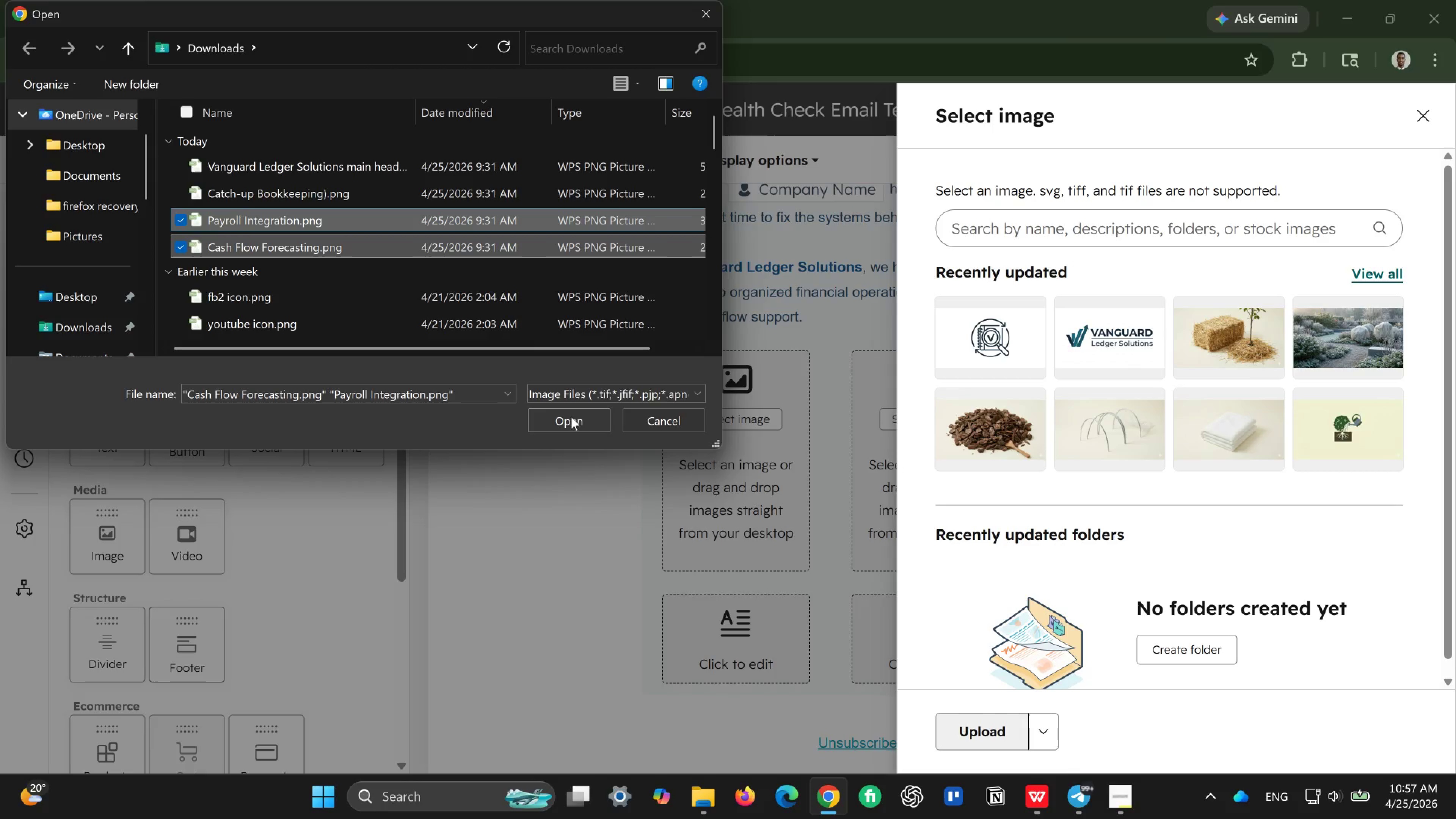 
left_click([571, 421])
 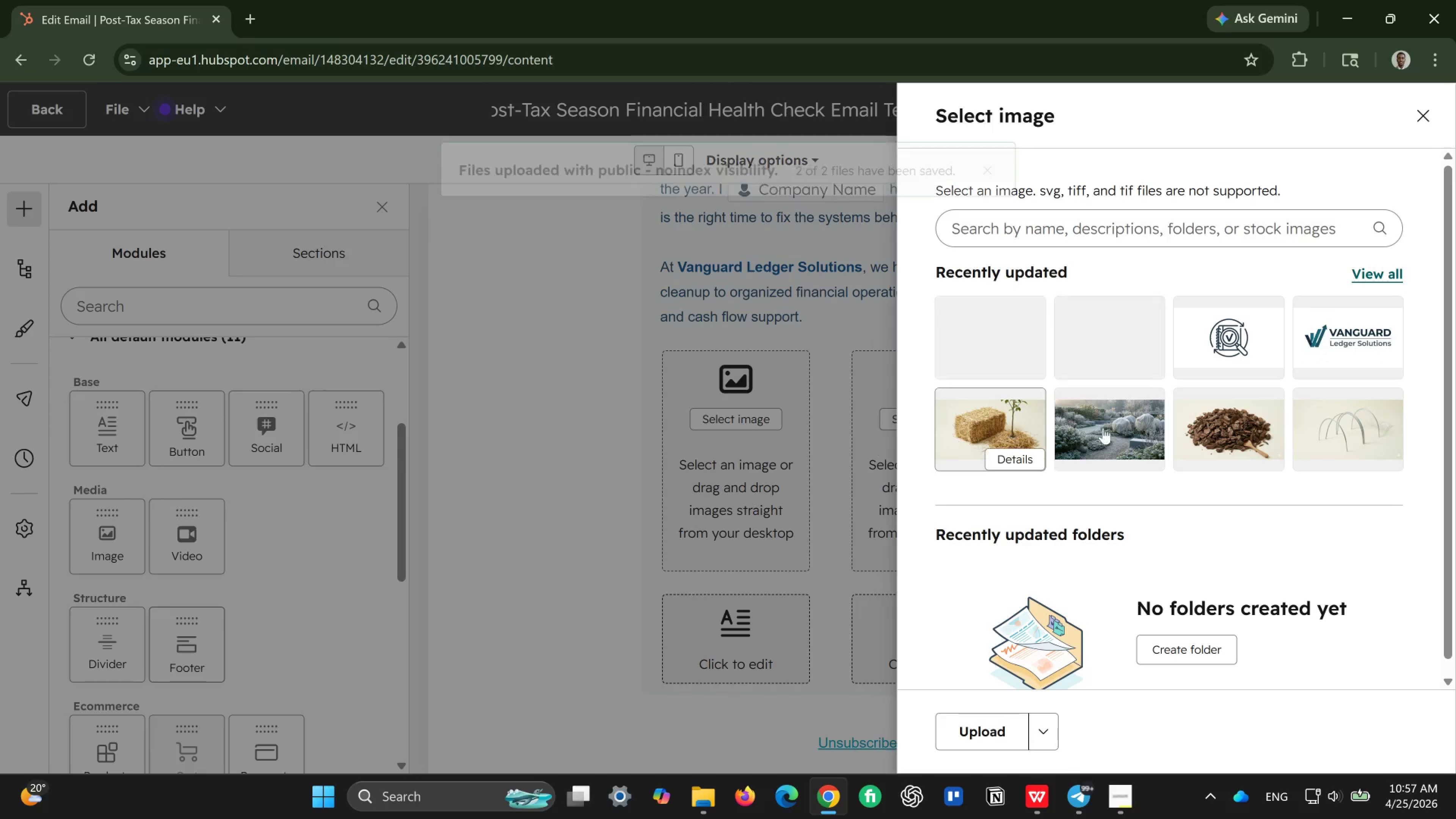 
mouse_move([1078, 340])
 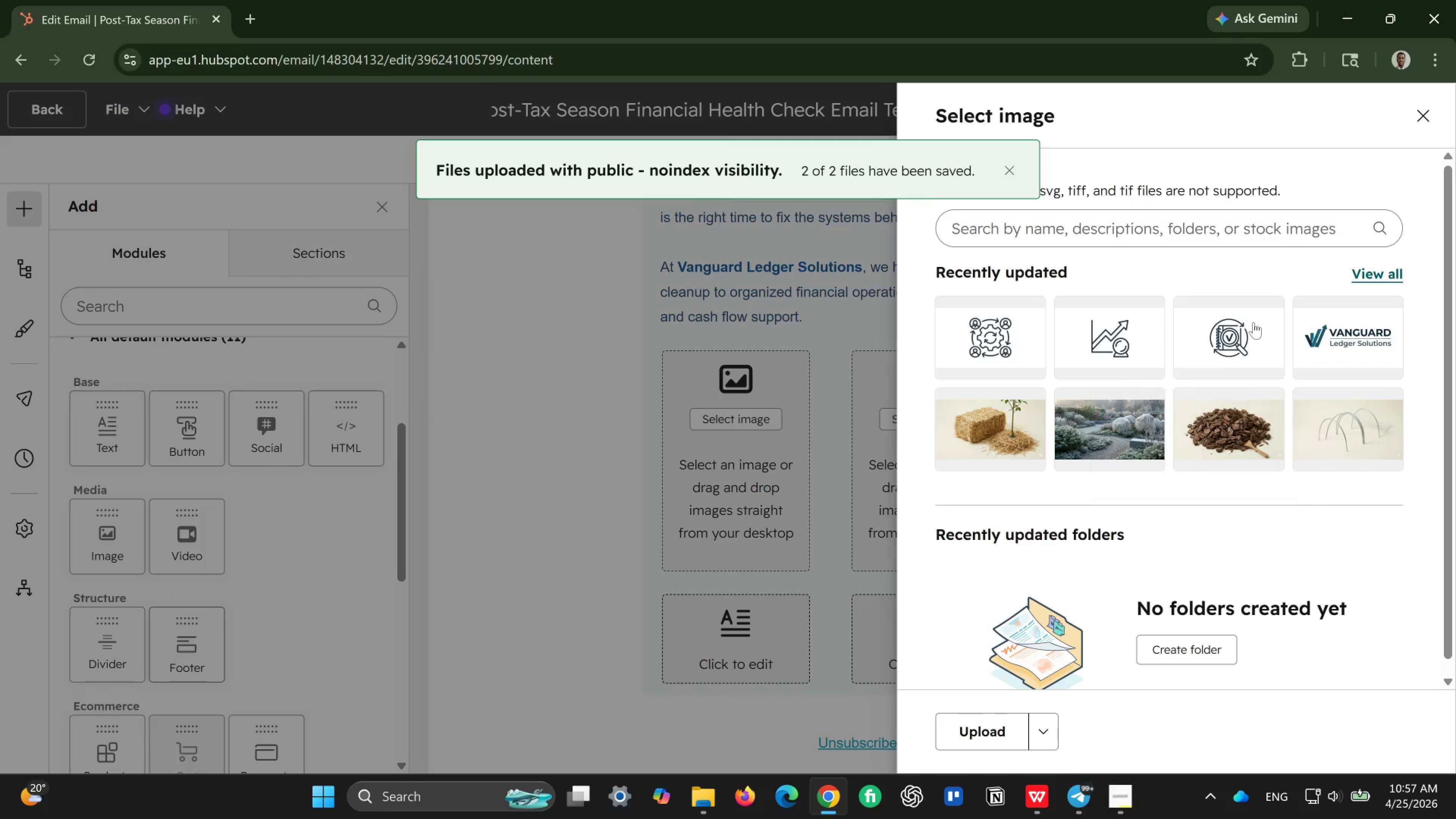 
mouse_move([1228, 328])
 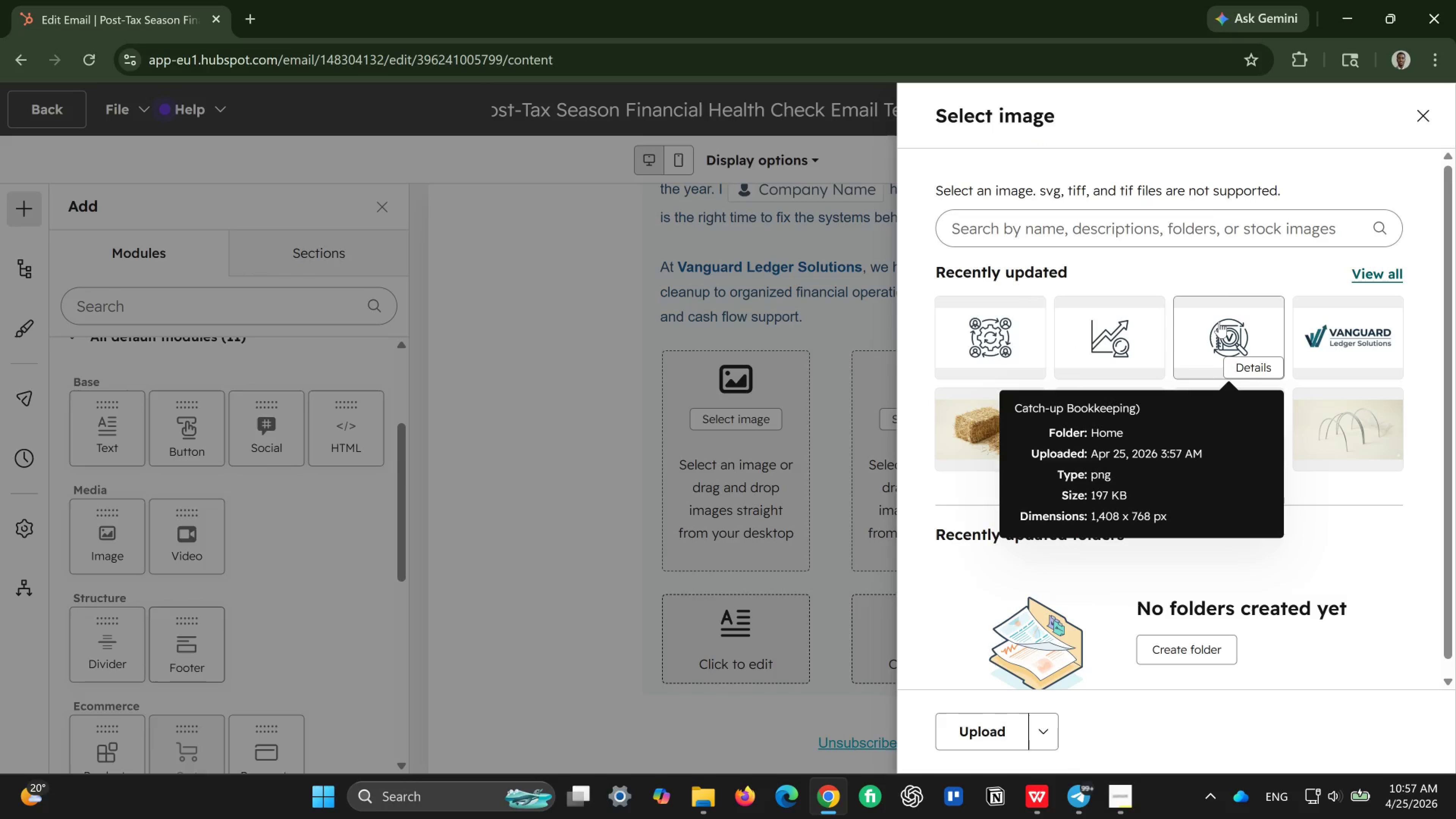 
left_click([1219, 322])
 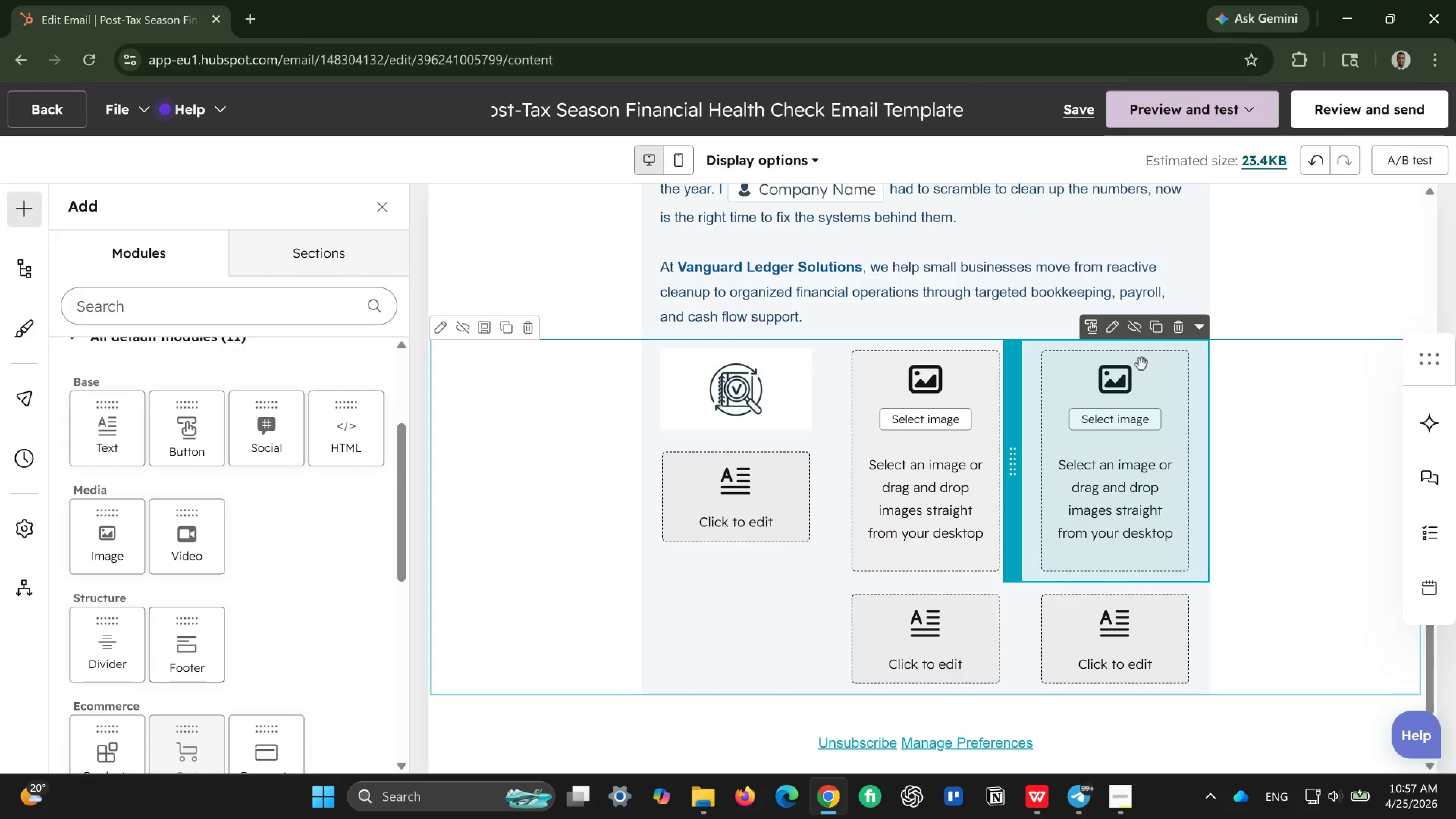 
wait(8.12)
 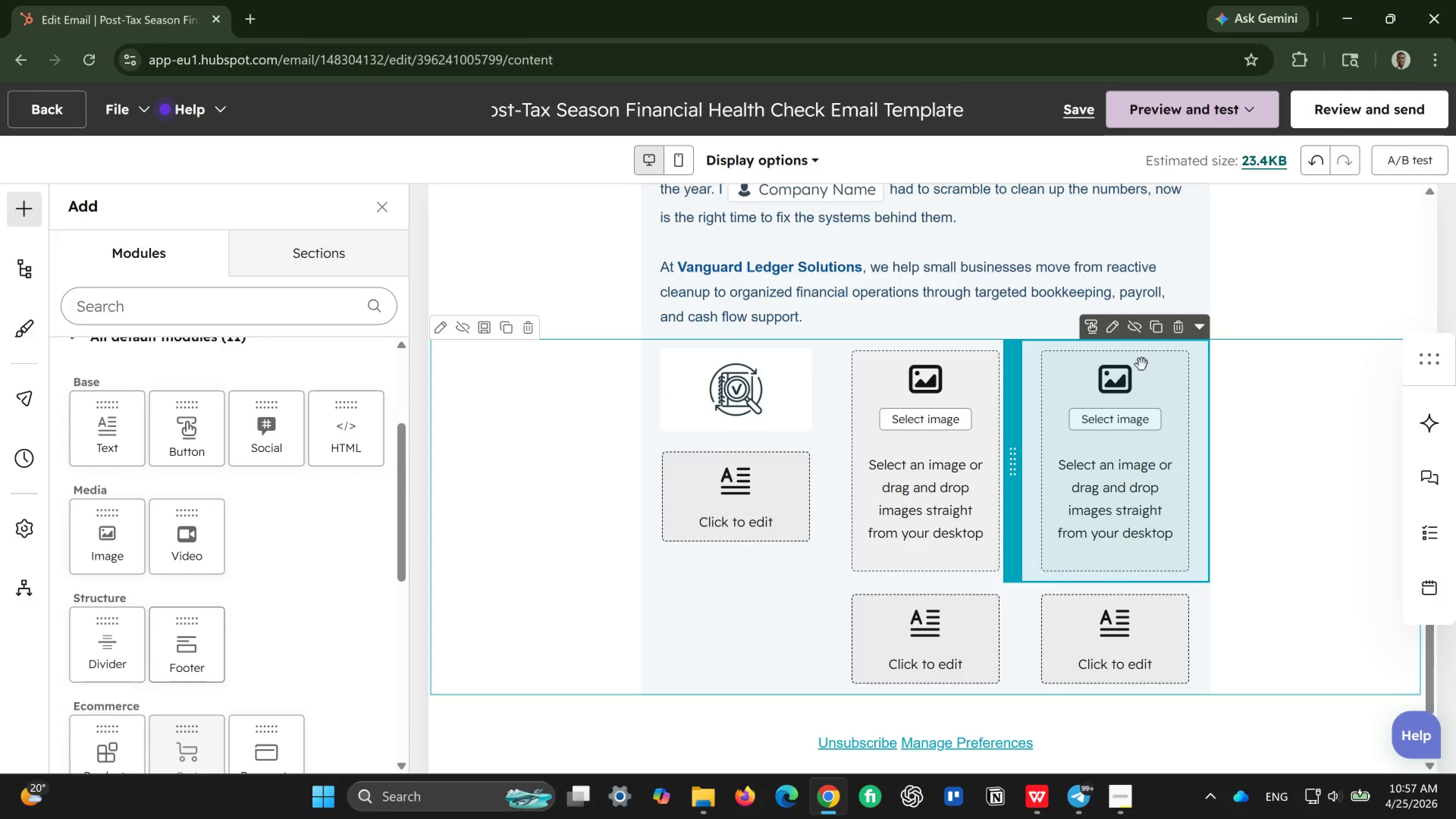 
left_click([934, 418])
 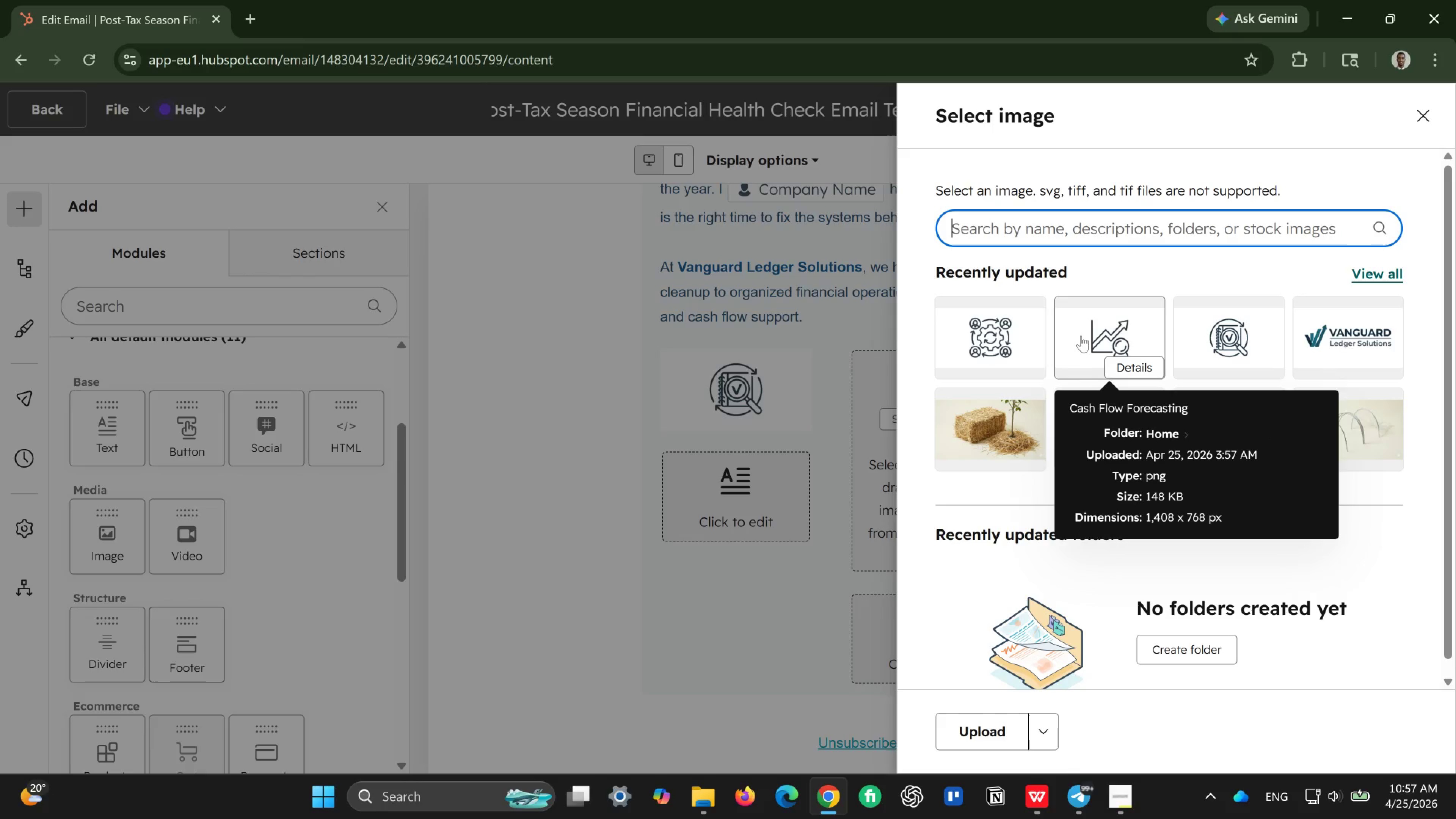 
wait(5.23)
 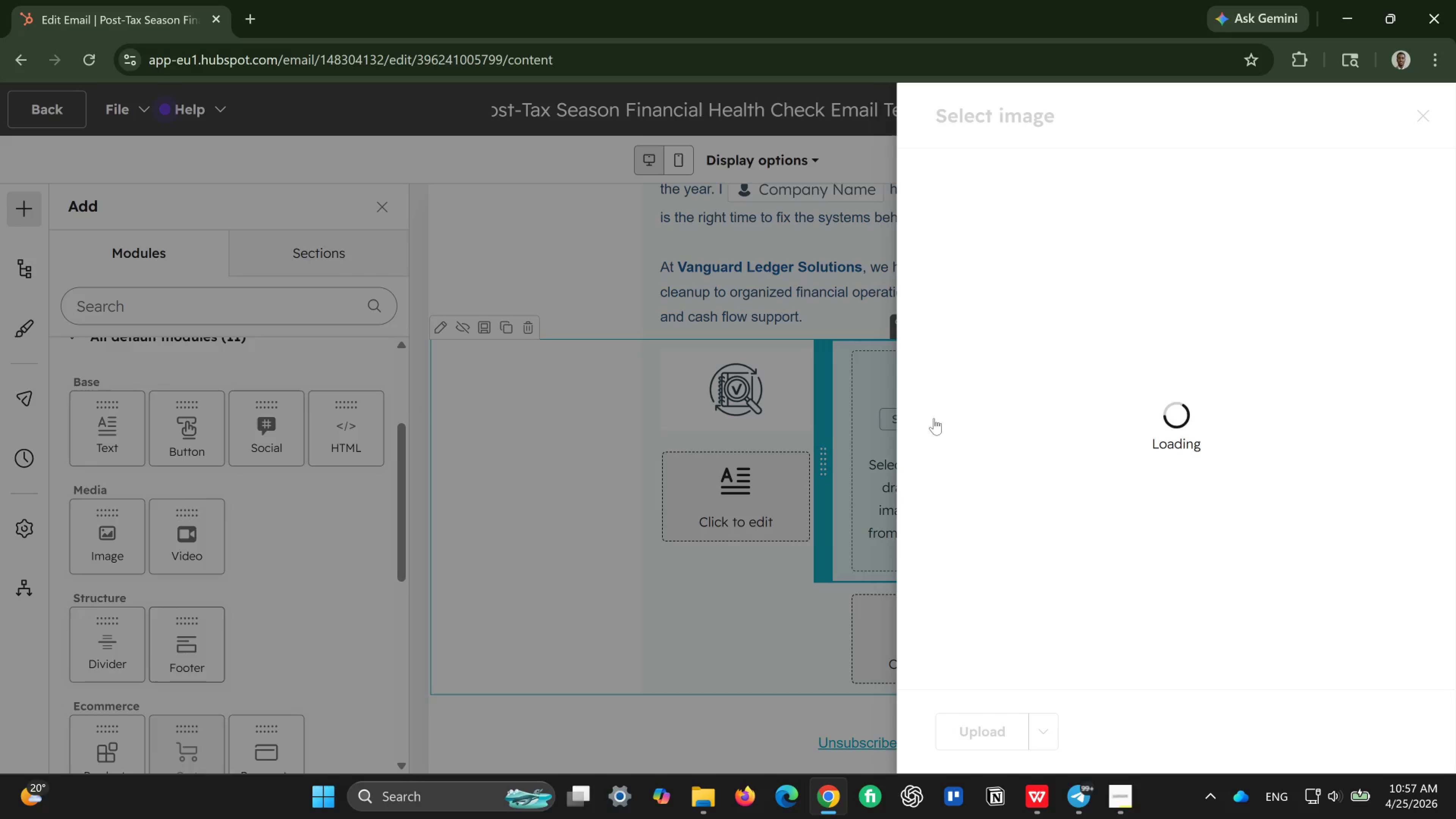 
left_click([1023, 343])
 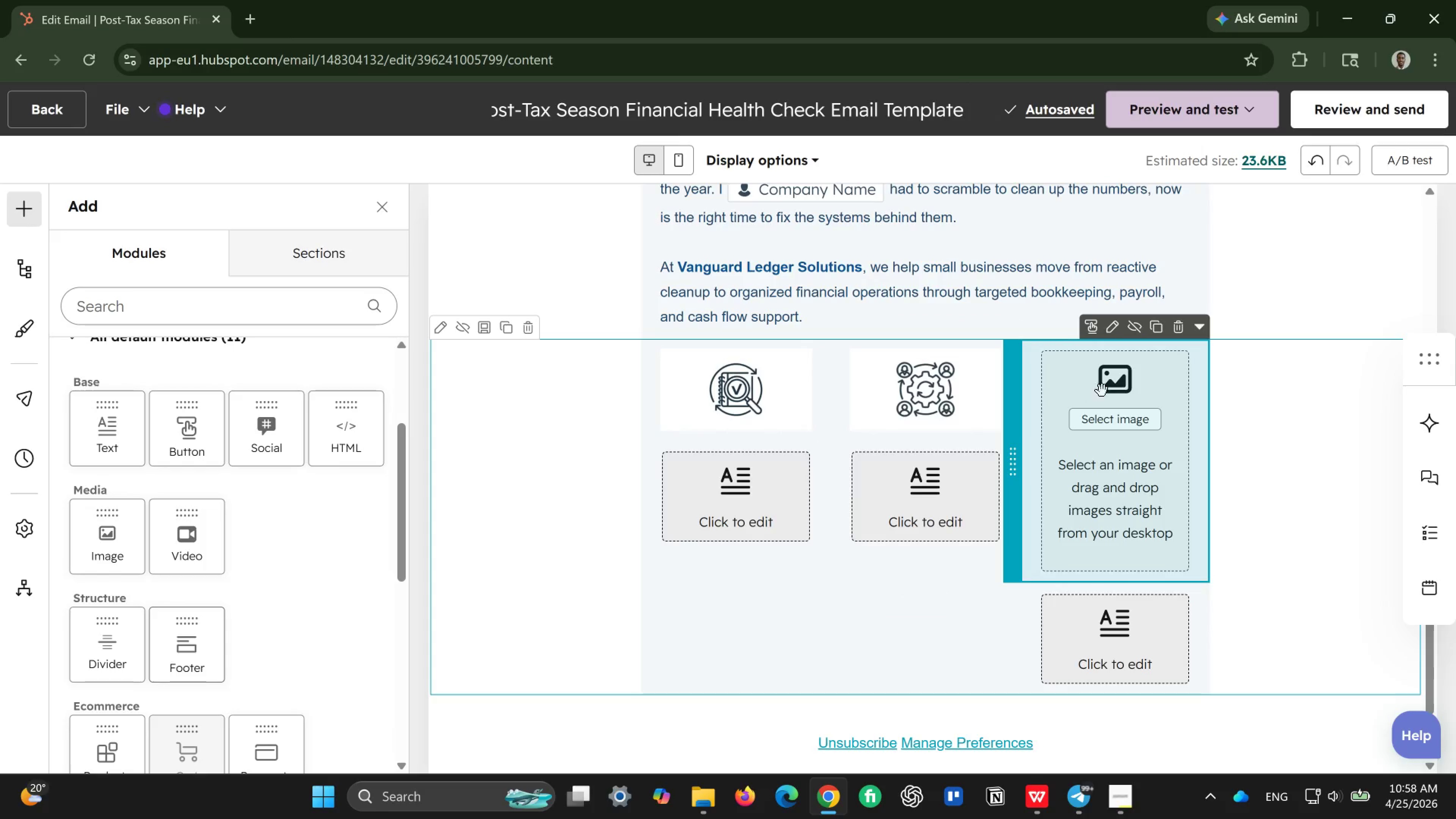 
wait(6.34)
 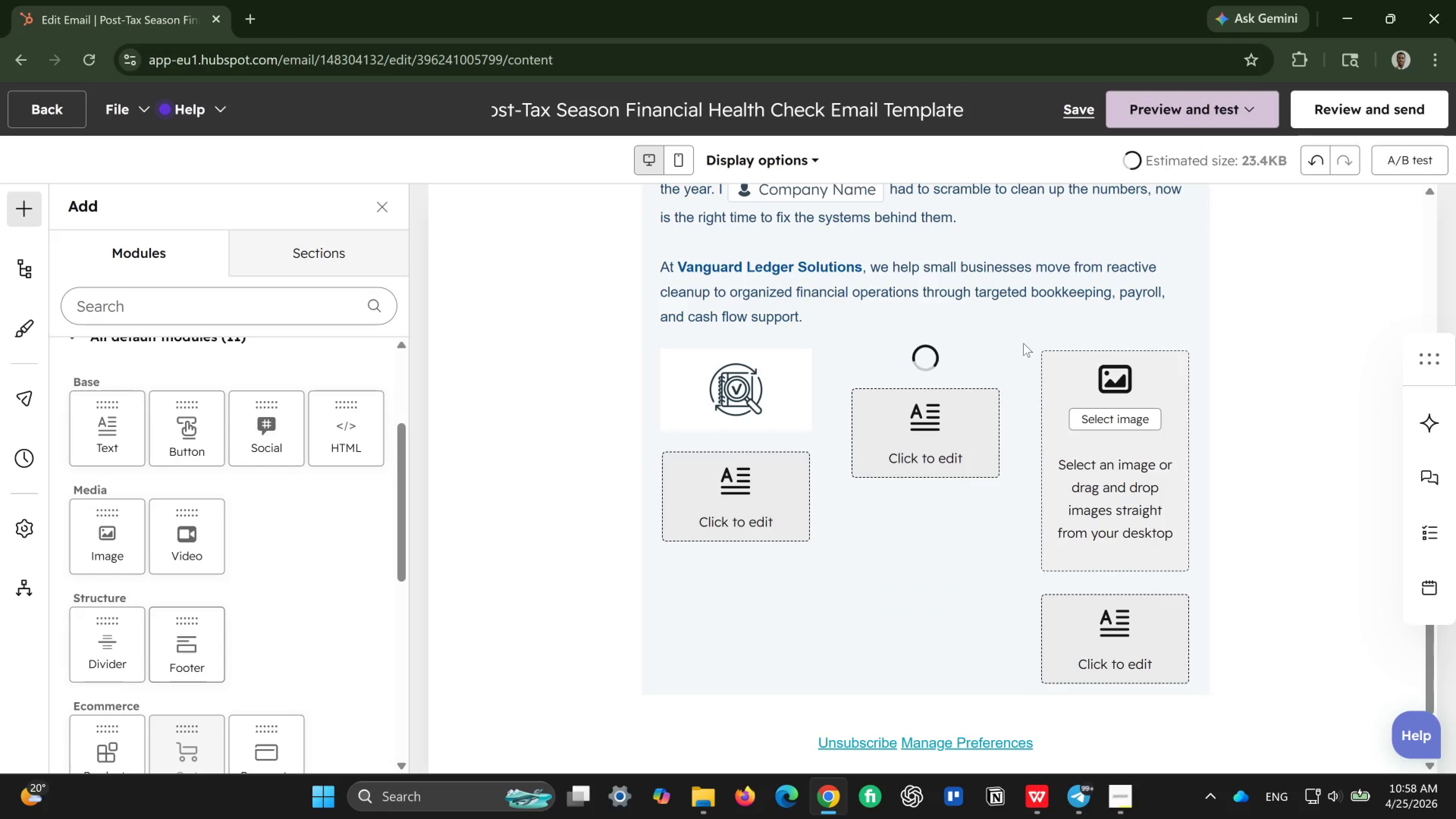 
left_click([1121, 423])
 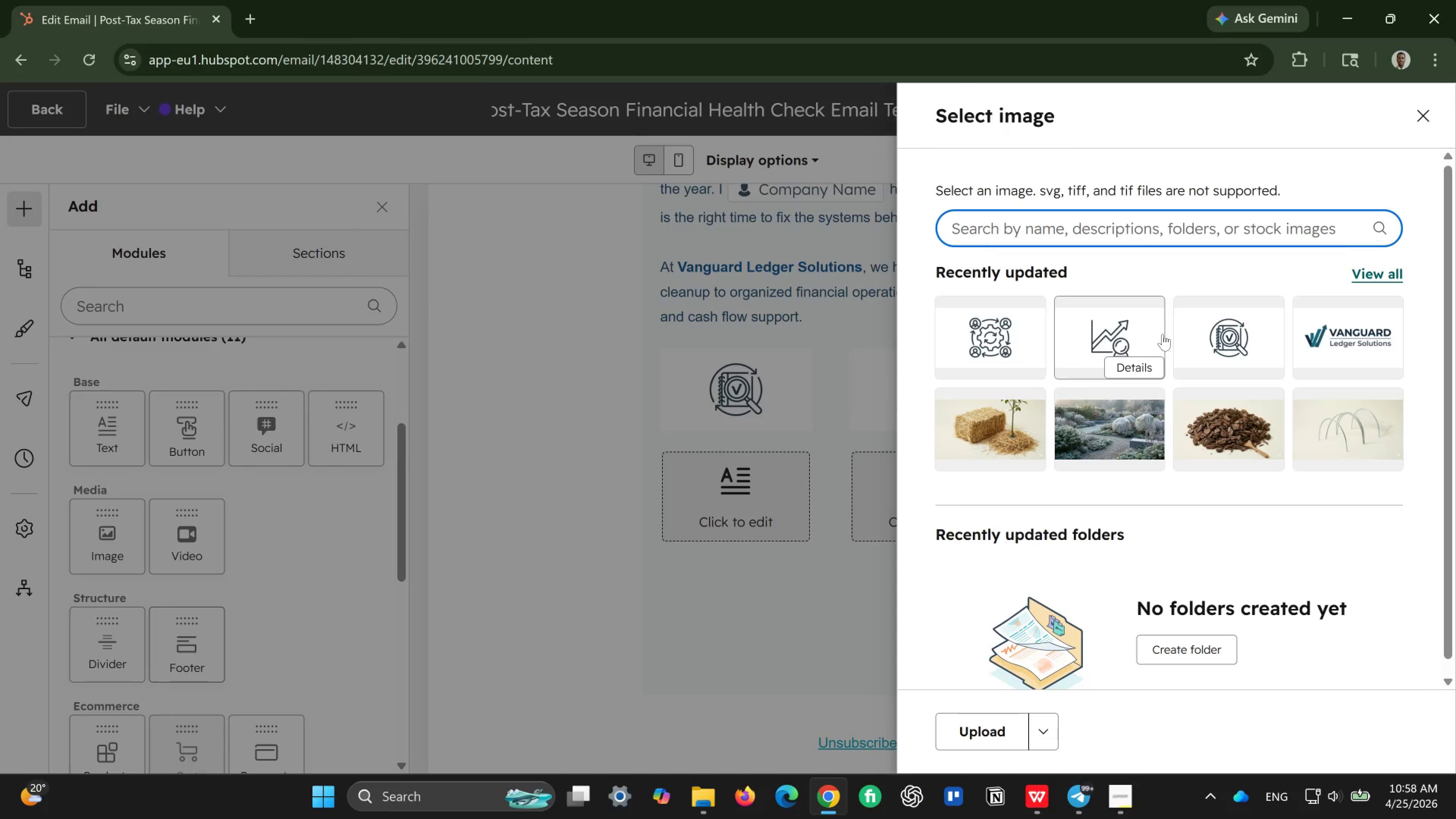 
left_click([1138, 331])
 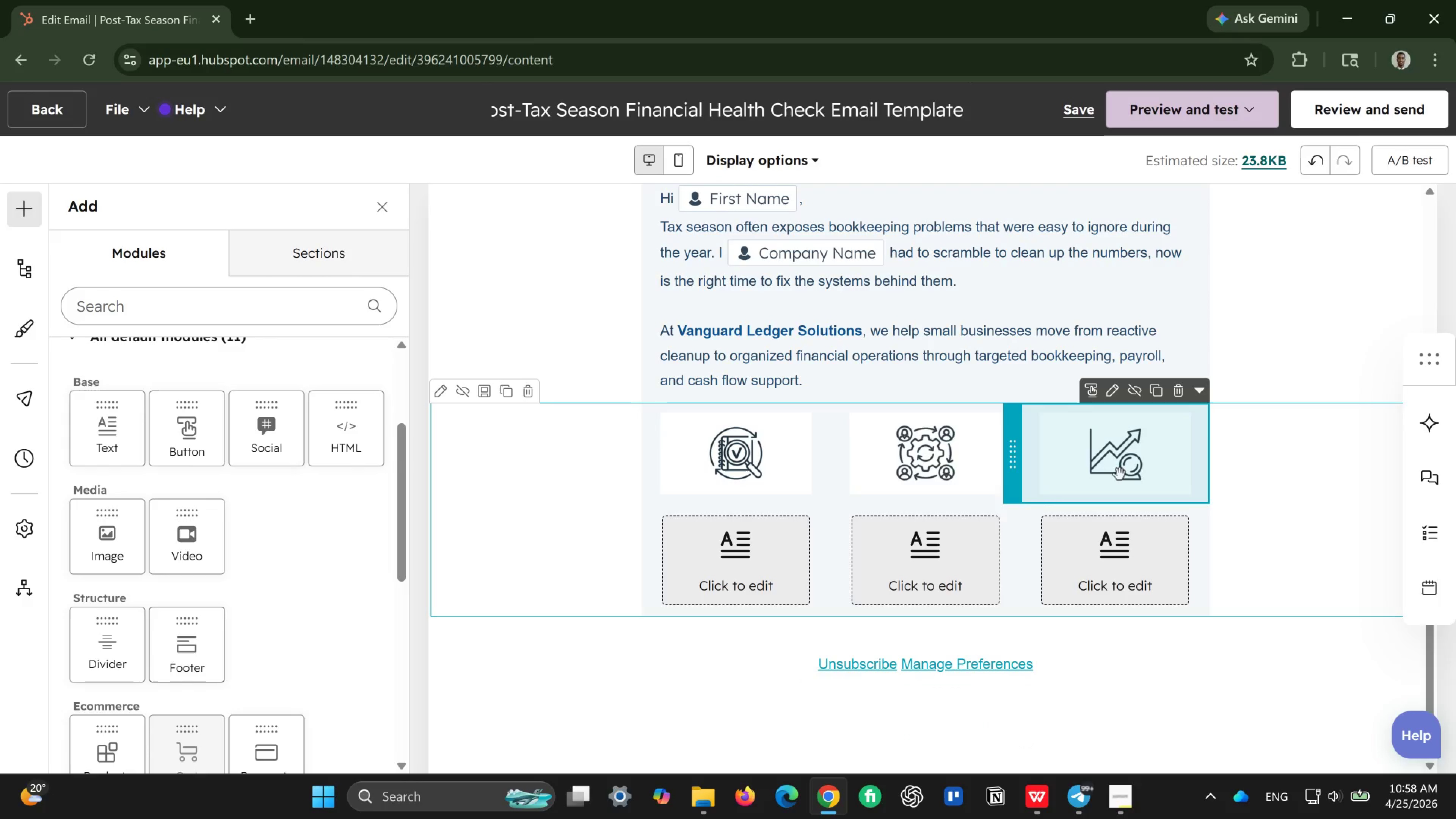 
mouse_move([796, 530])
 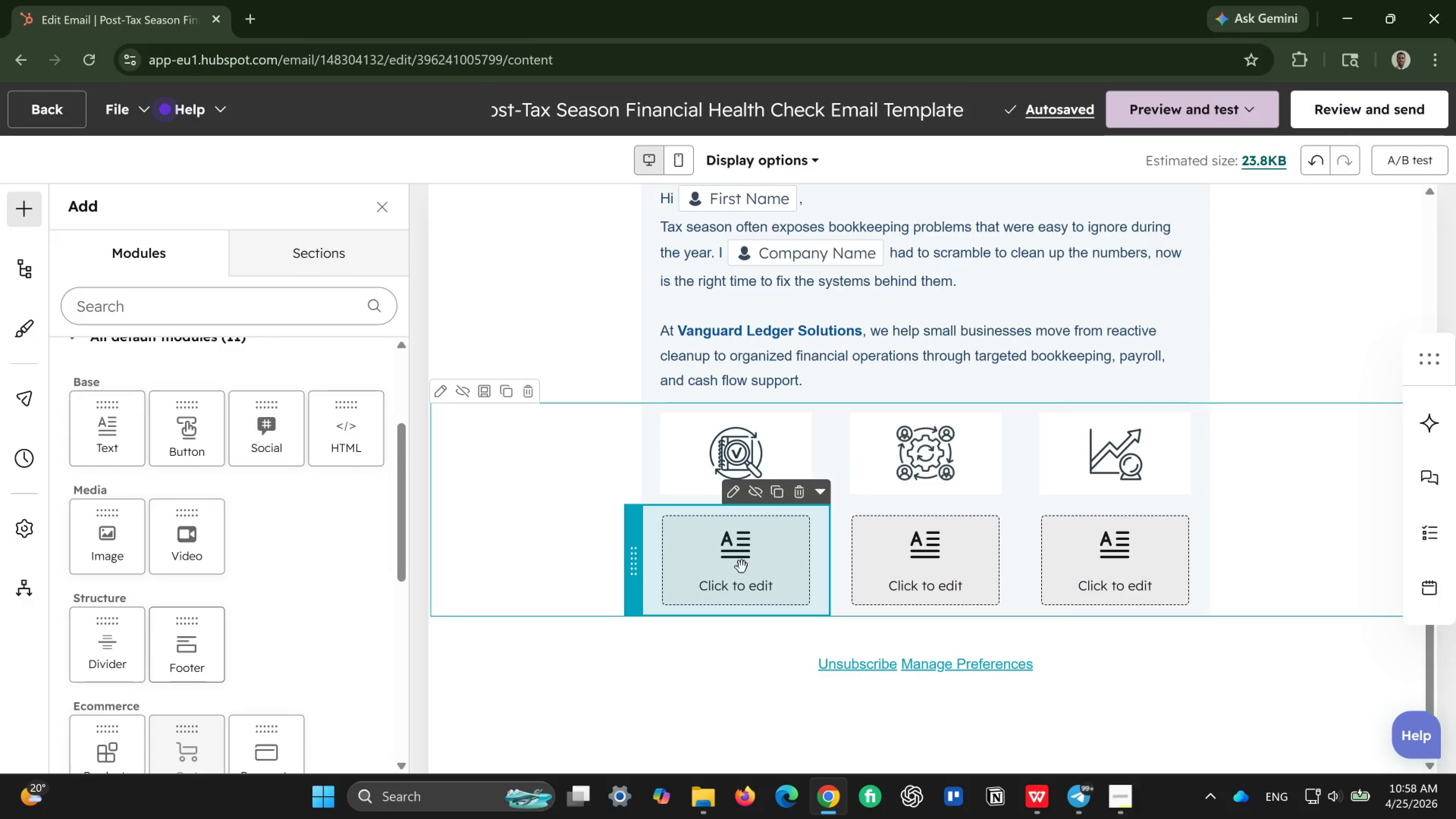 
left_click([742, 567])
 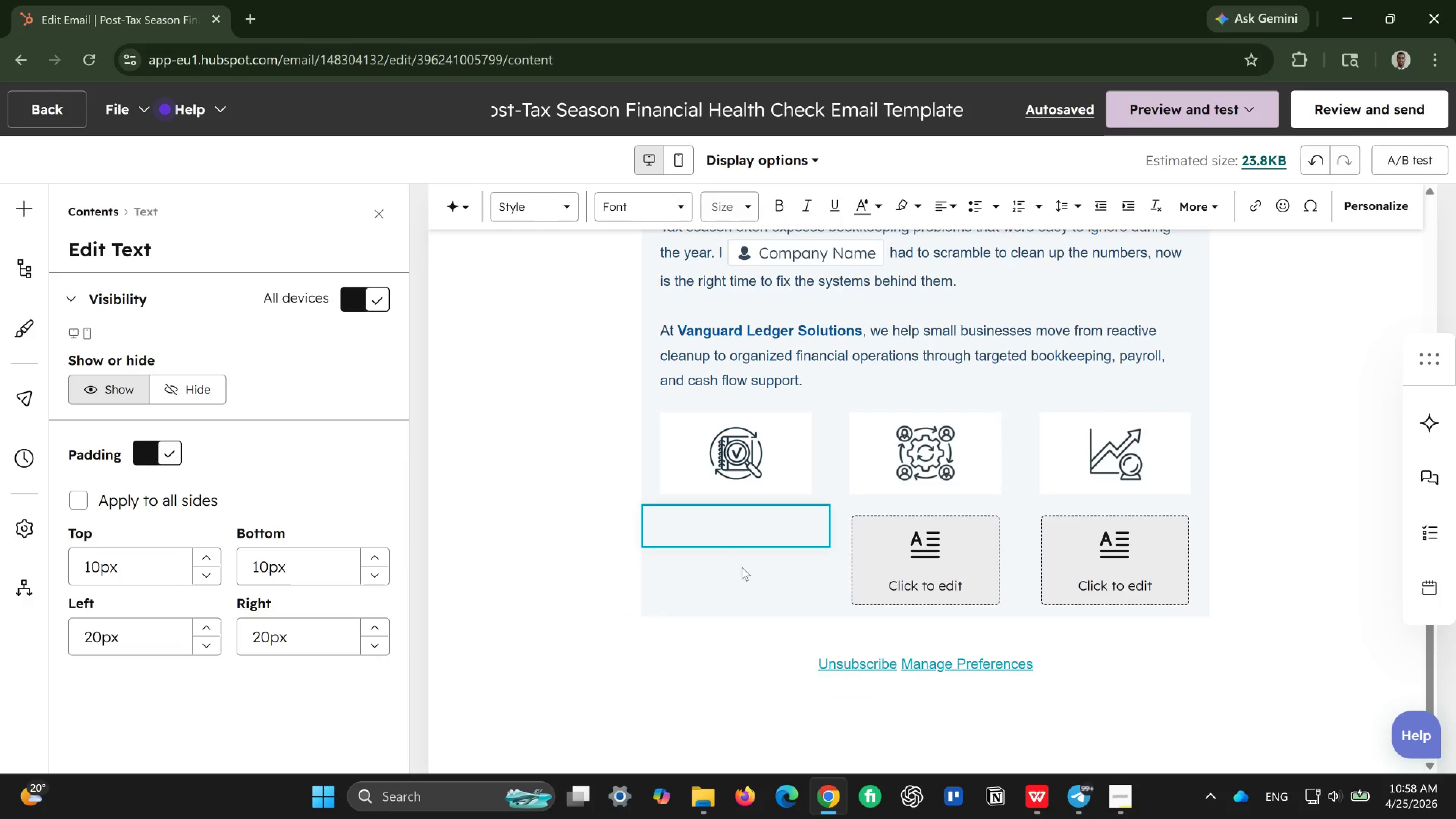 
wait(5.22)
 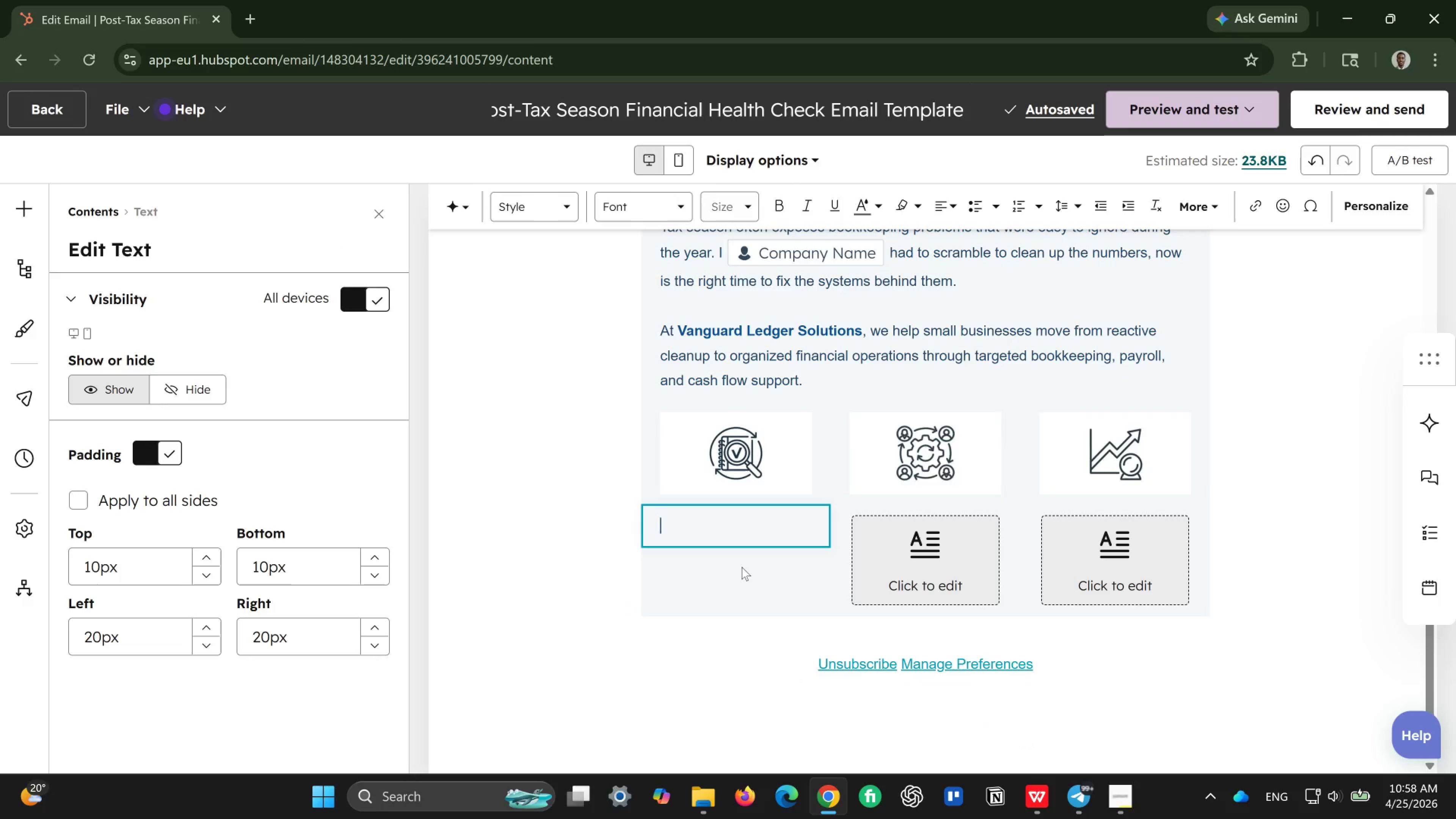 
key(CapsLock)
 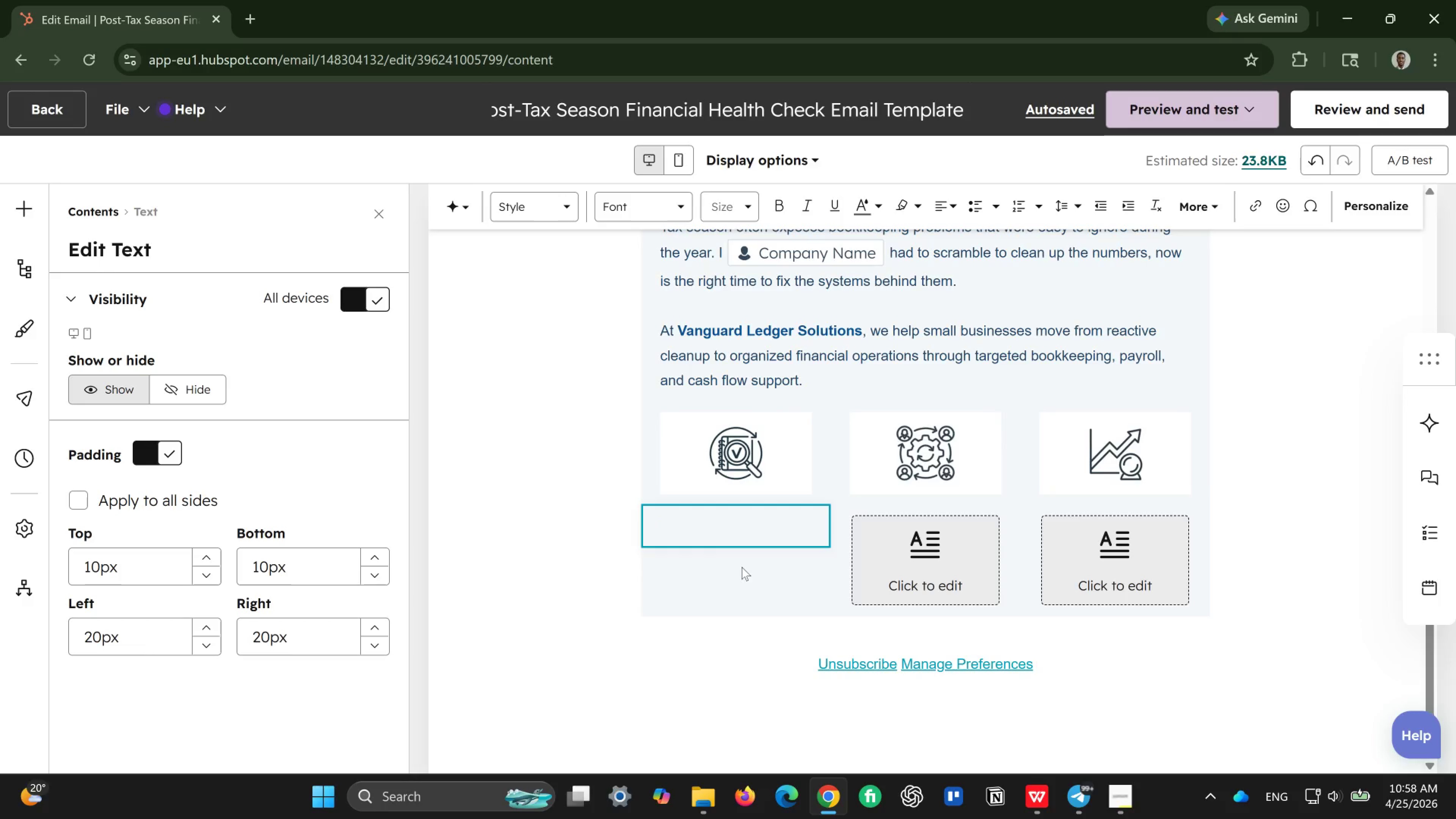 
wait(6.8)
 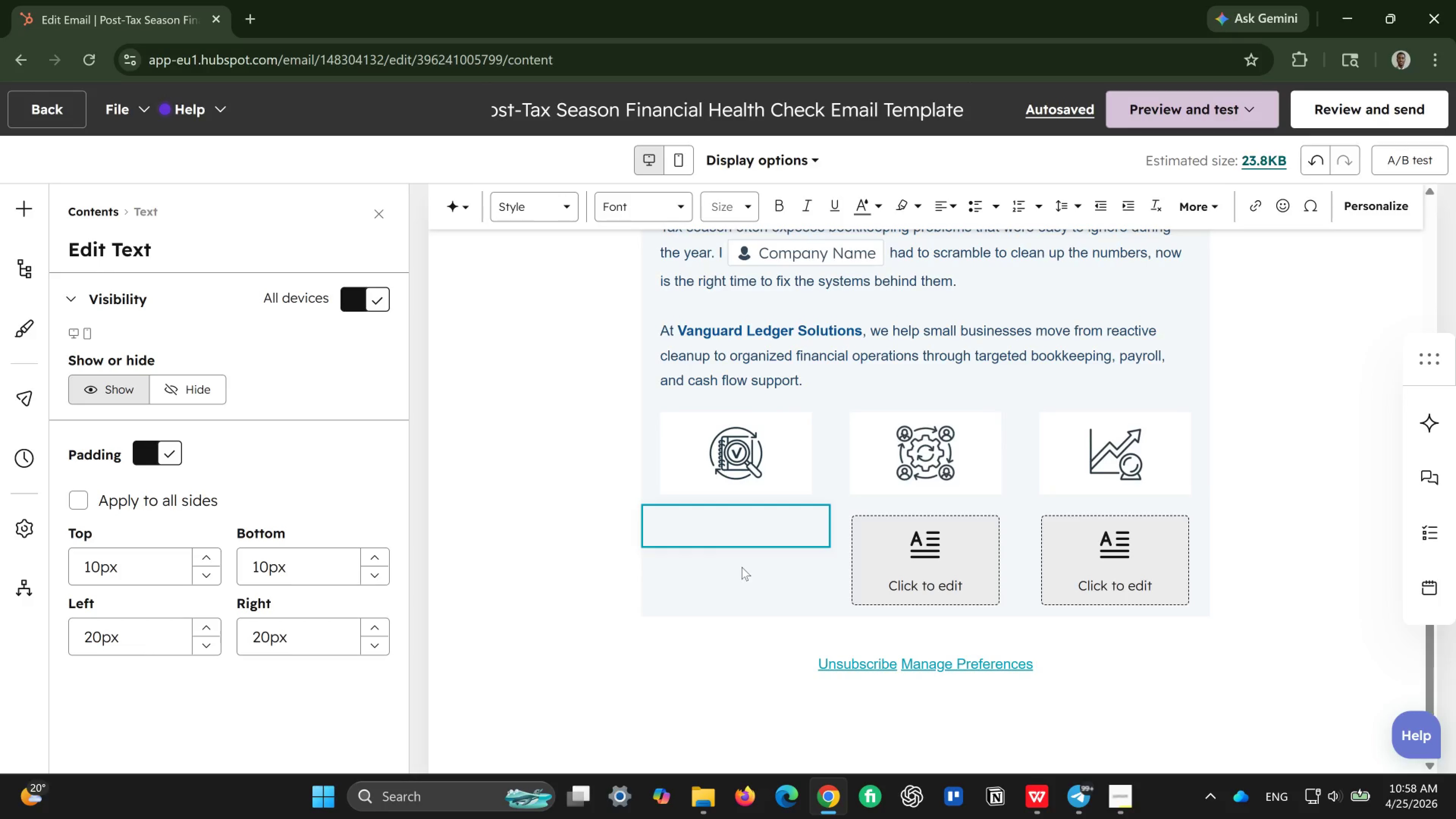 
type(Catch-uo)
key(Backspace)
type(p Bookkeeping)
 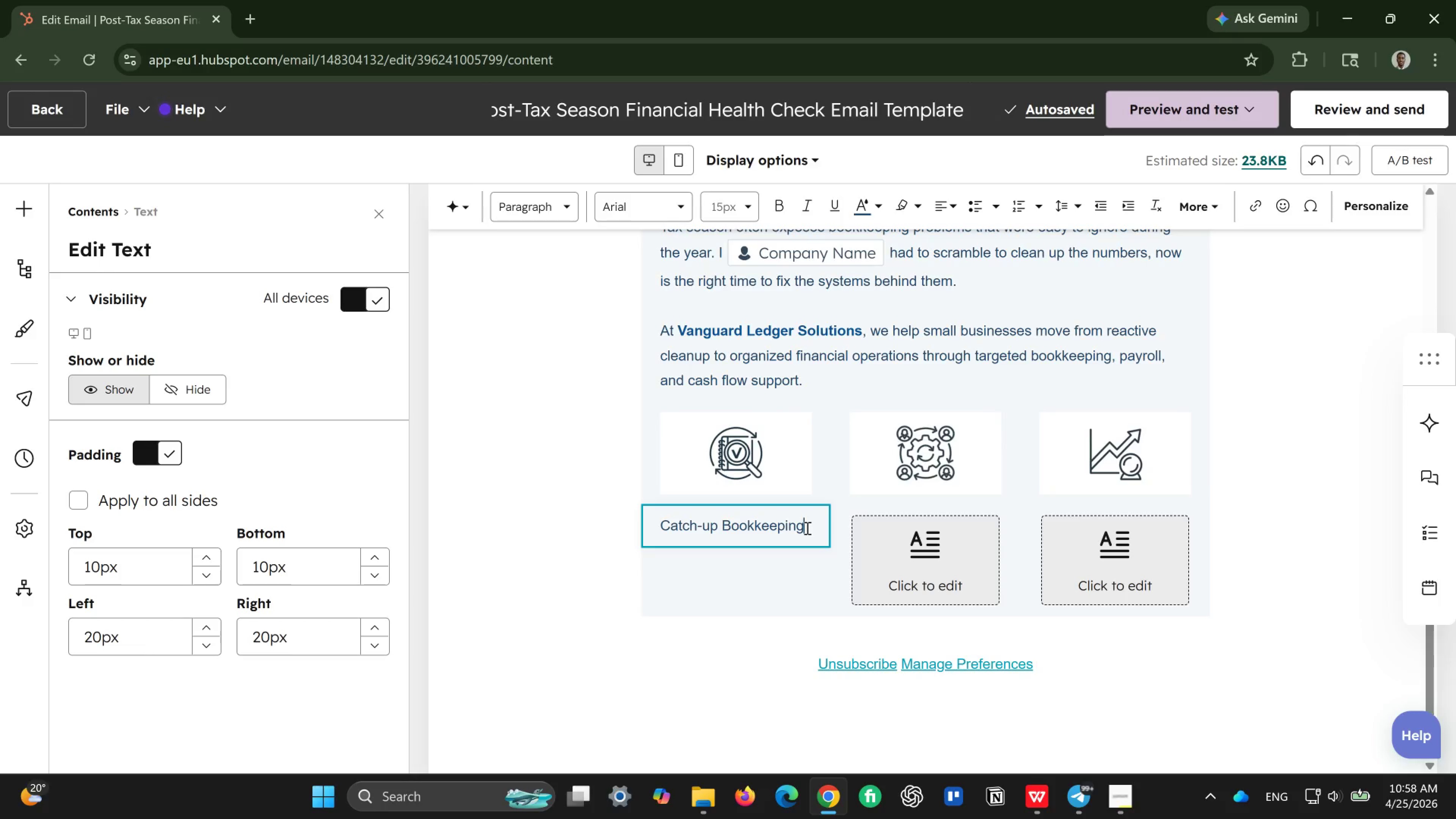 
wait(7.56)
 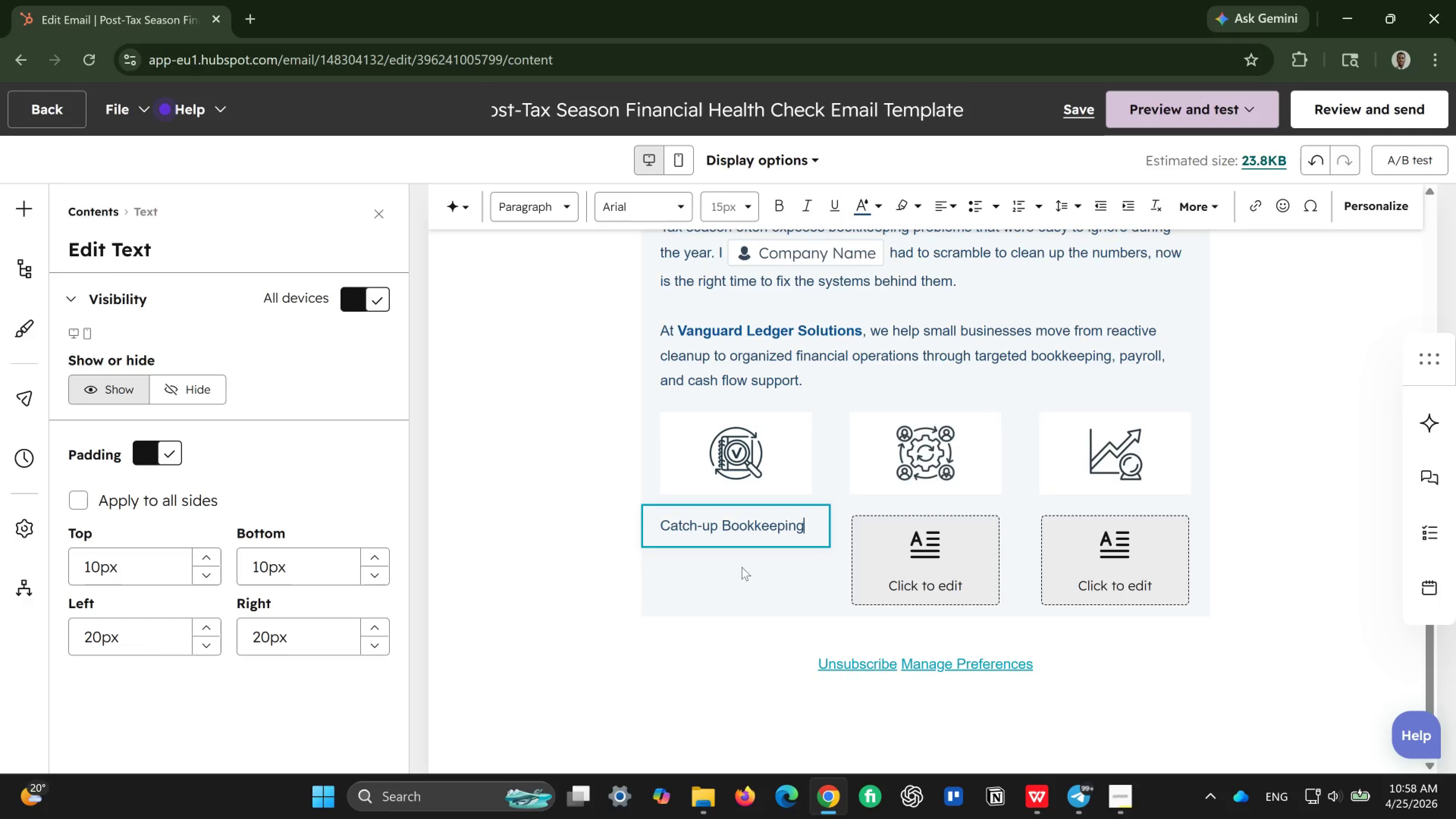 
key(Enter)
 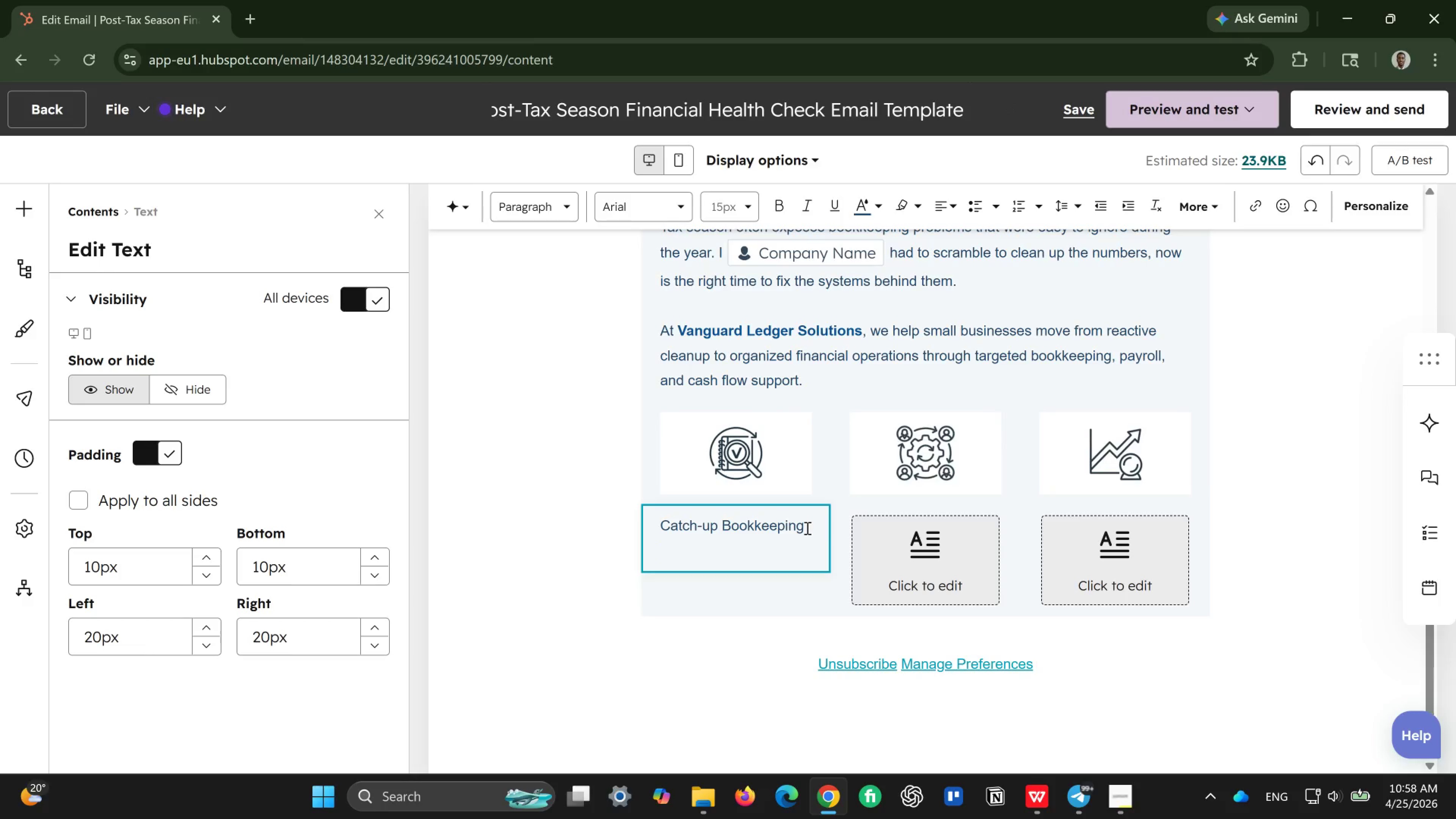 
type(Get your current, accurate, and ready for better decisions.)
 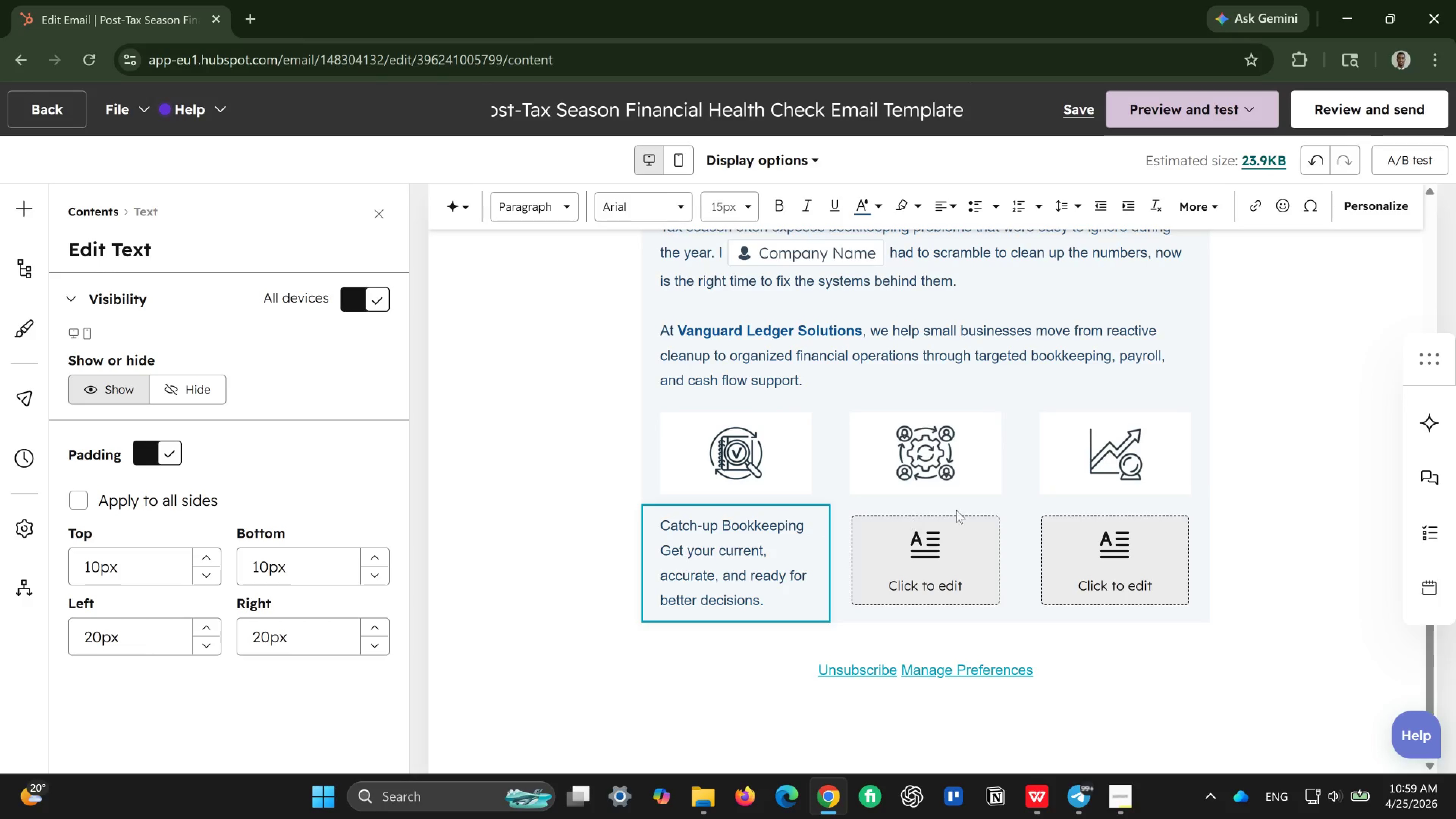 
left_click([921, 554])
 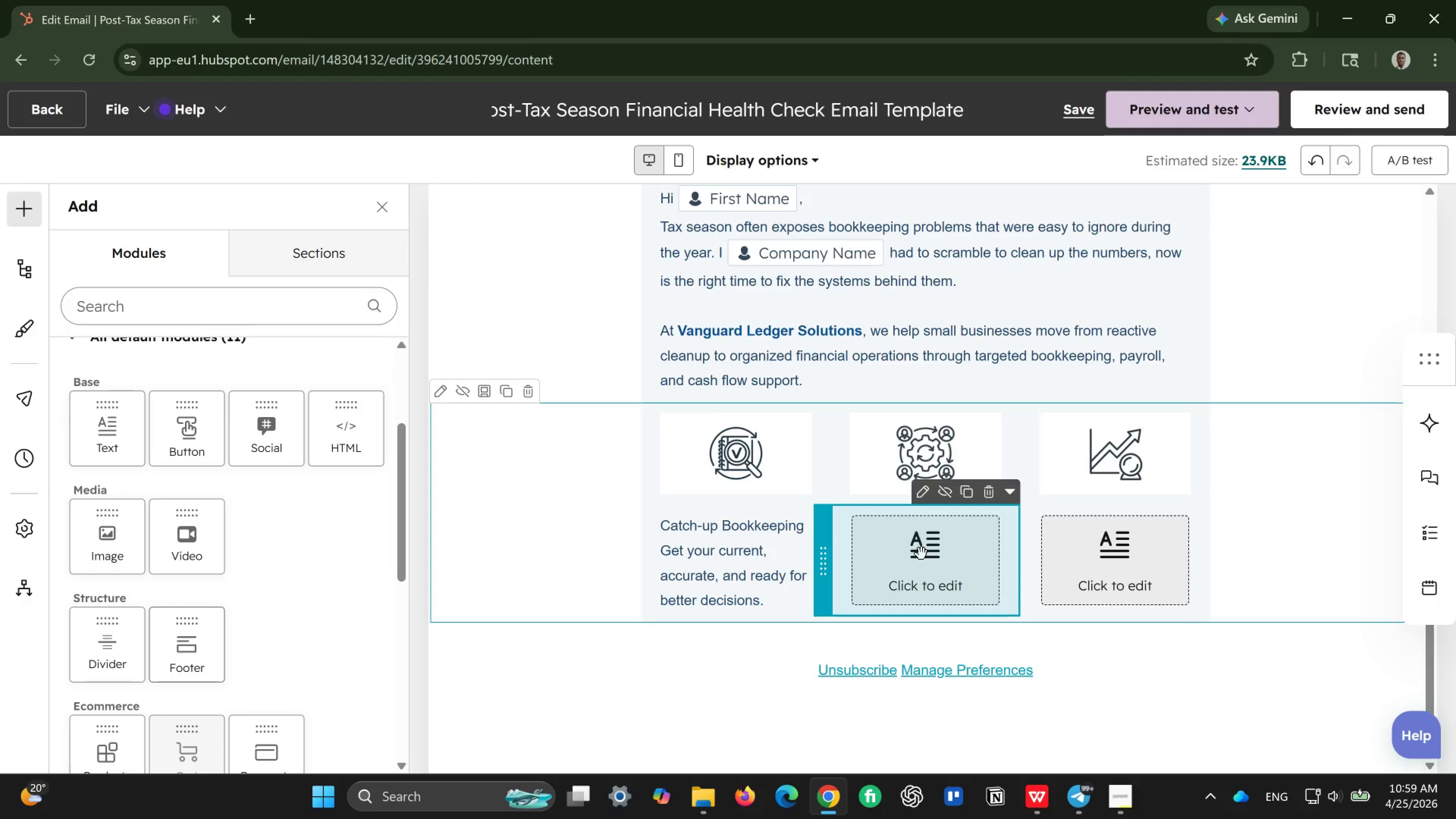 
left_click([921, 554])
 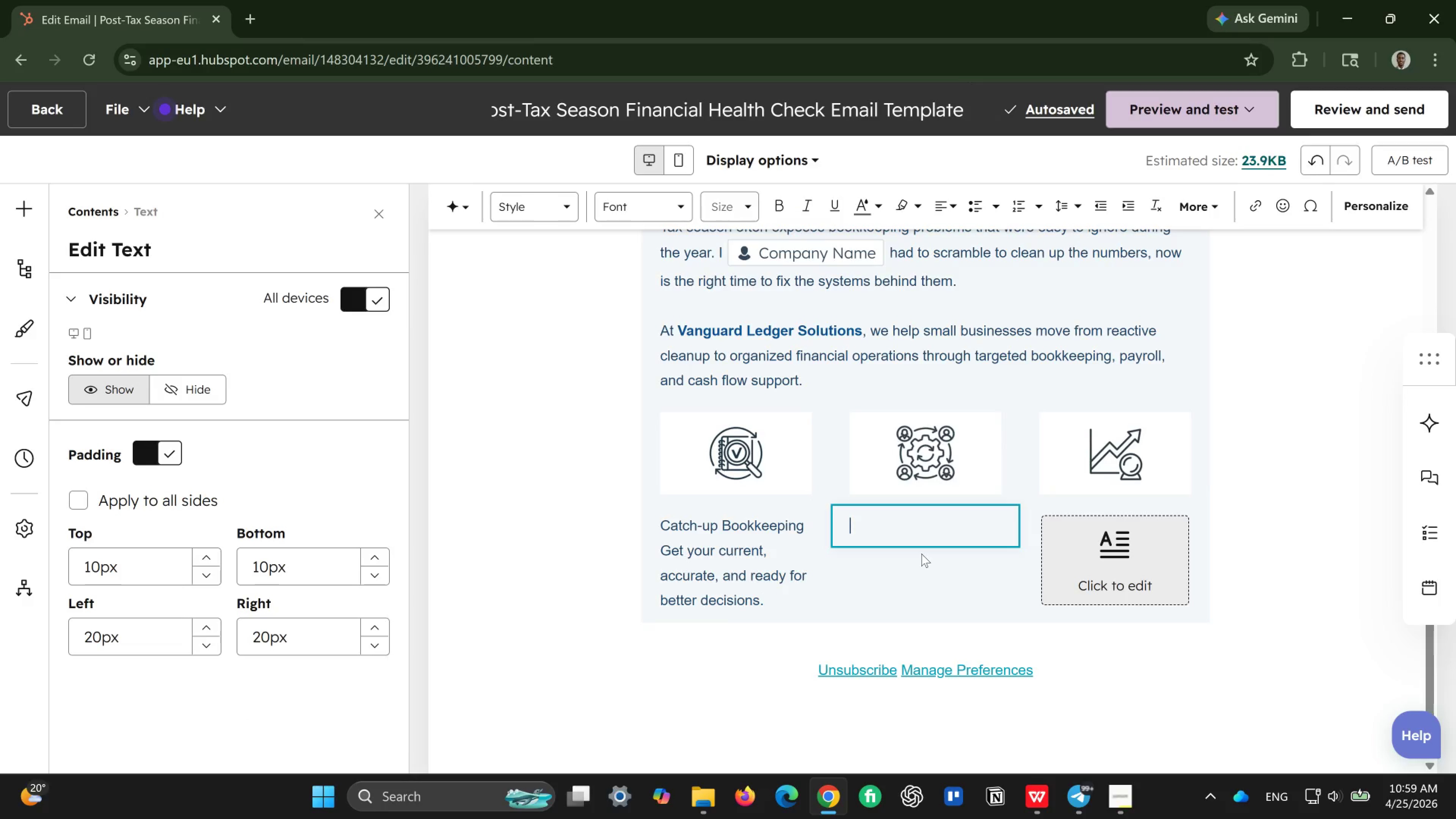 
type(Payroll)
 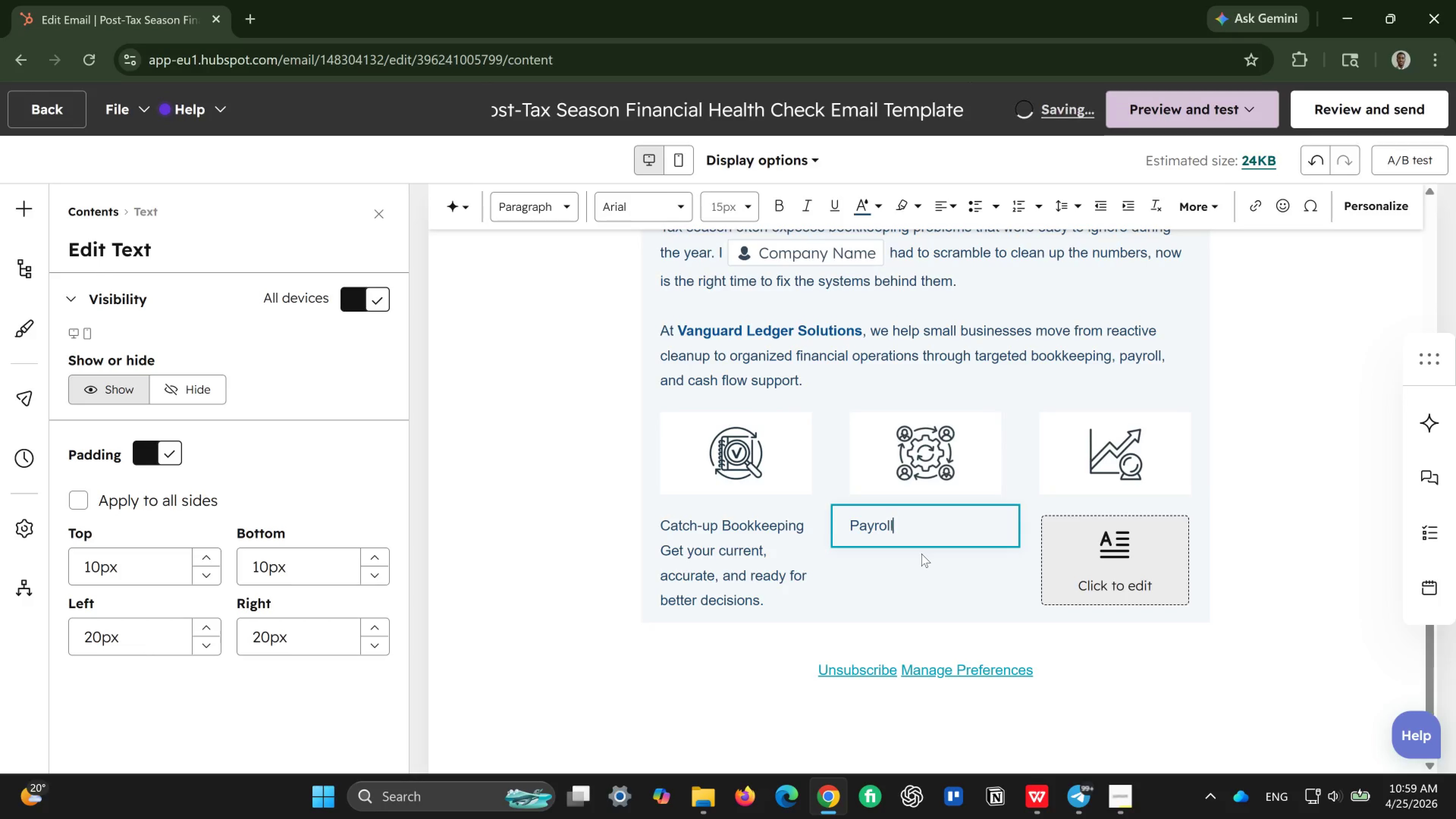 
key(Space)
 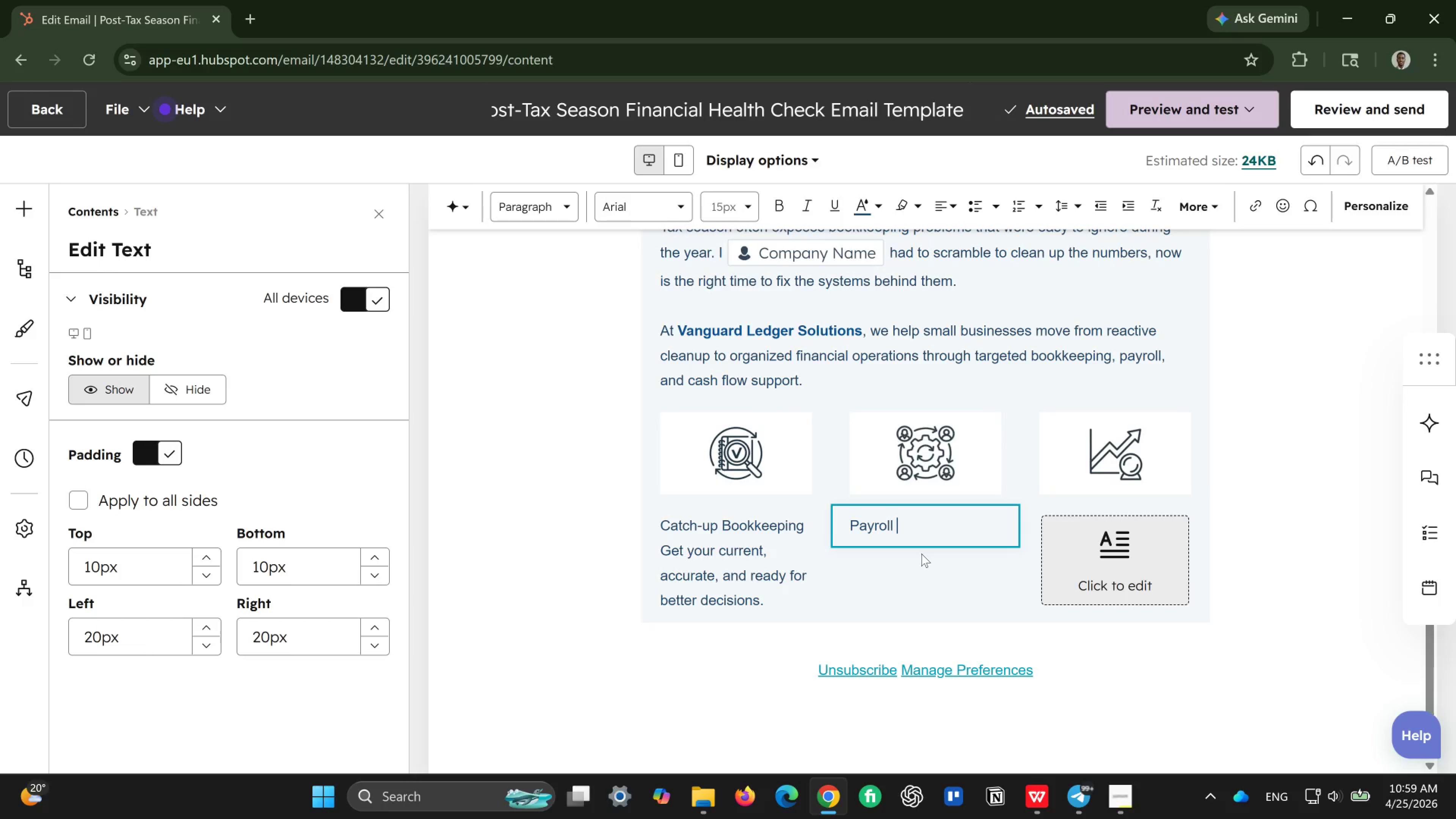 
key(CapsLock)
 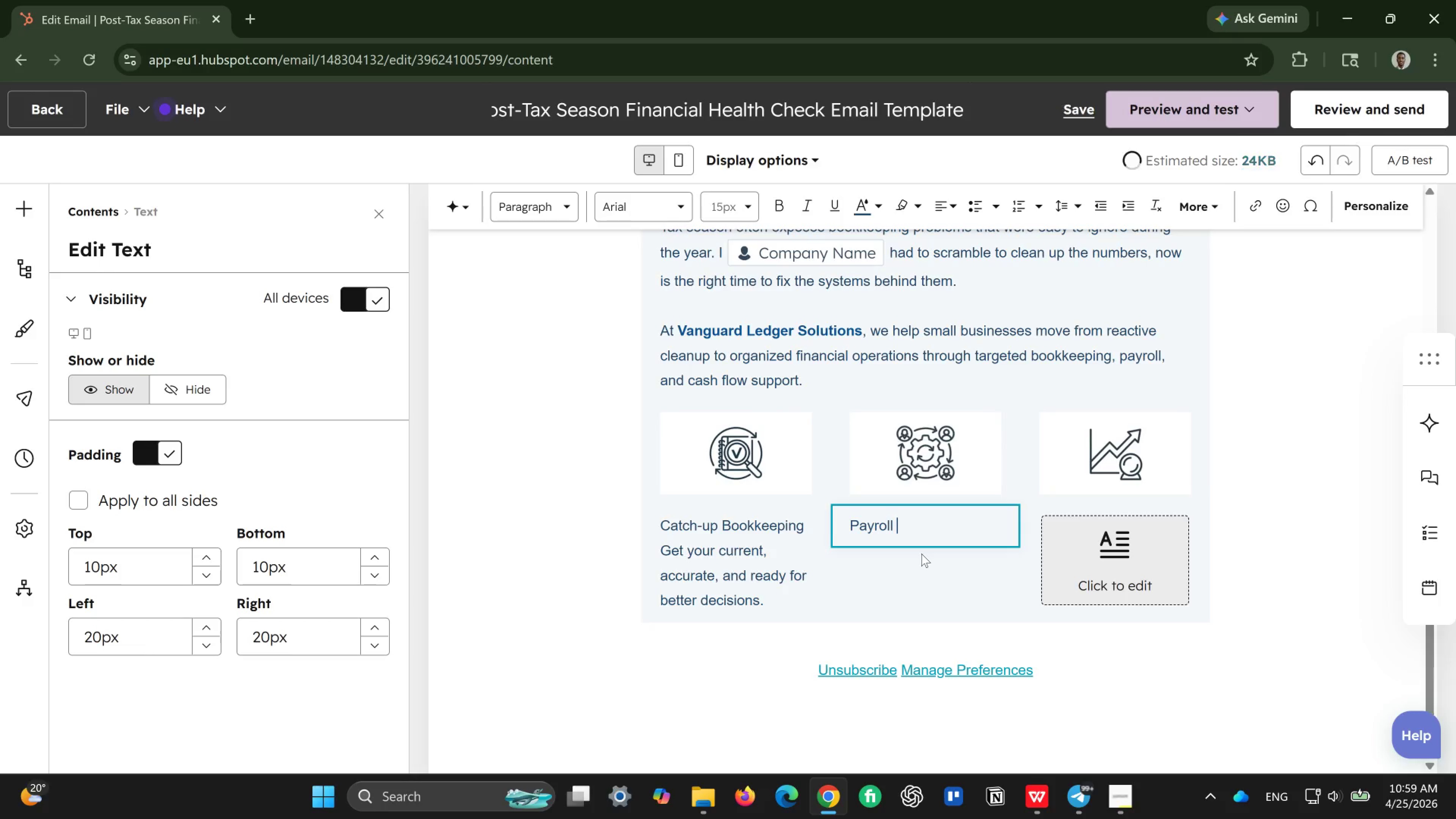 
key(I)
 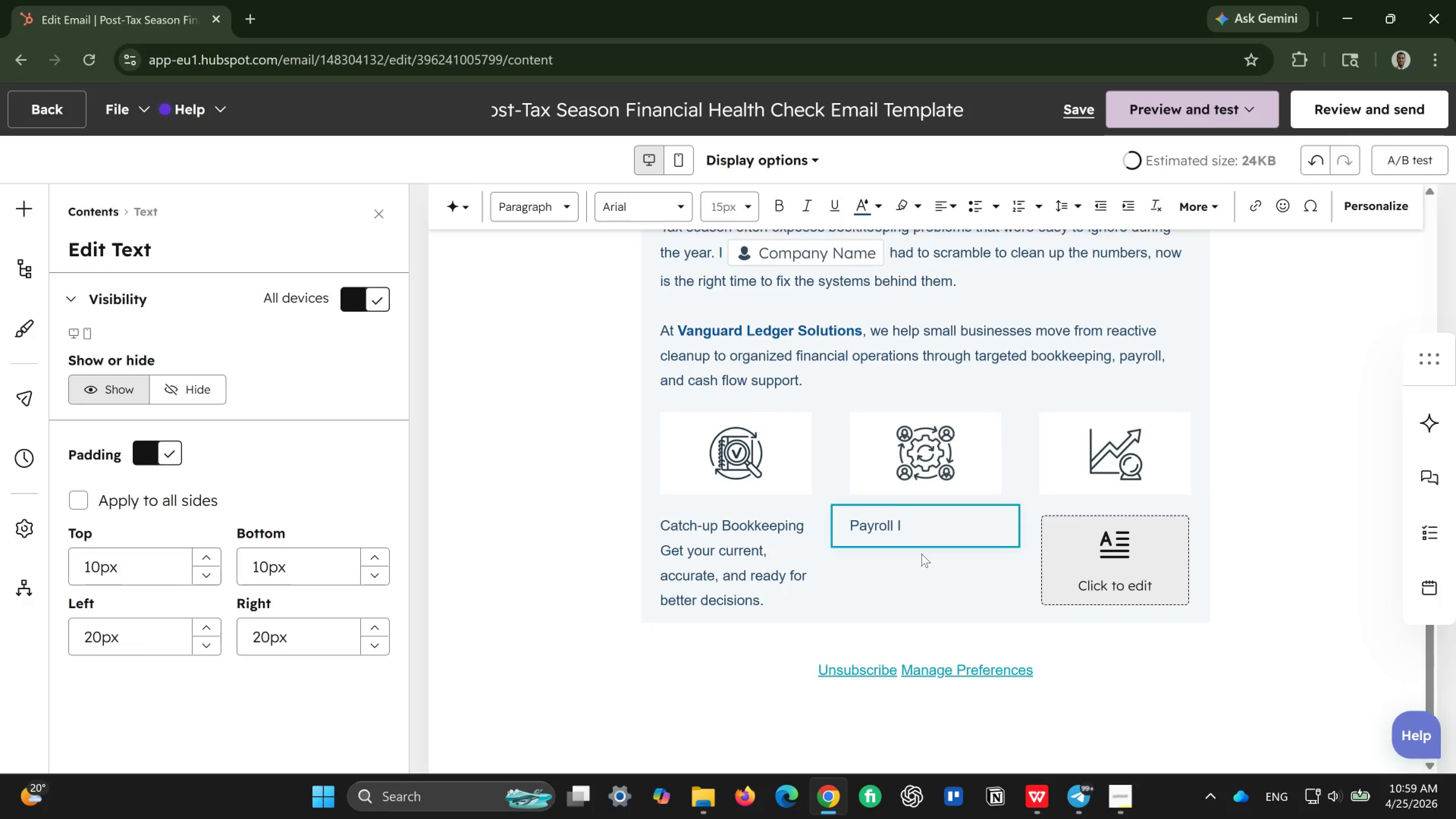 
key(CapsLock)
 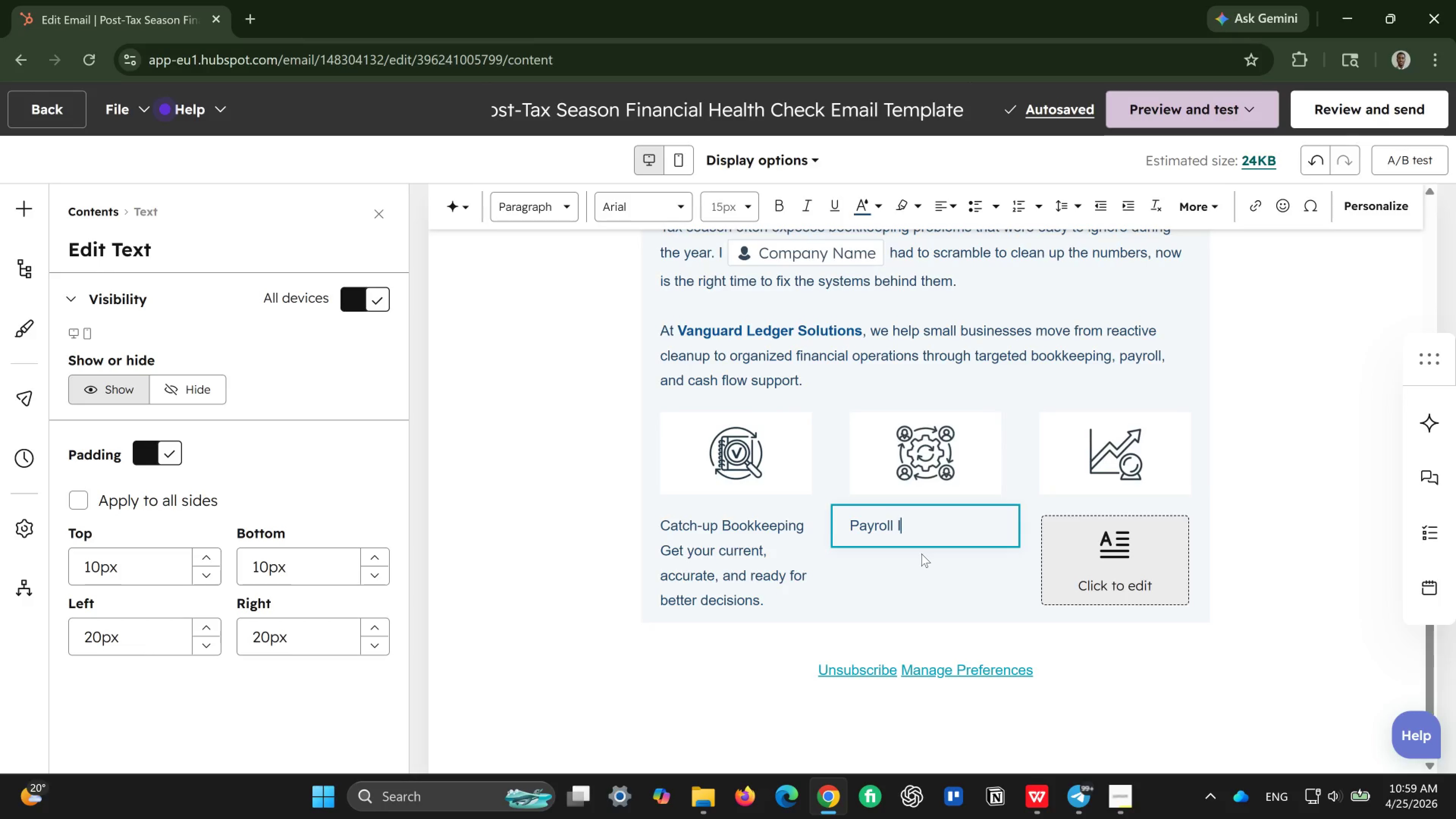 
wait(6.53)
 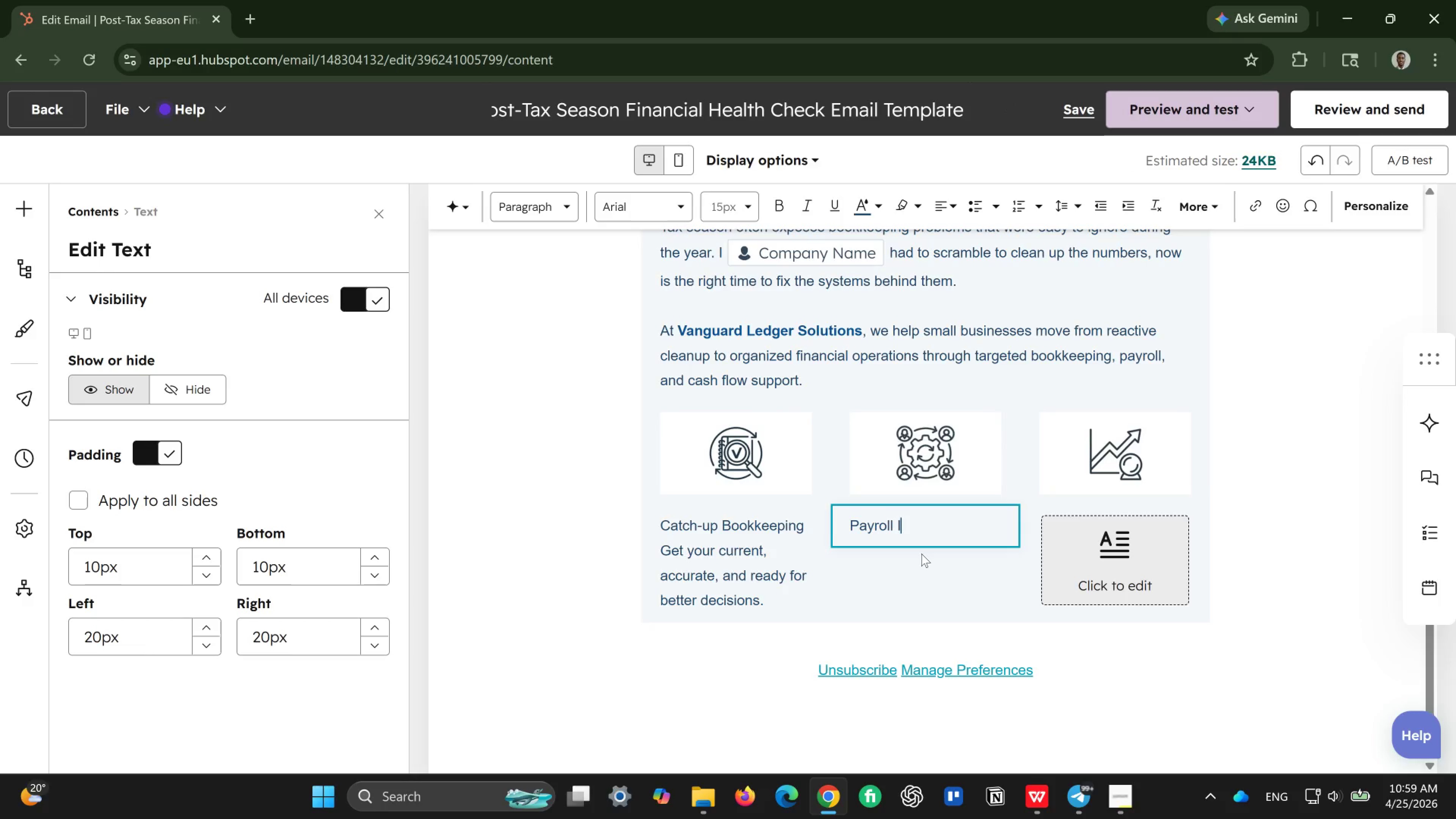 
type(ntegration)
 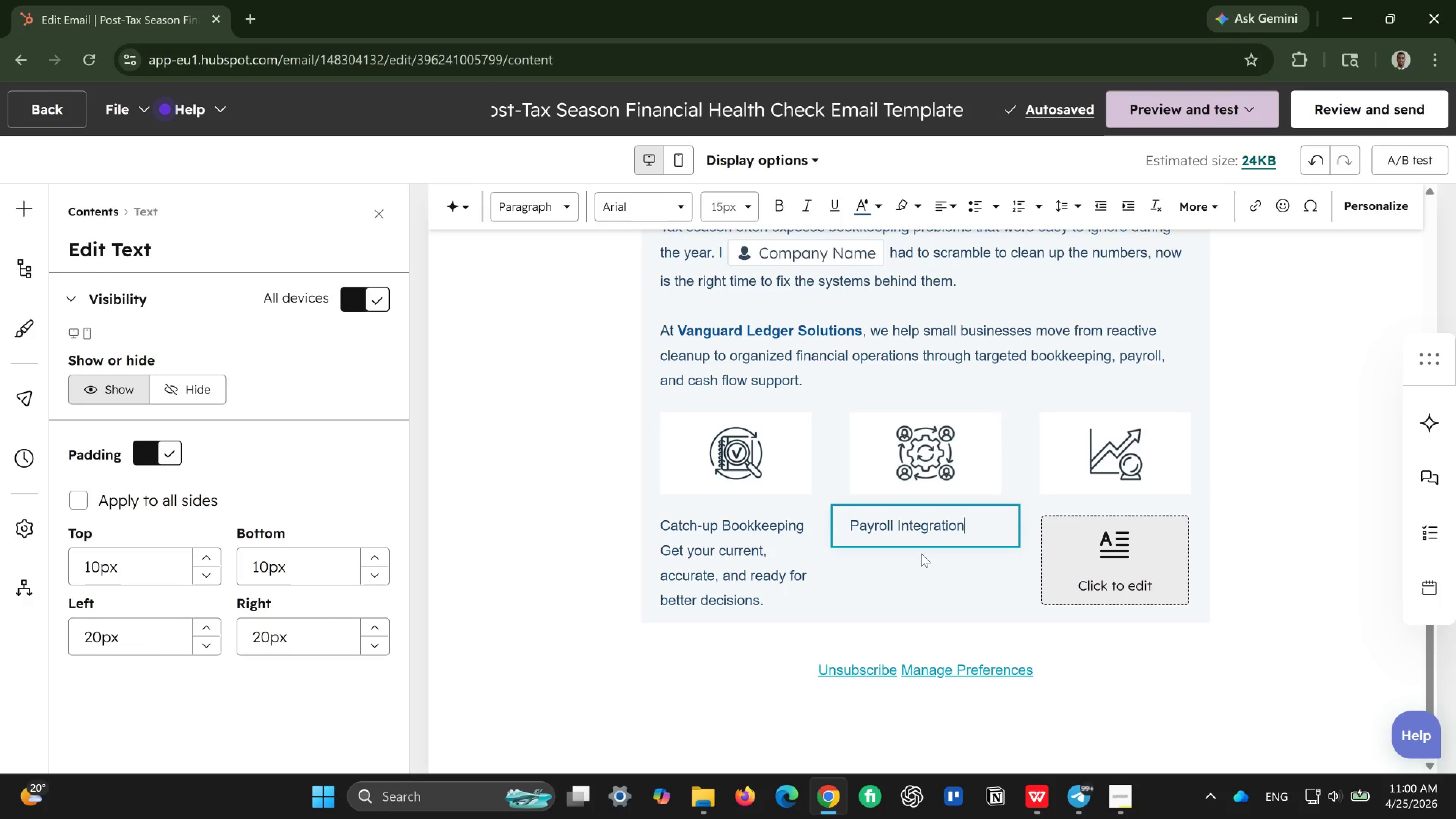 
wait(11.55)
 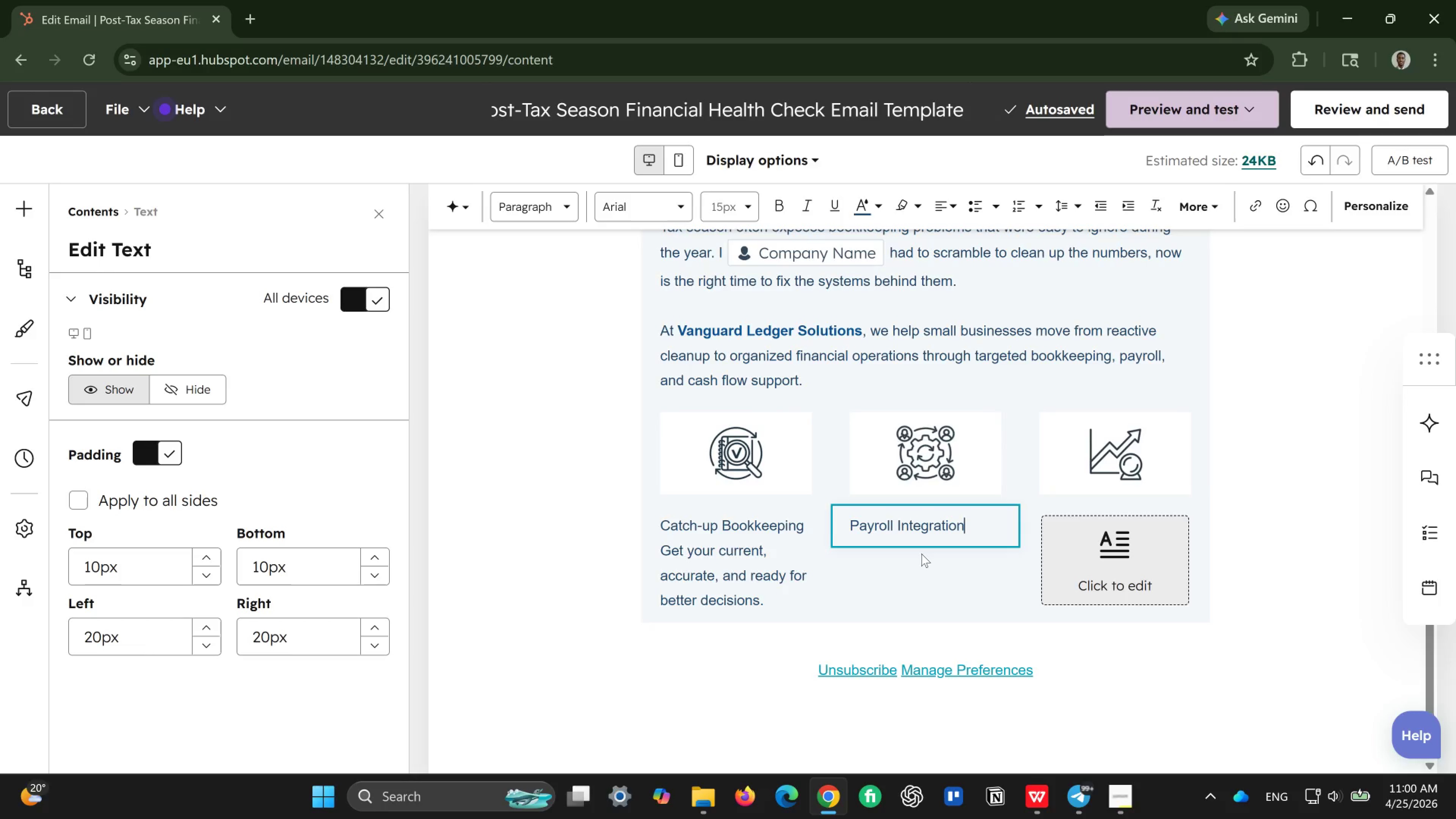 
key(Enter)
 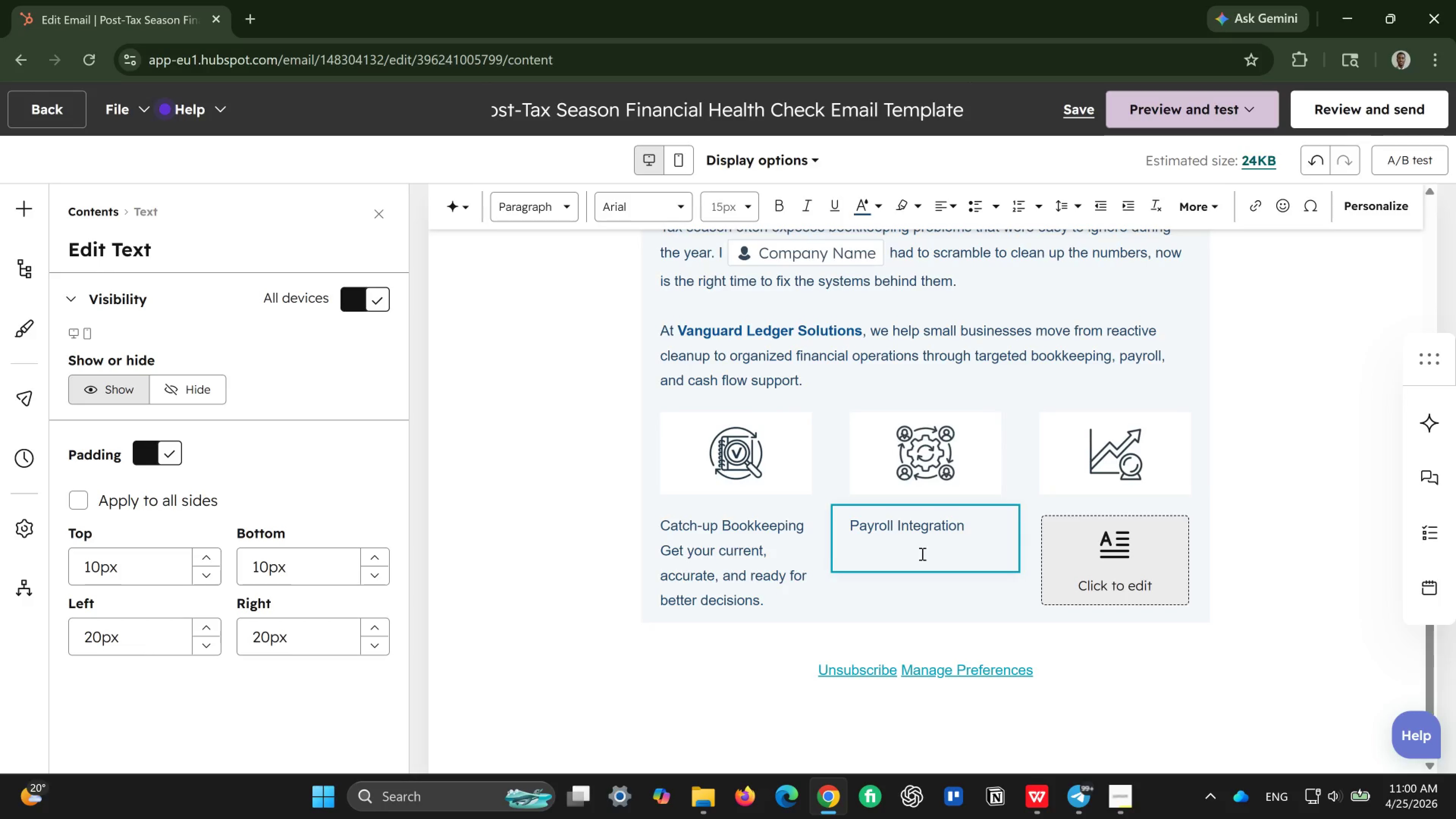 
type(Connect payroll)
 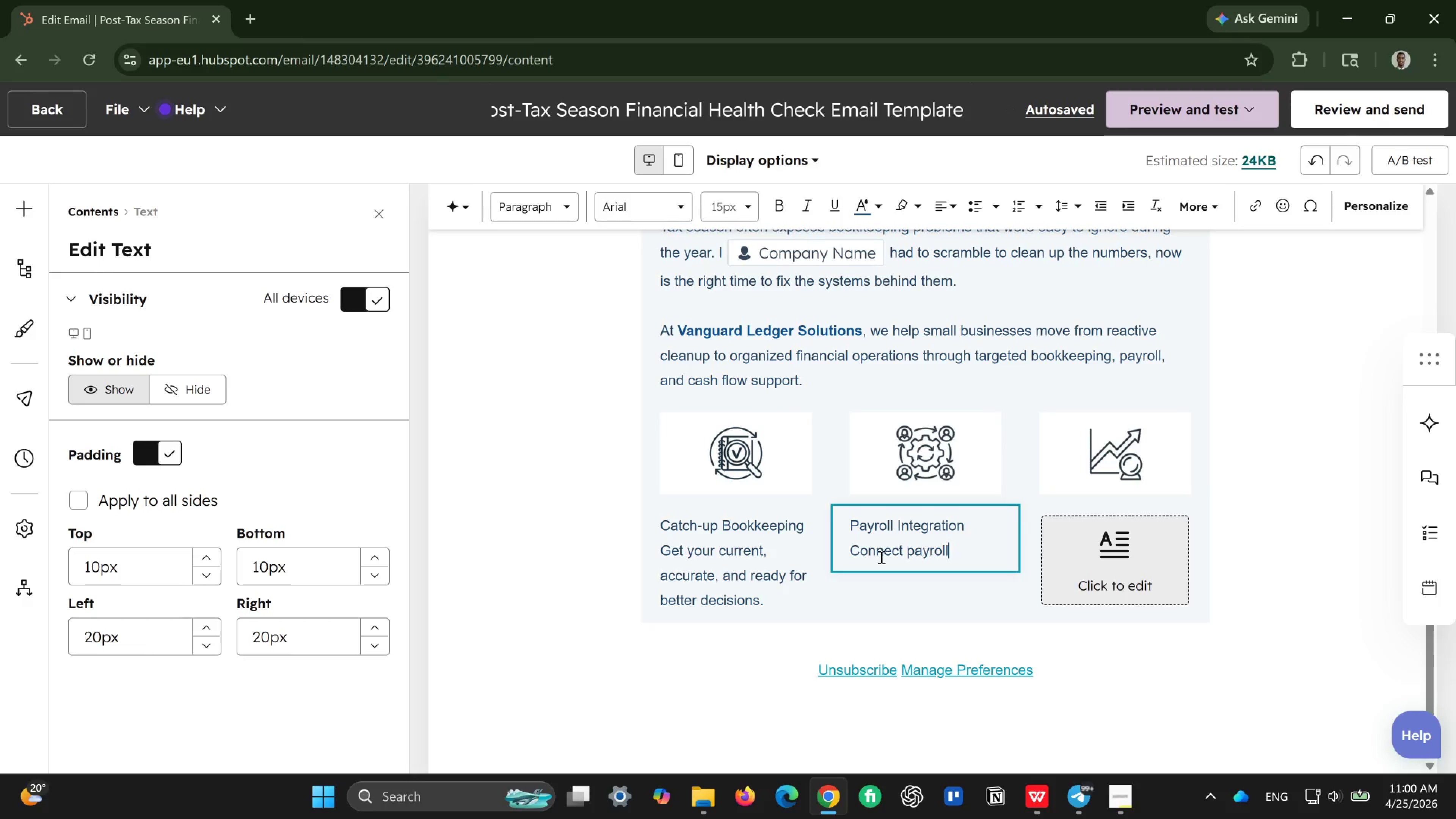 
wait(13.52)
 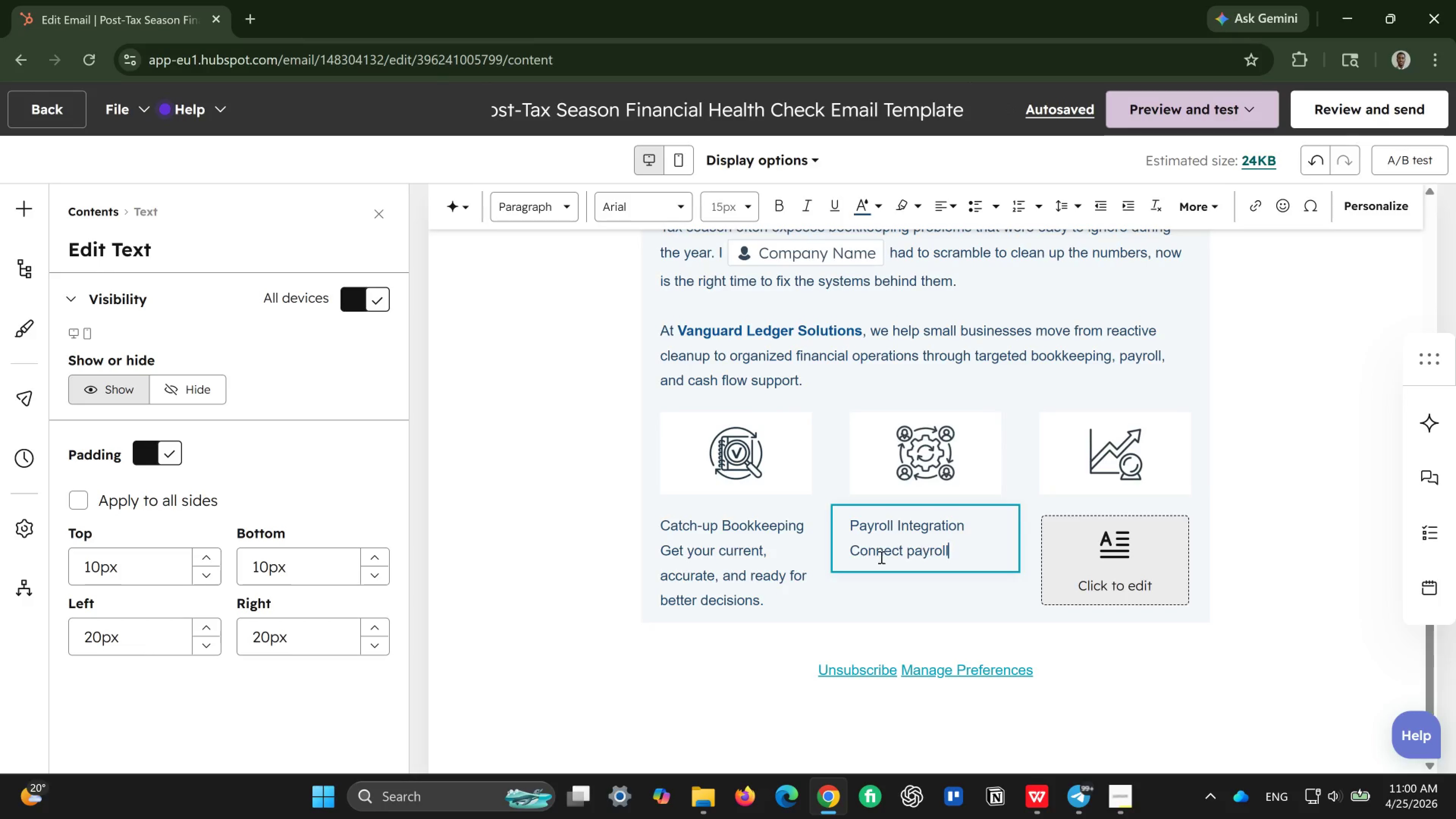 
type( and reporting)
 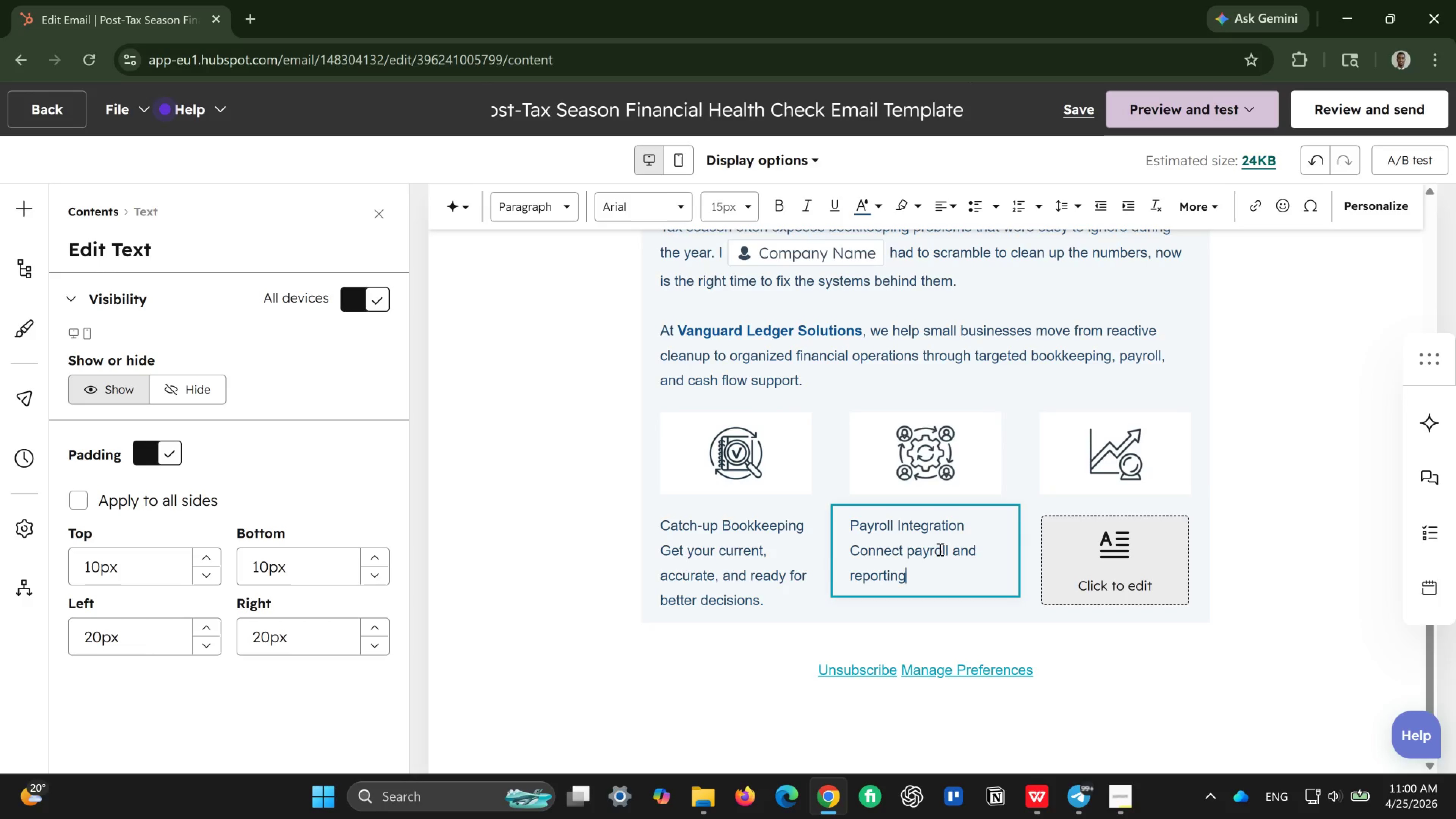 
type( so your records stay aligned and reliable.)
 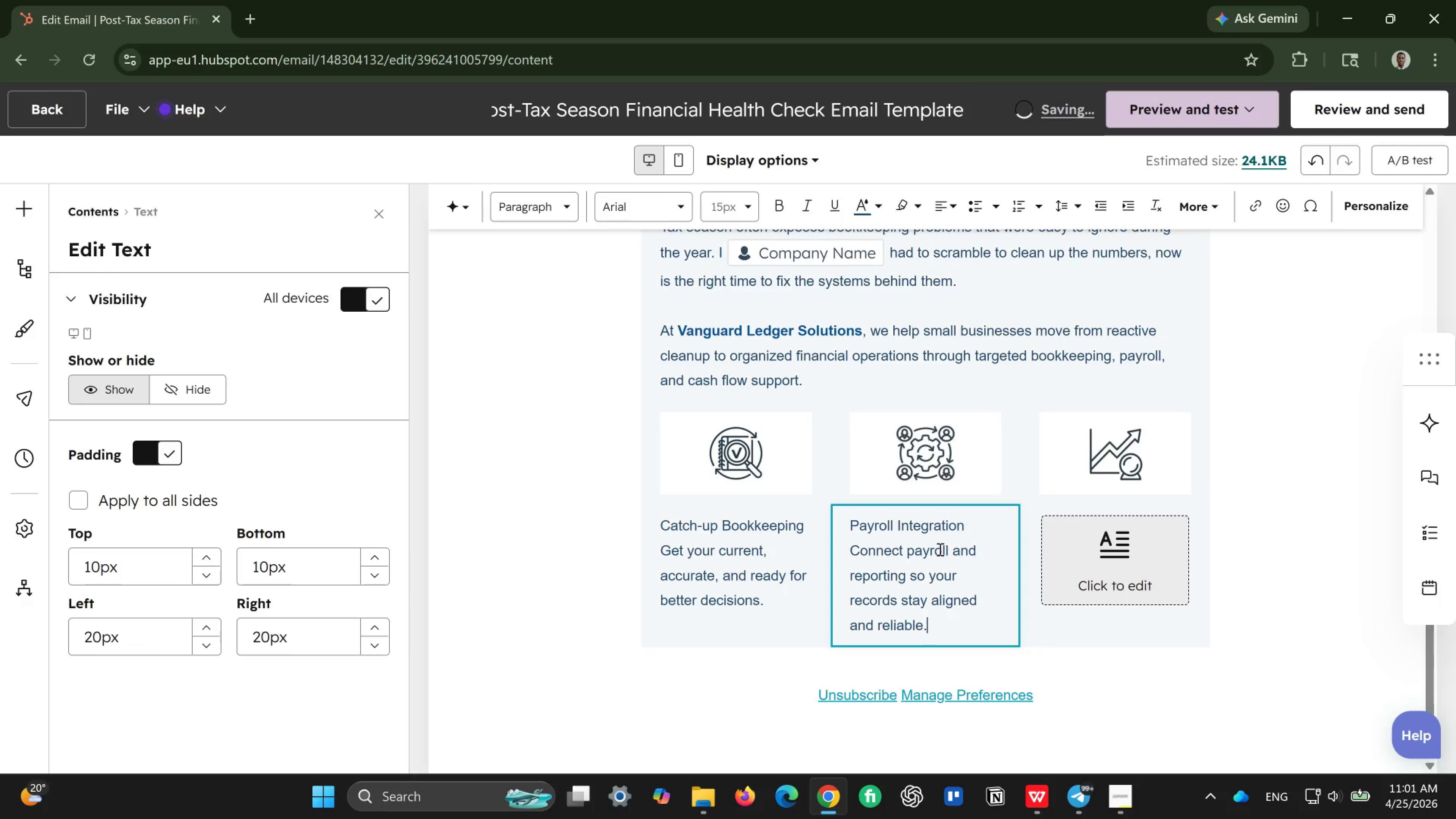 
left_click([1137, 563])
 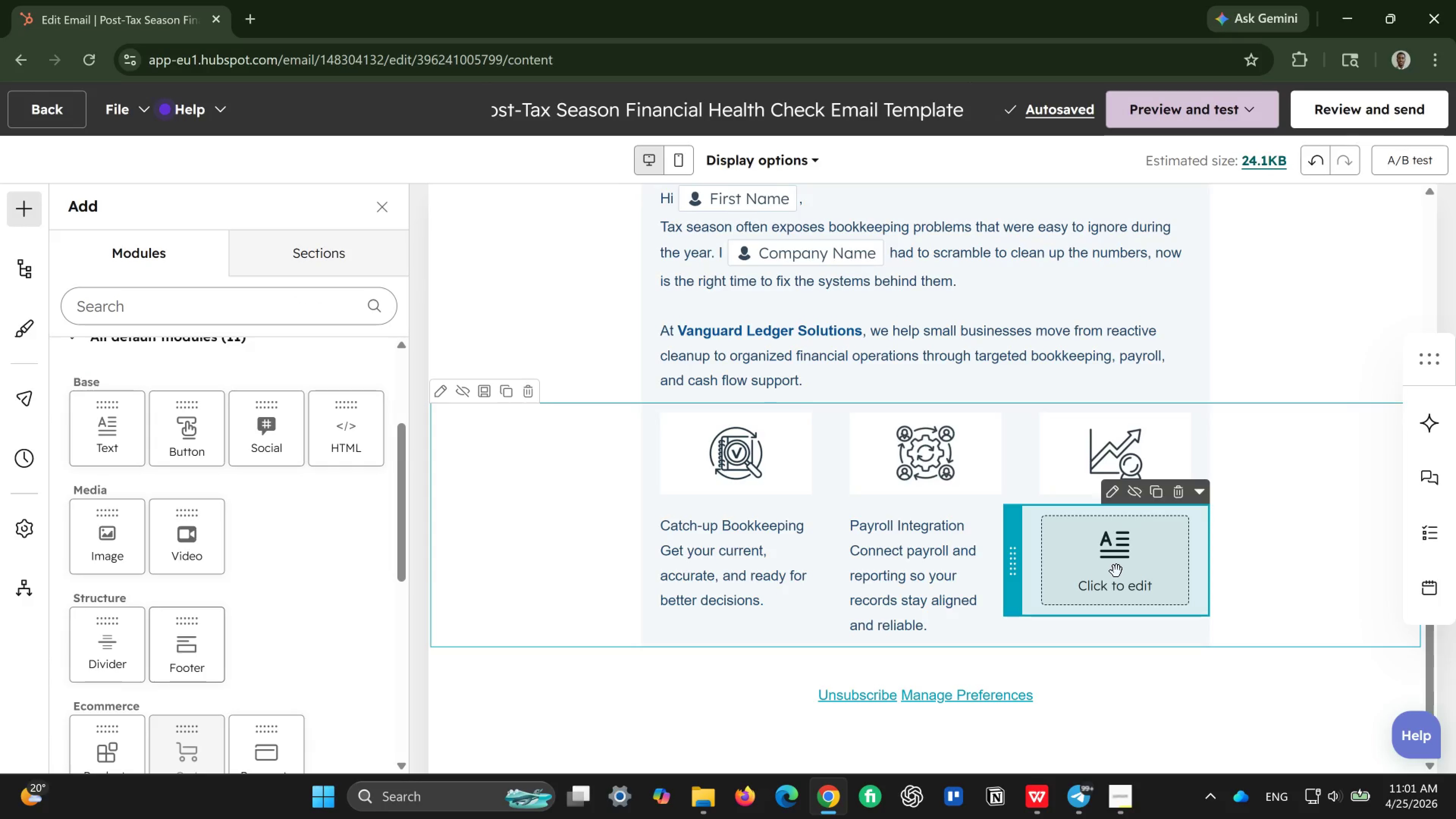 
double_click([1116, 571])
 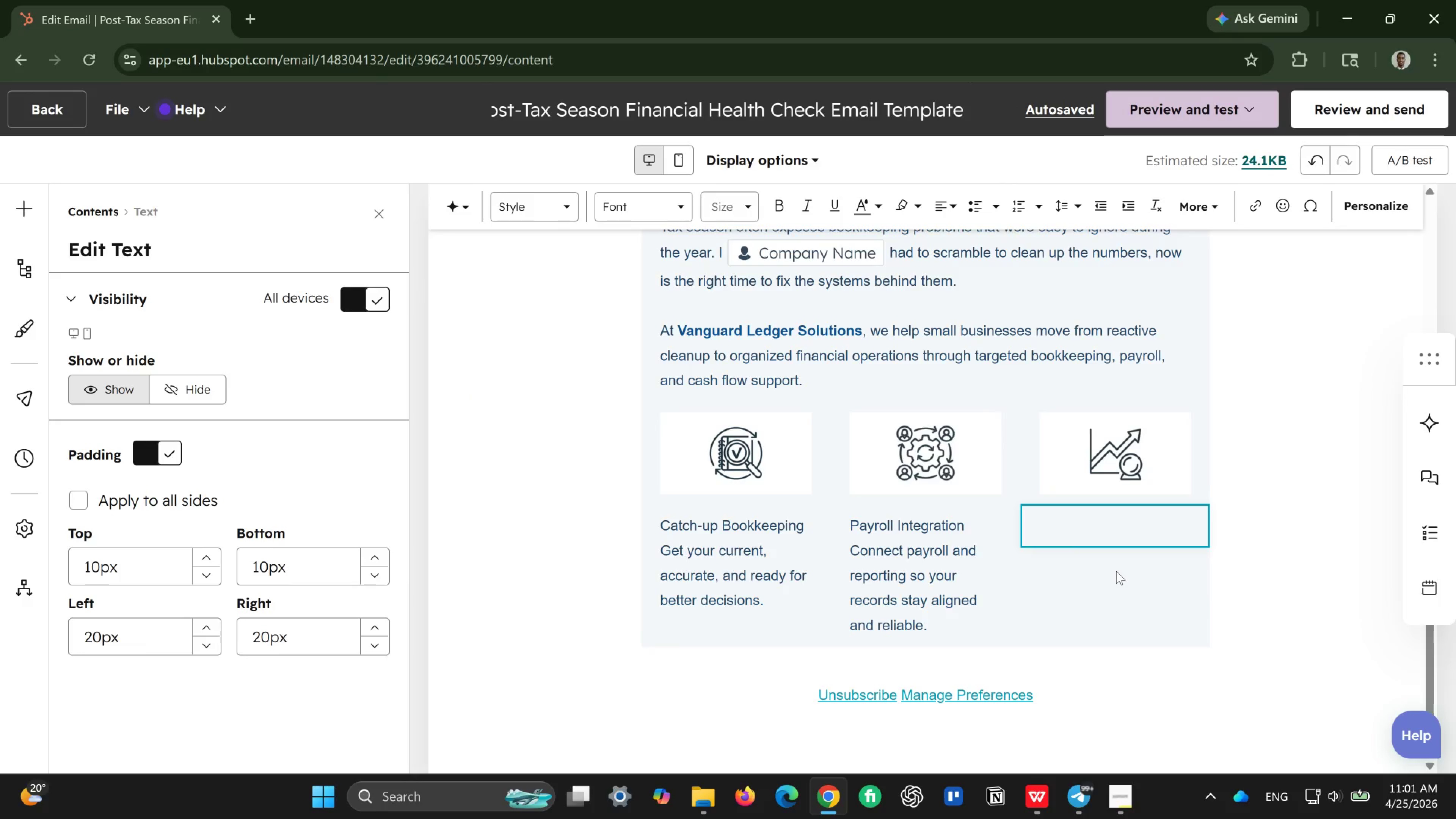 
type(Cash Flow Forecasting)
 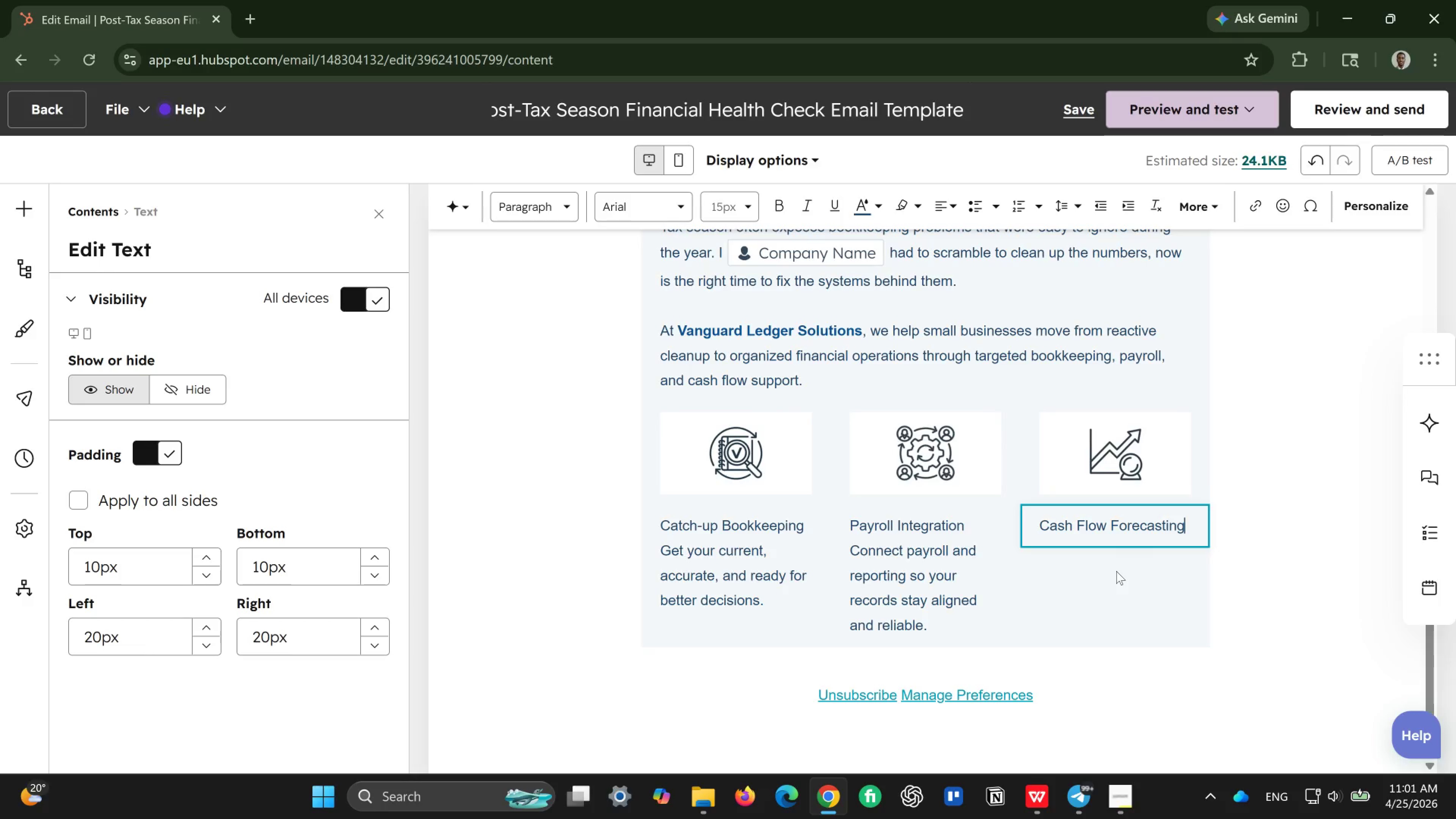 
key(Enter)
 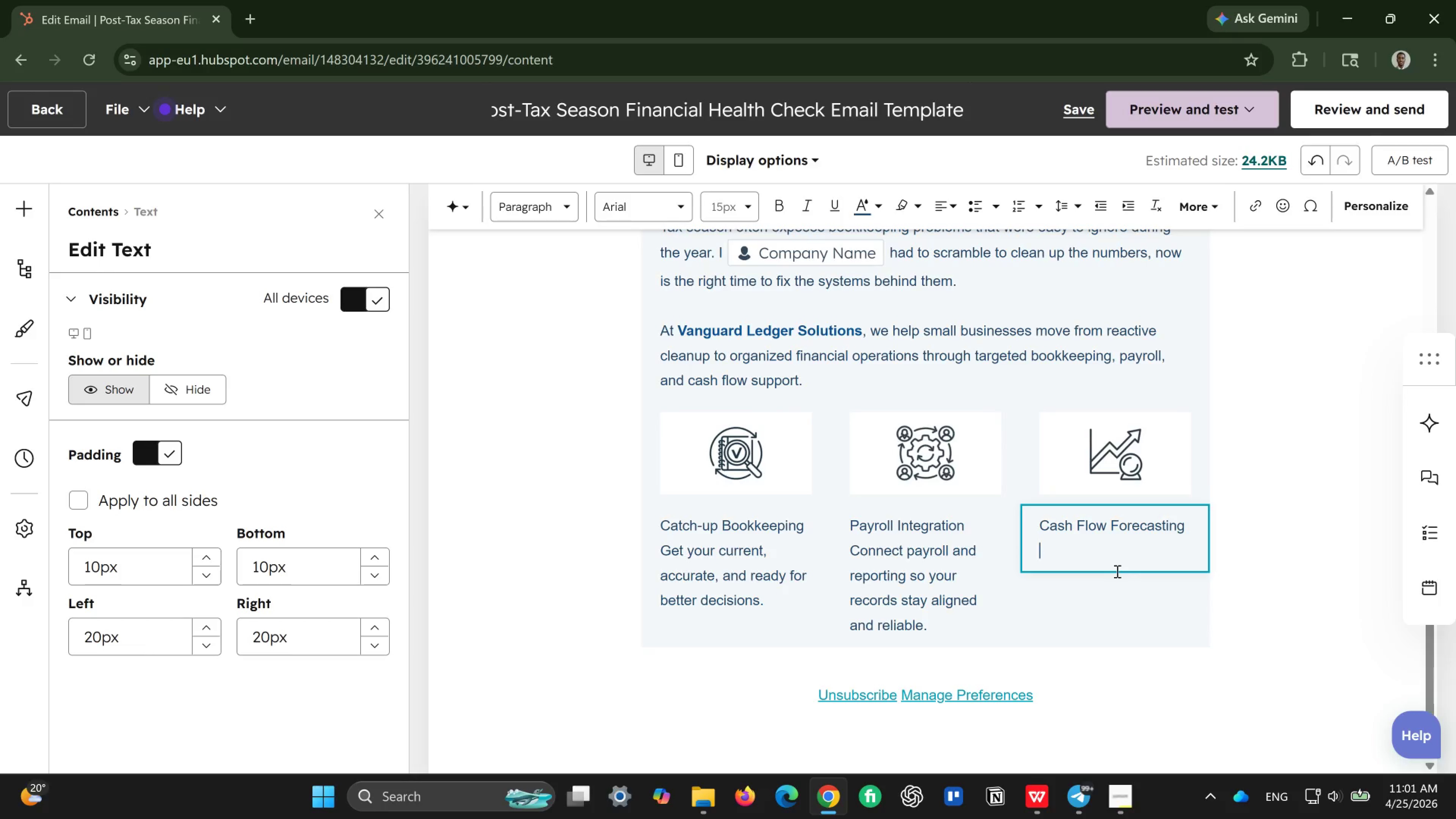 
type(Understand what is ahead)
 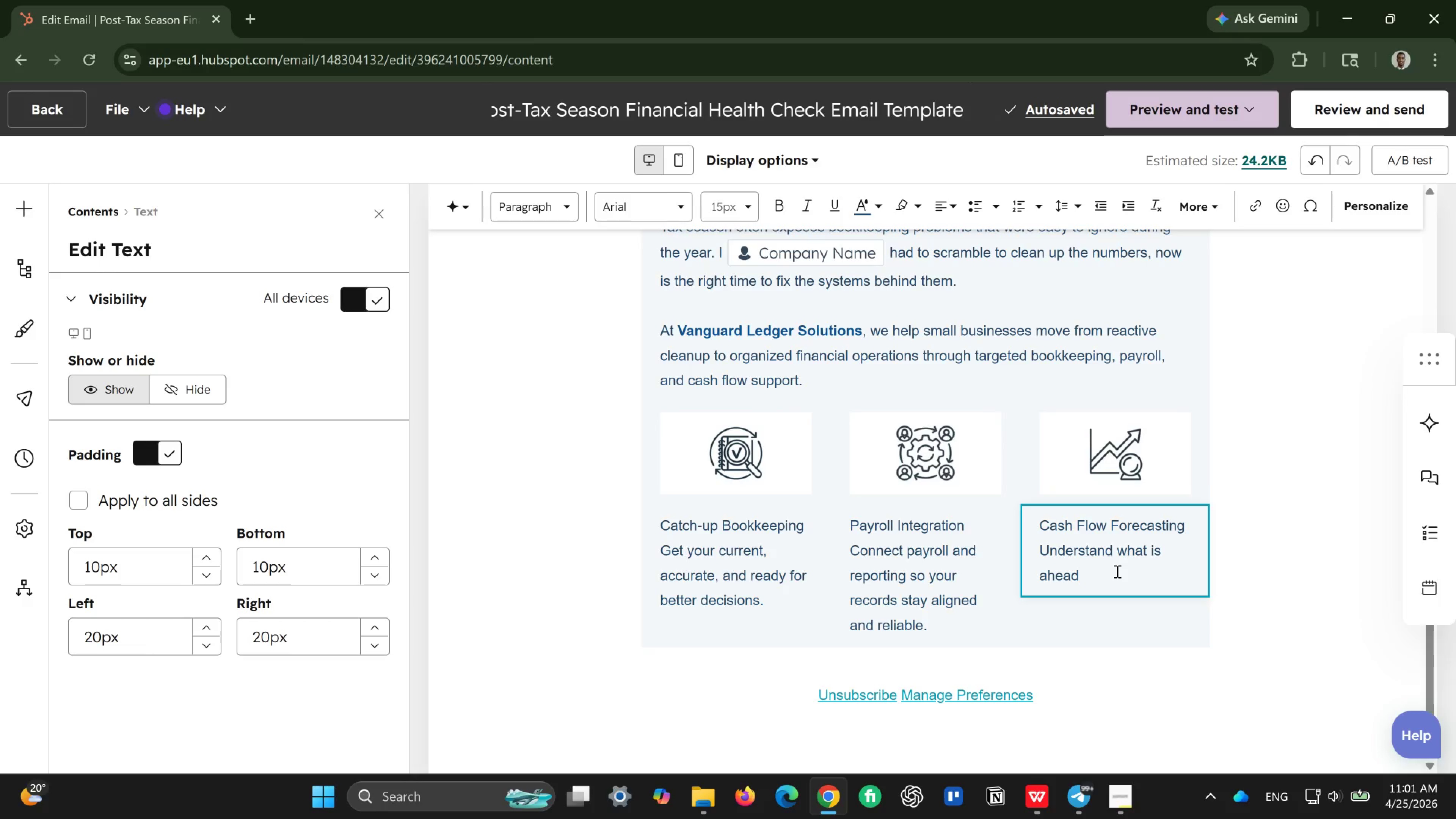 
wait(6.45)
 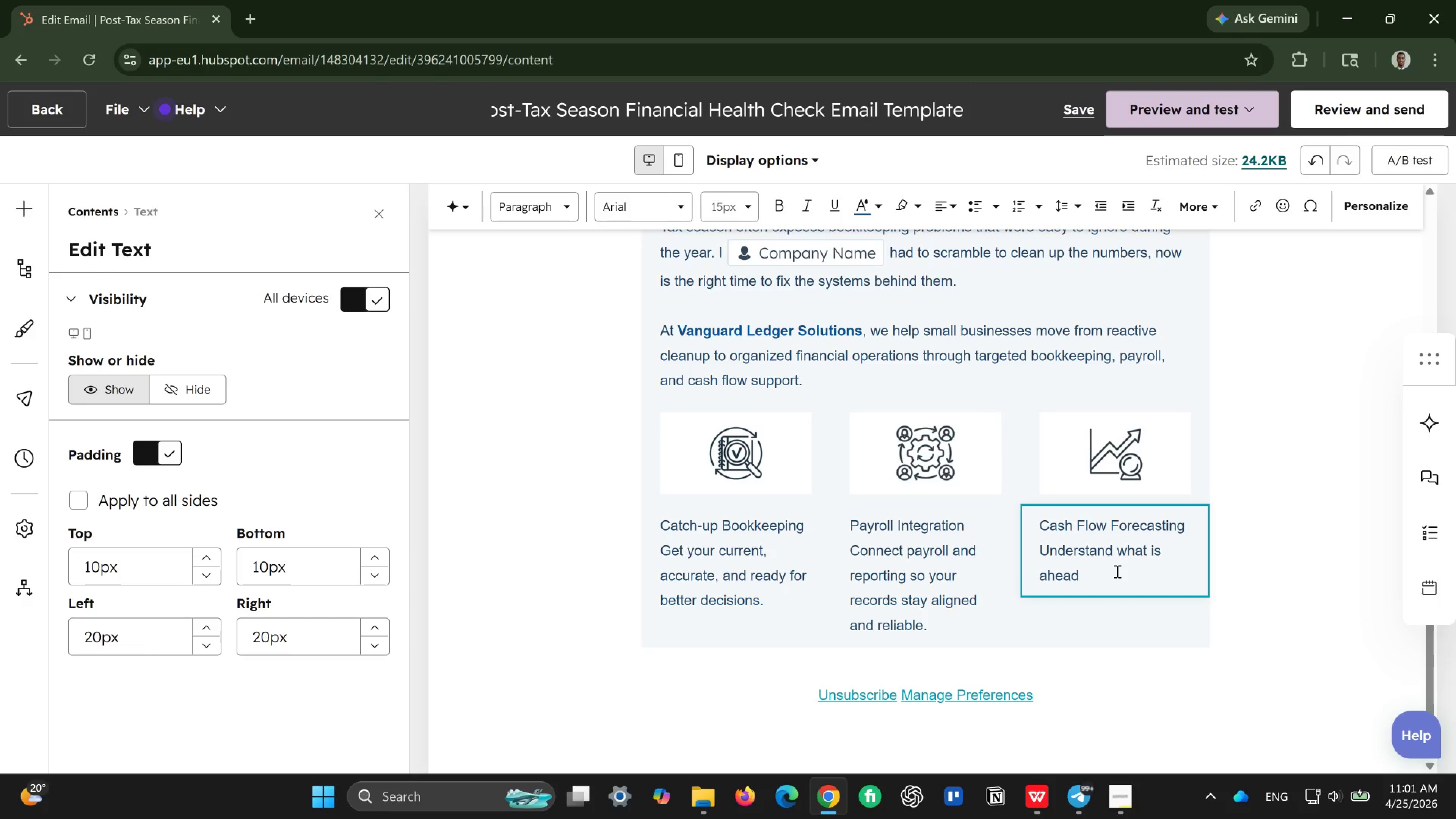 
type( so you can plan with more confidence.)
 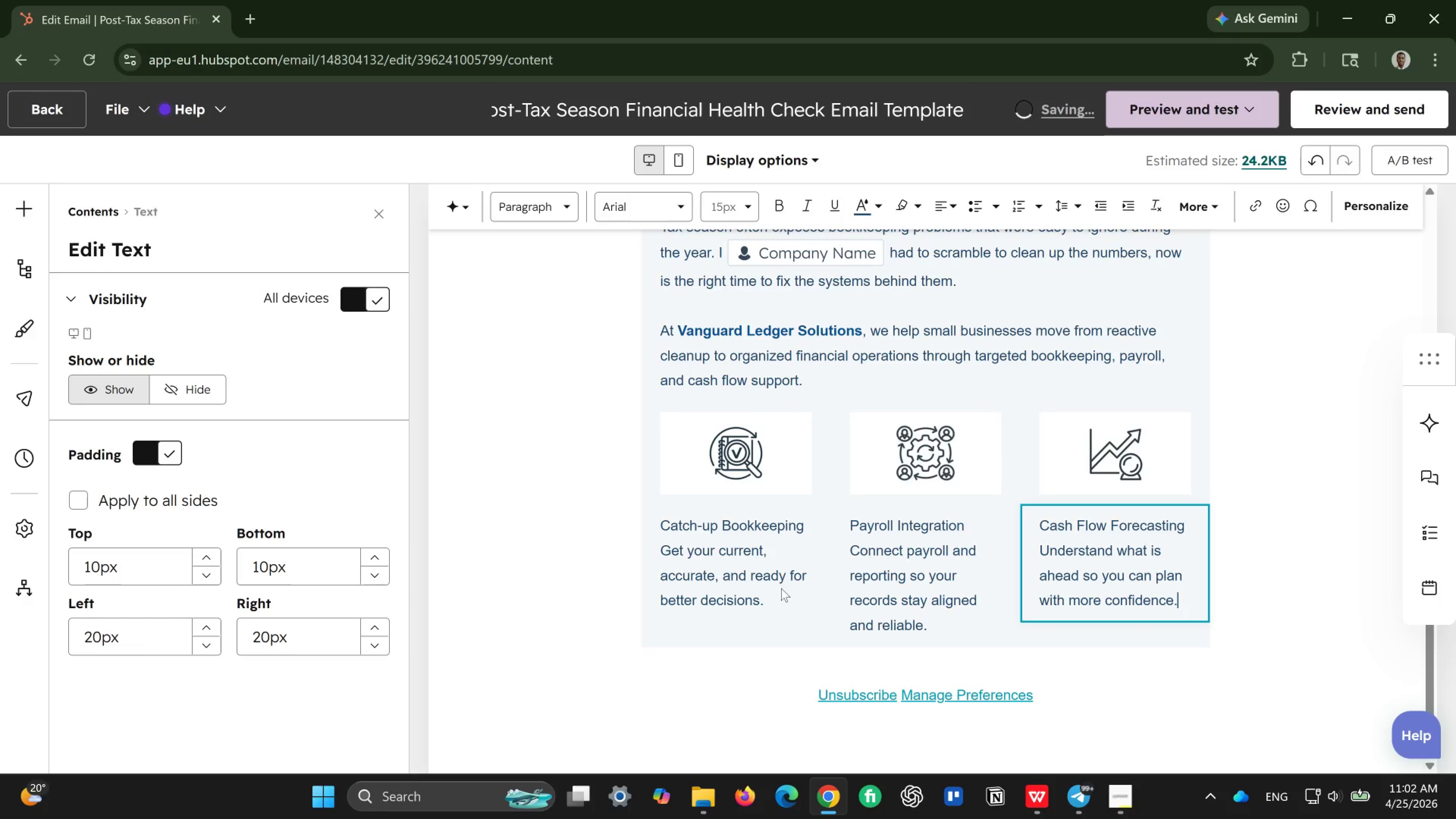 
left_click([668, 518])
 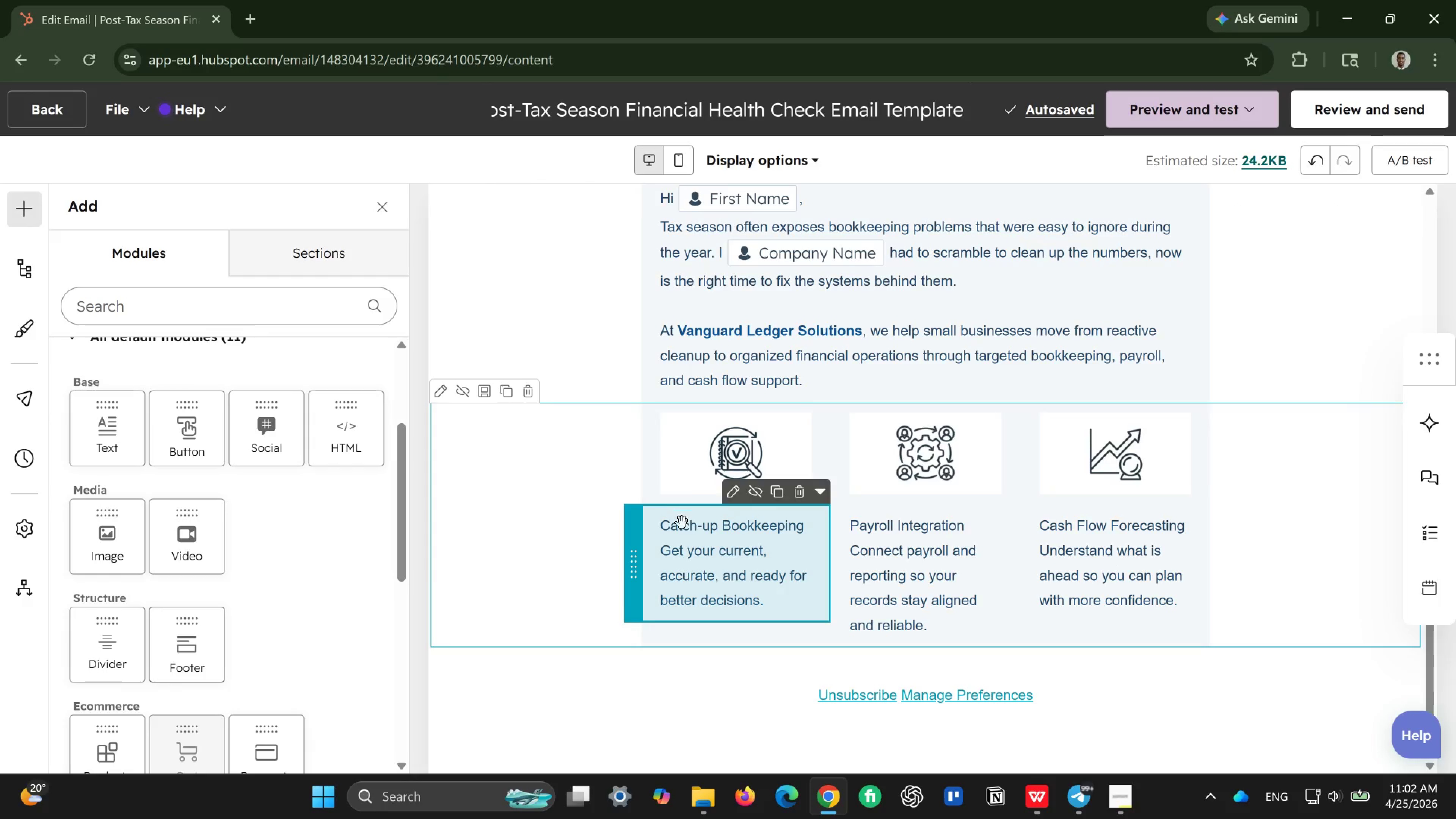 
left_click([676, 526])
 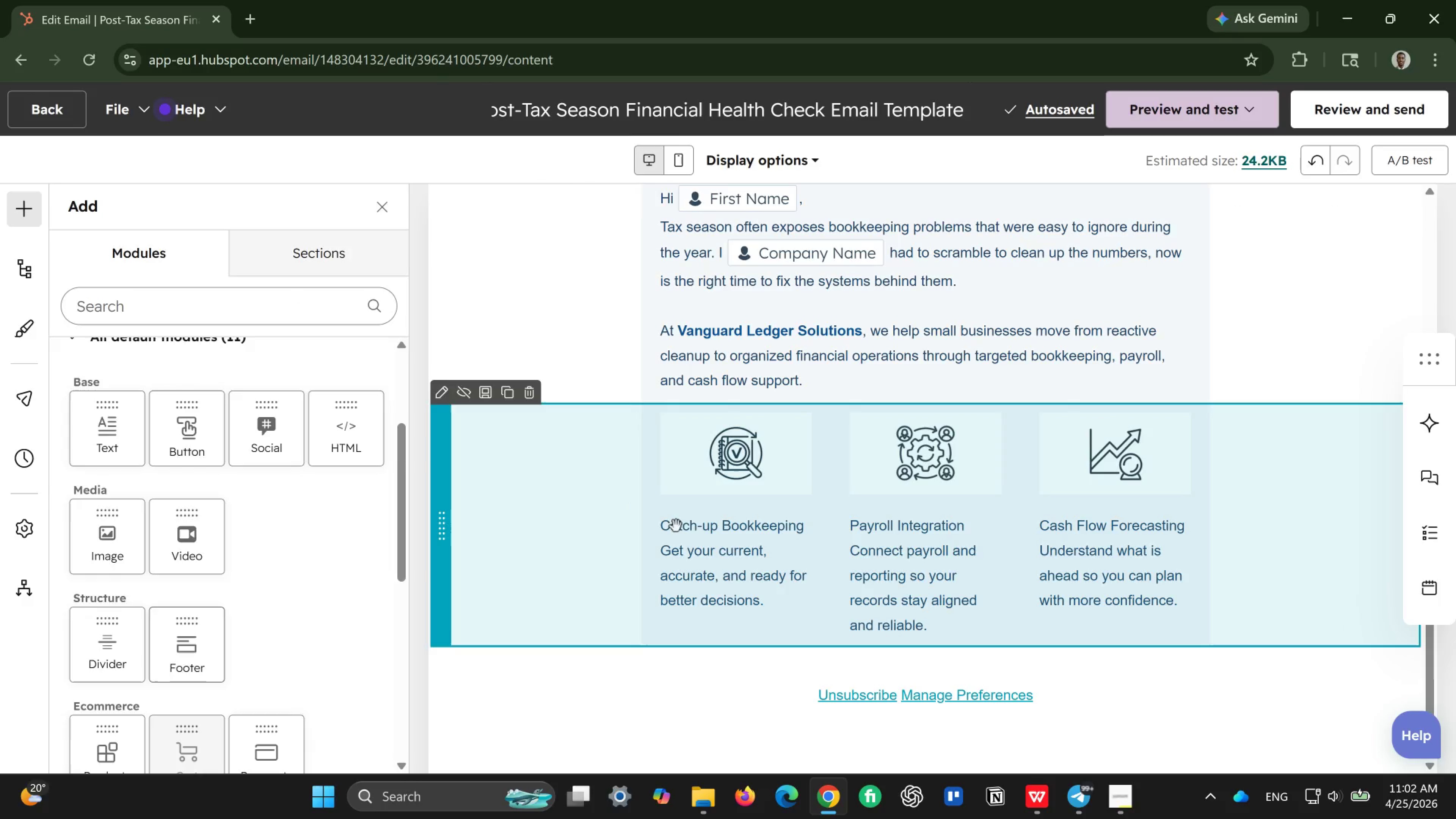 
mouse_move([668, 530])
 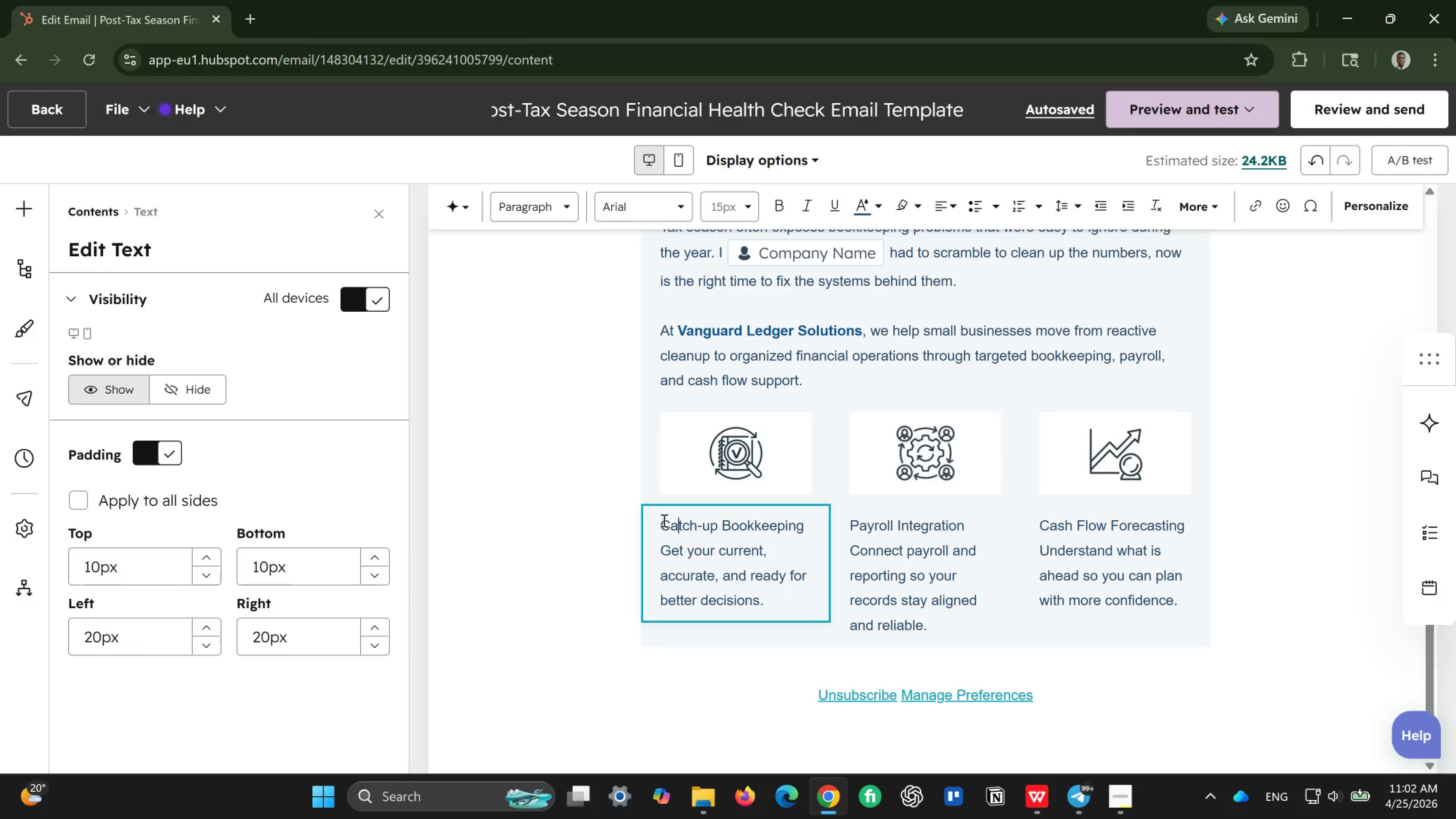 
left_click_drag(start_coordinate=[663, 520], to_coordinate=[806, 526])
 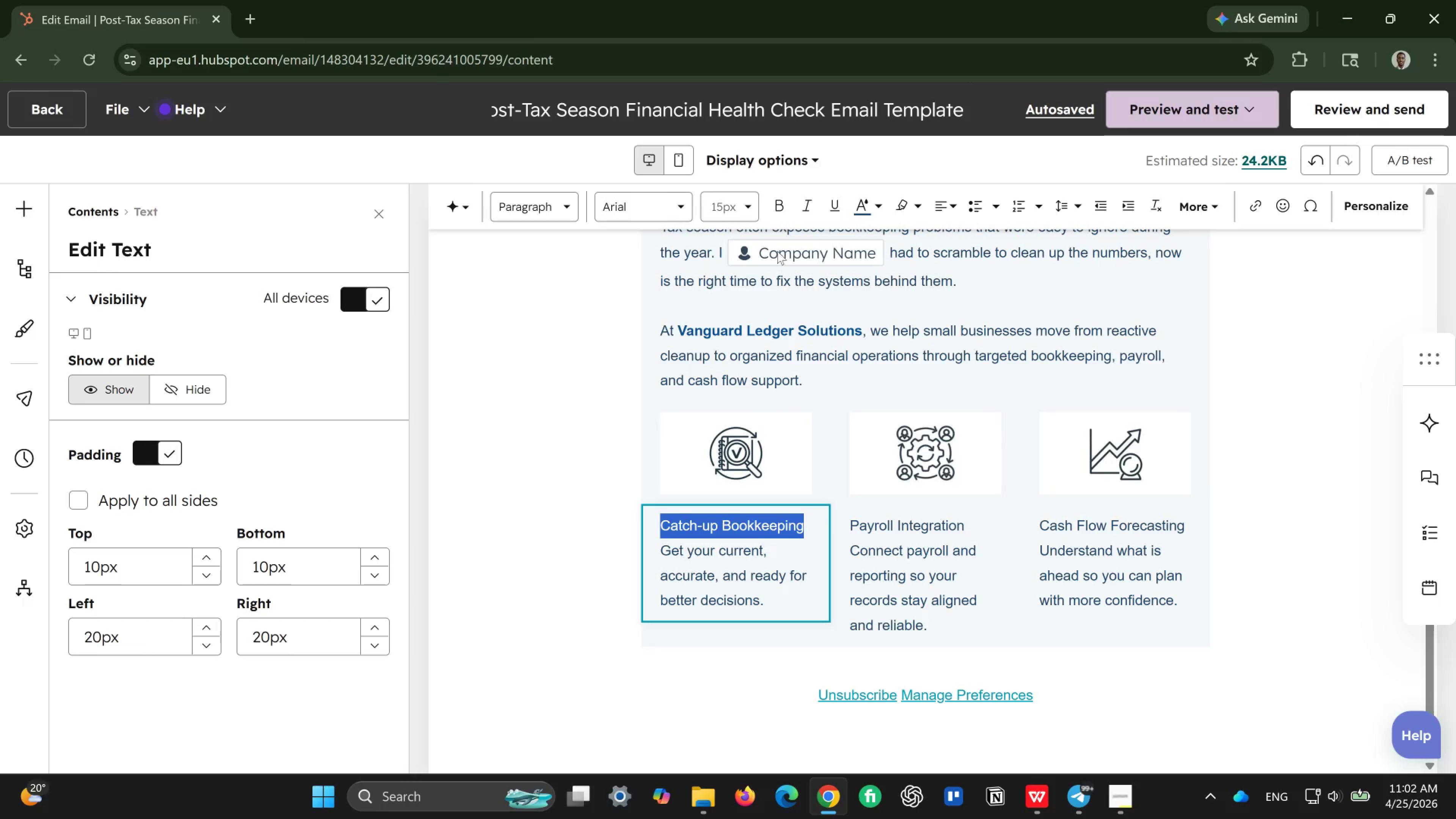 
left_click([778, 205])
 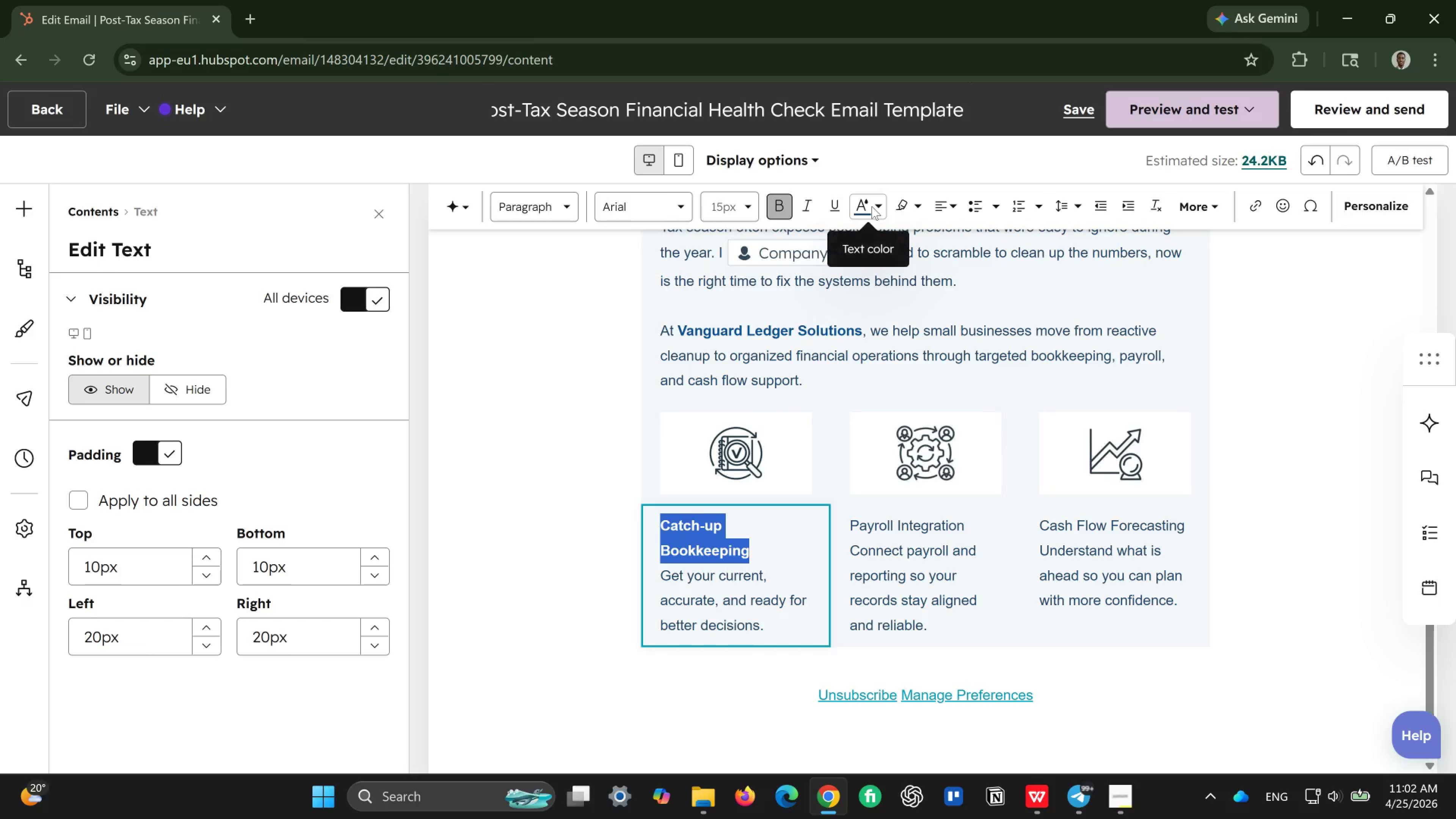 
left_click([872, 206])
 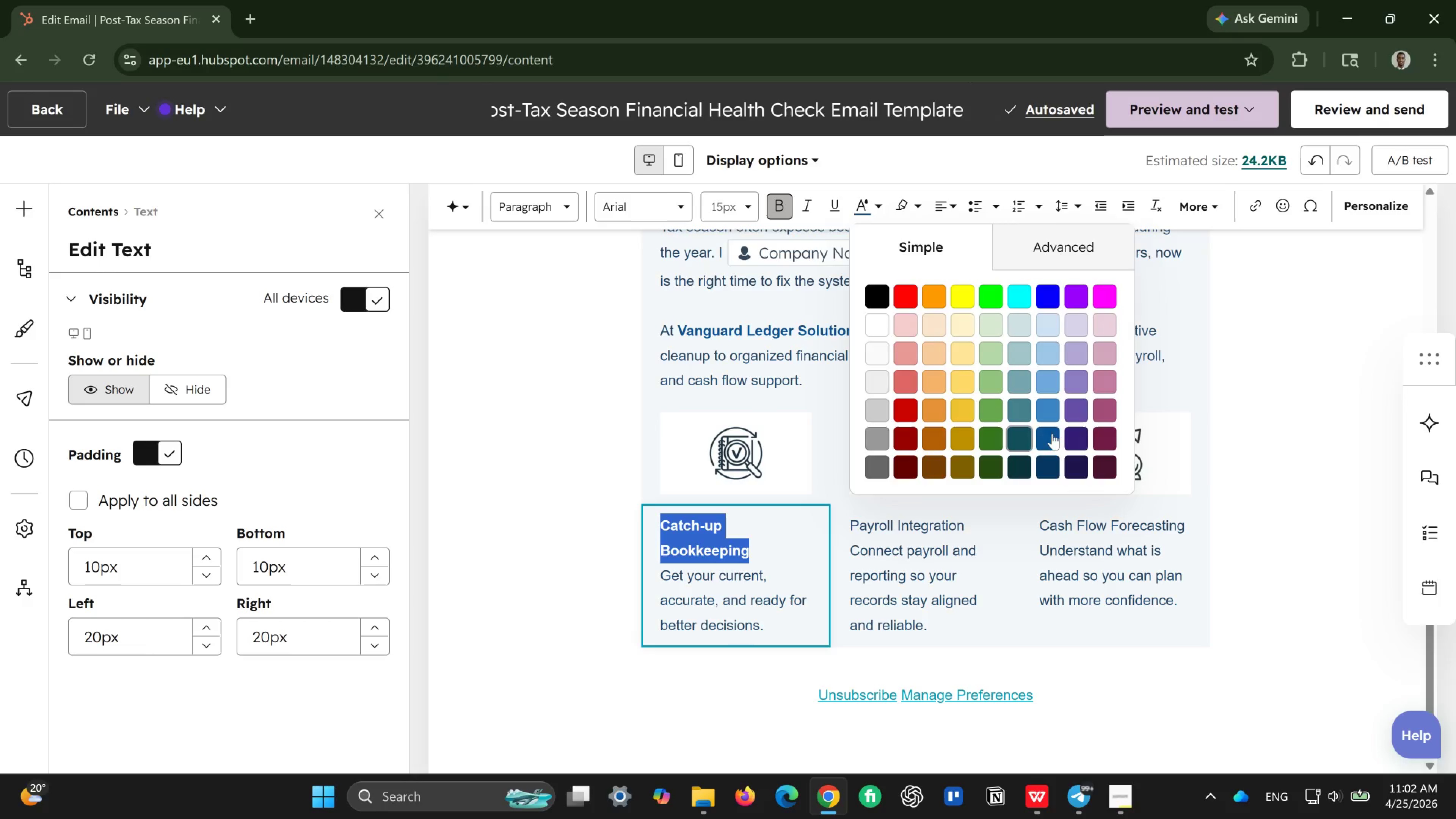 
left_click([1054, 433])
 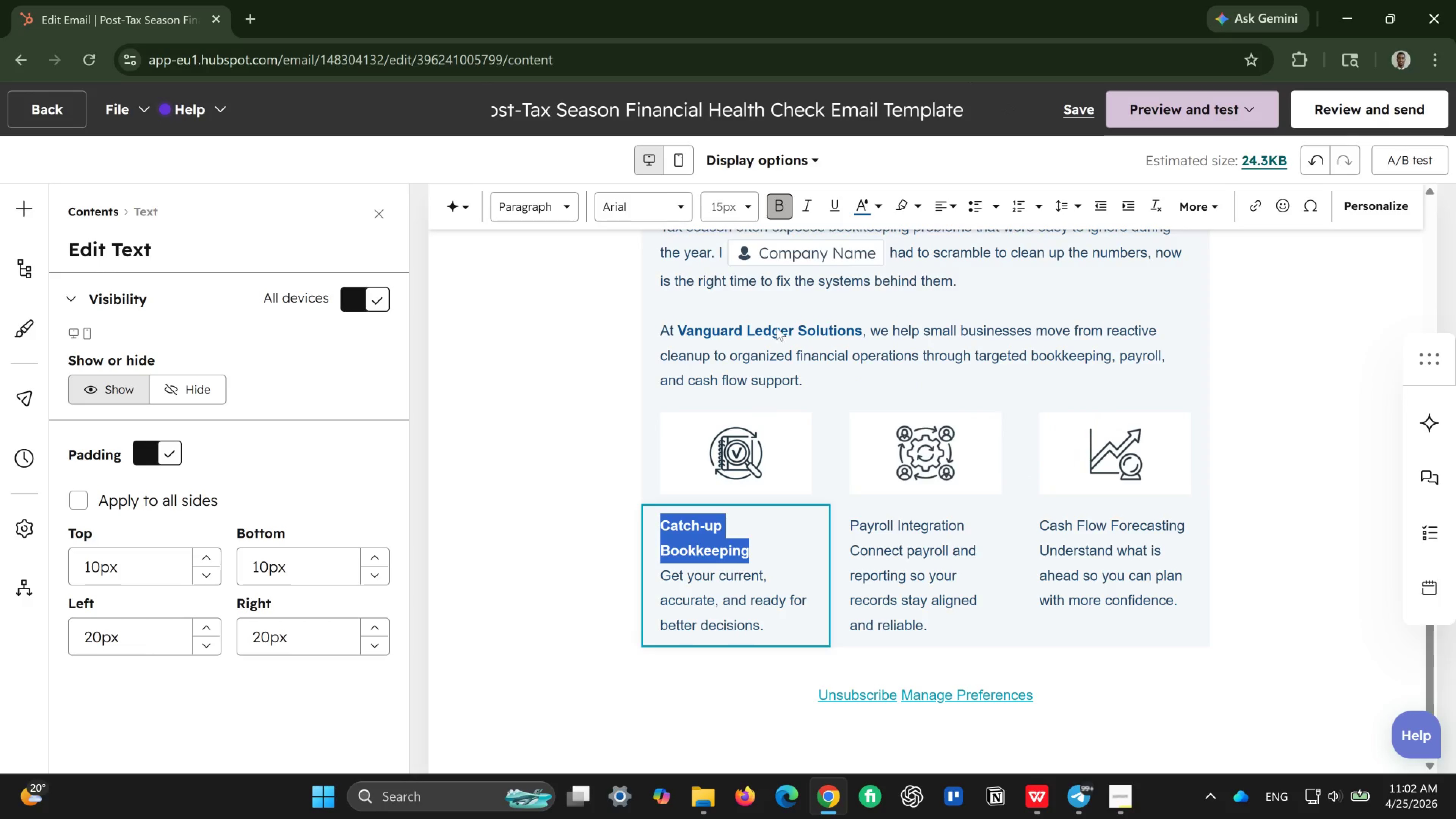 
left_click([951, 207])
 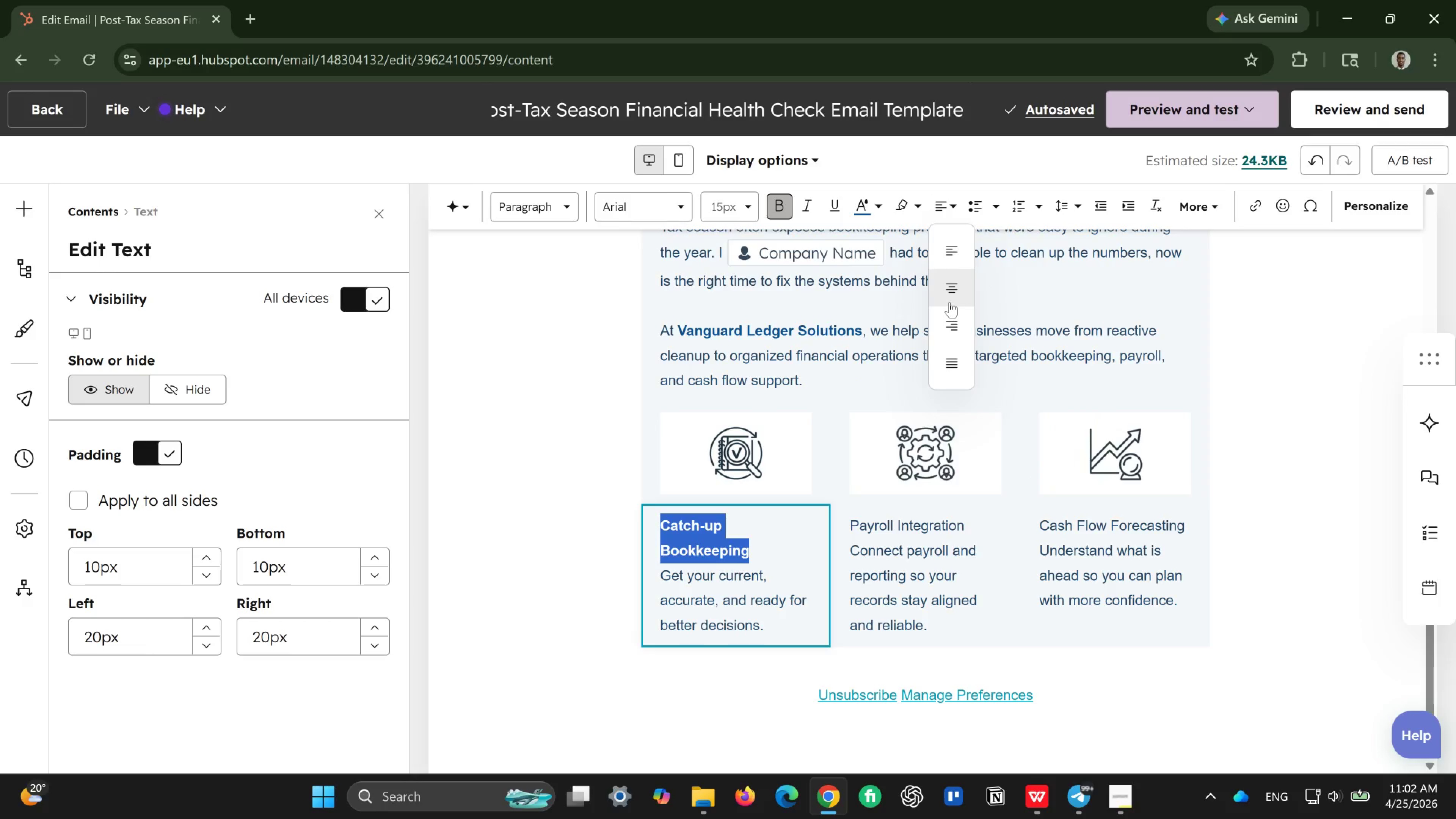 
left_click([950, 294])
 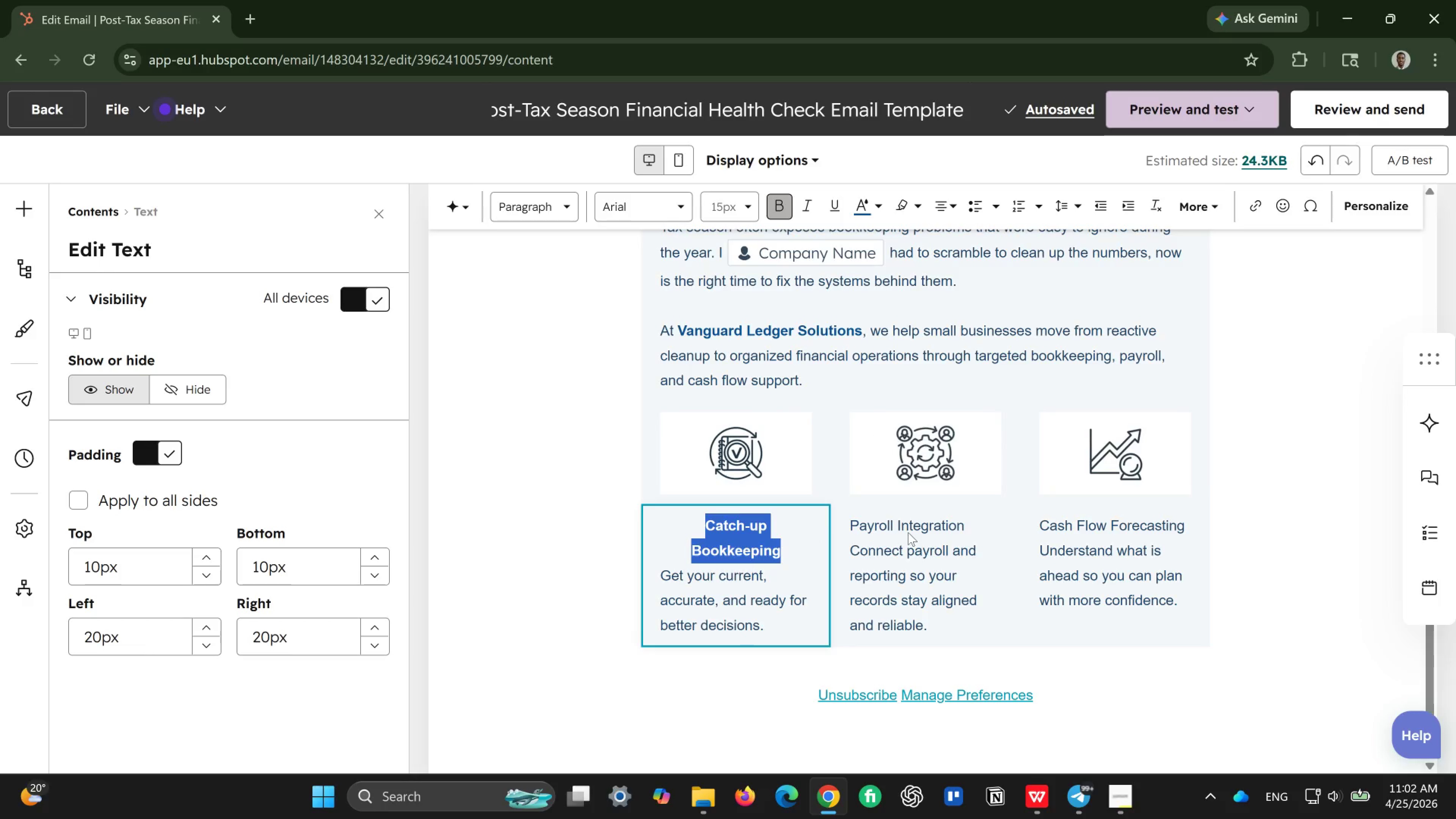 
wait(11.63)
 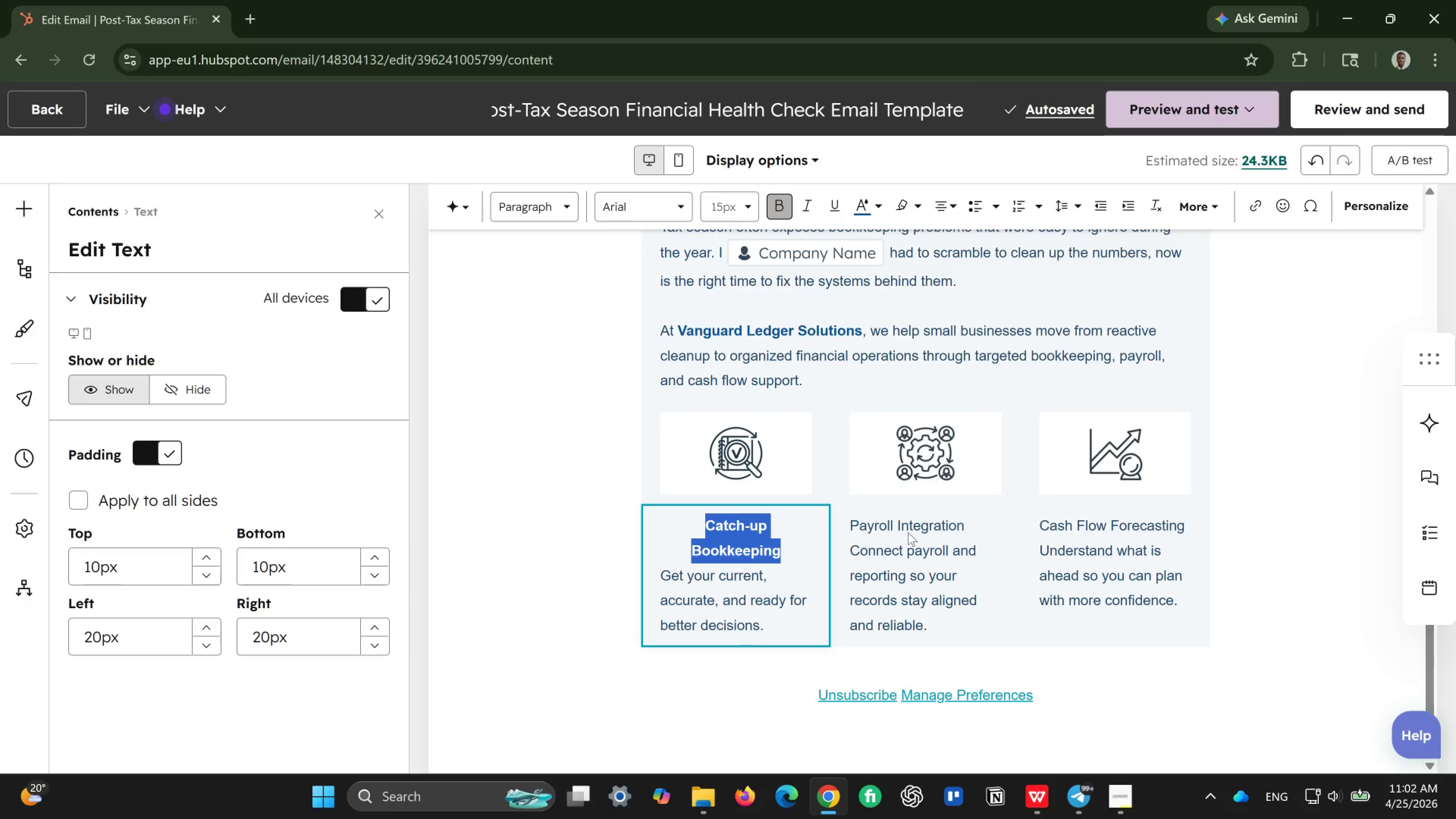 
left_click([657, 573])
 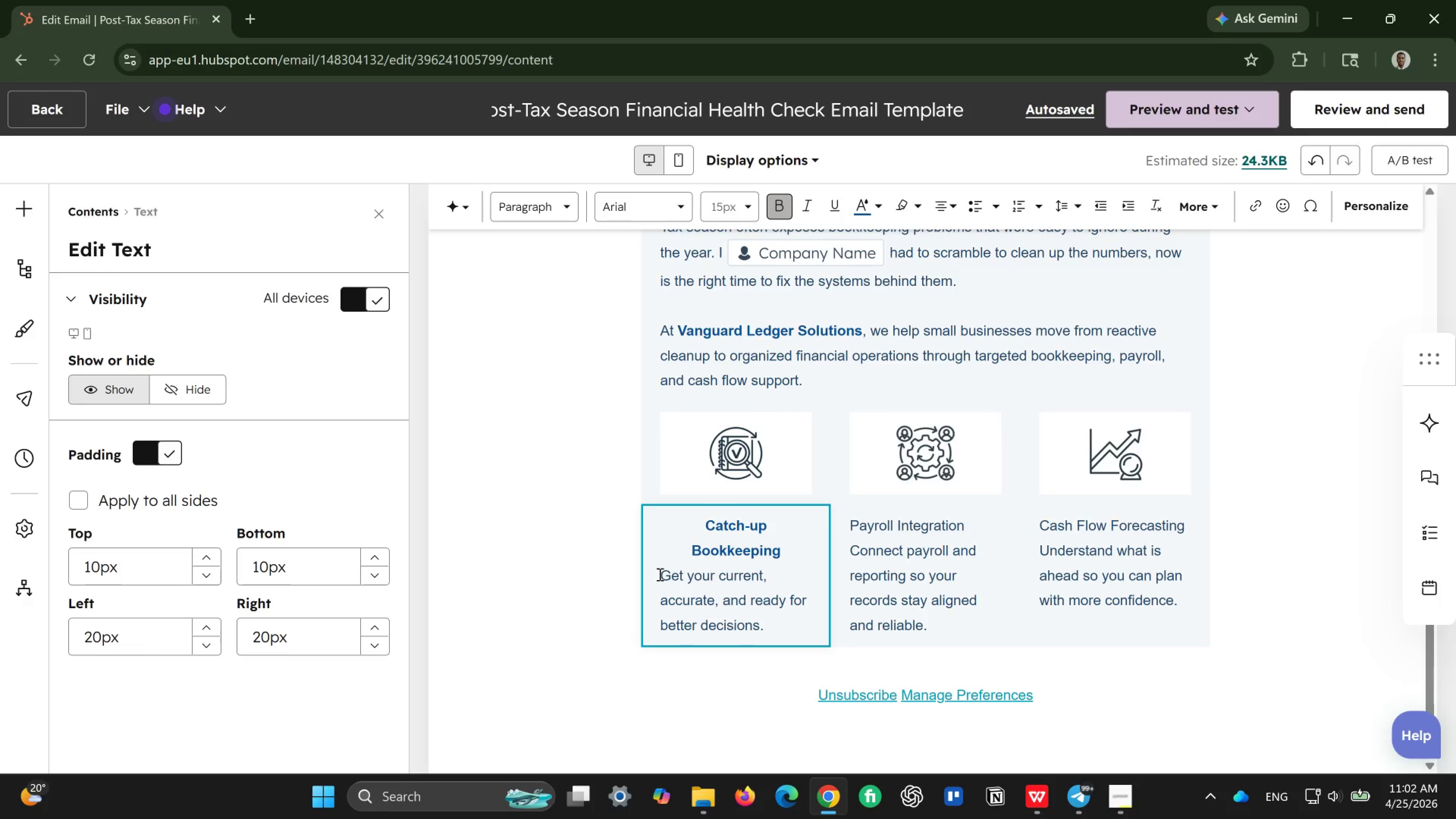 
left_click_drag(start_coordinate=[659, 574], to_coordinate=[700, 574])
 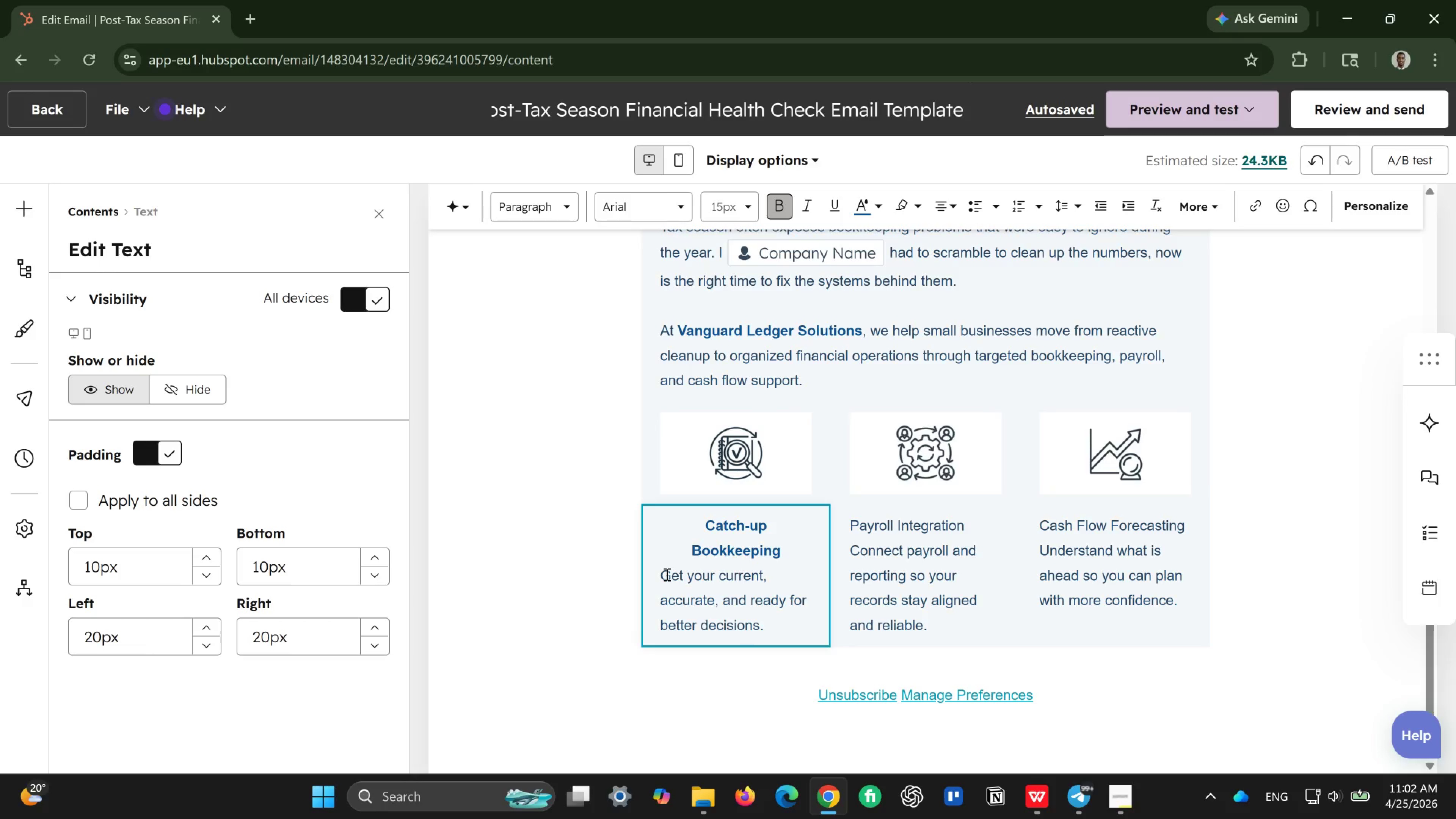 
left_click([666, 574])
 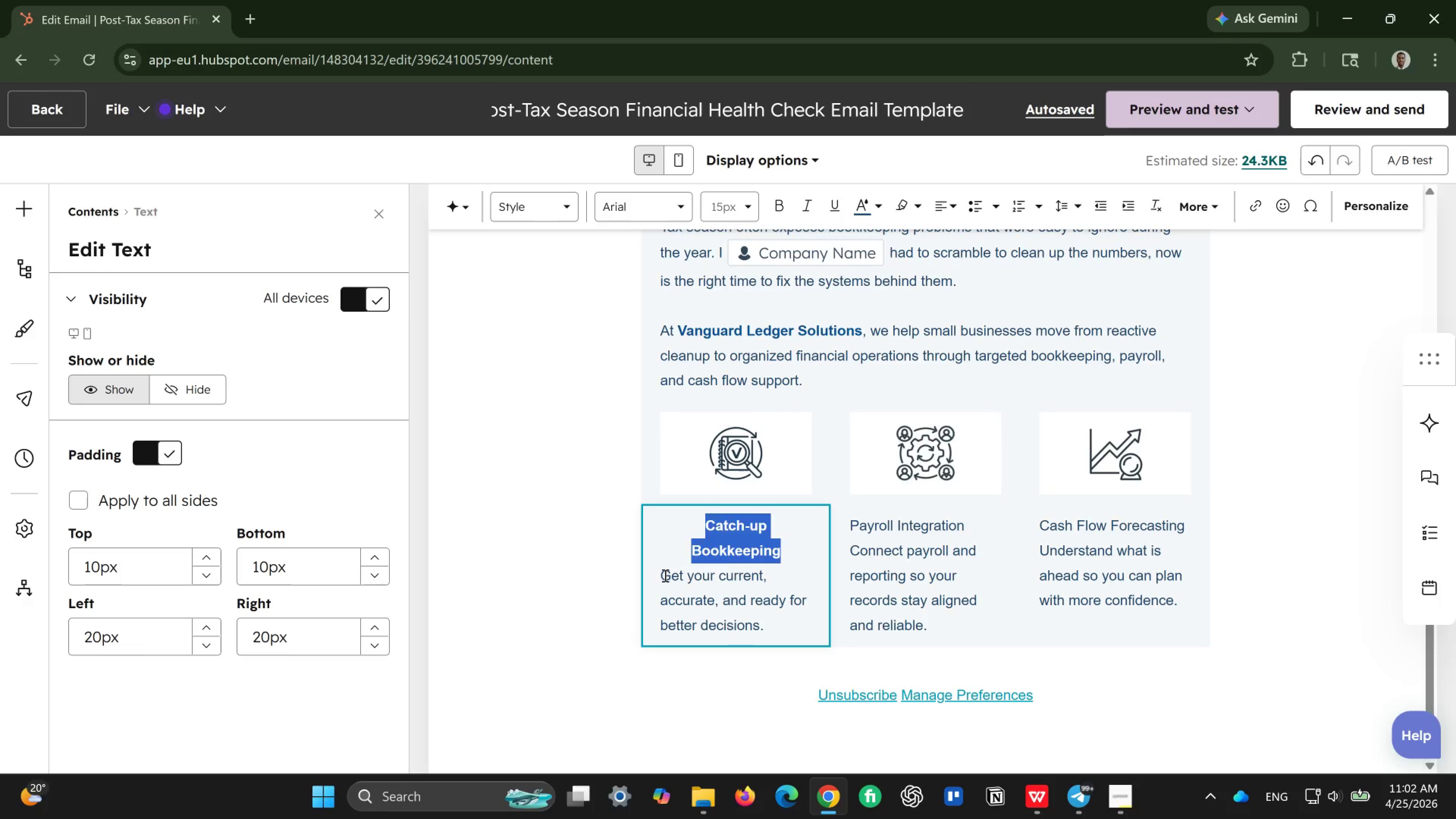 
left_click([664, 575])
 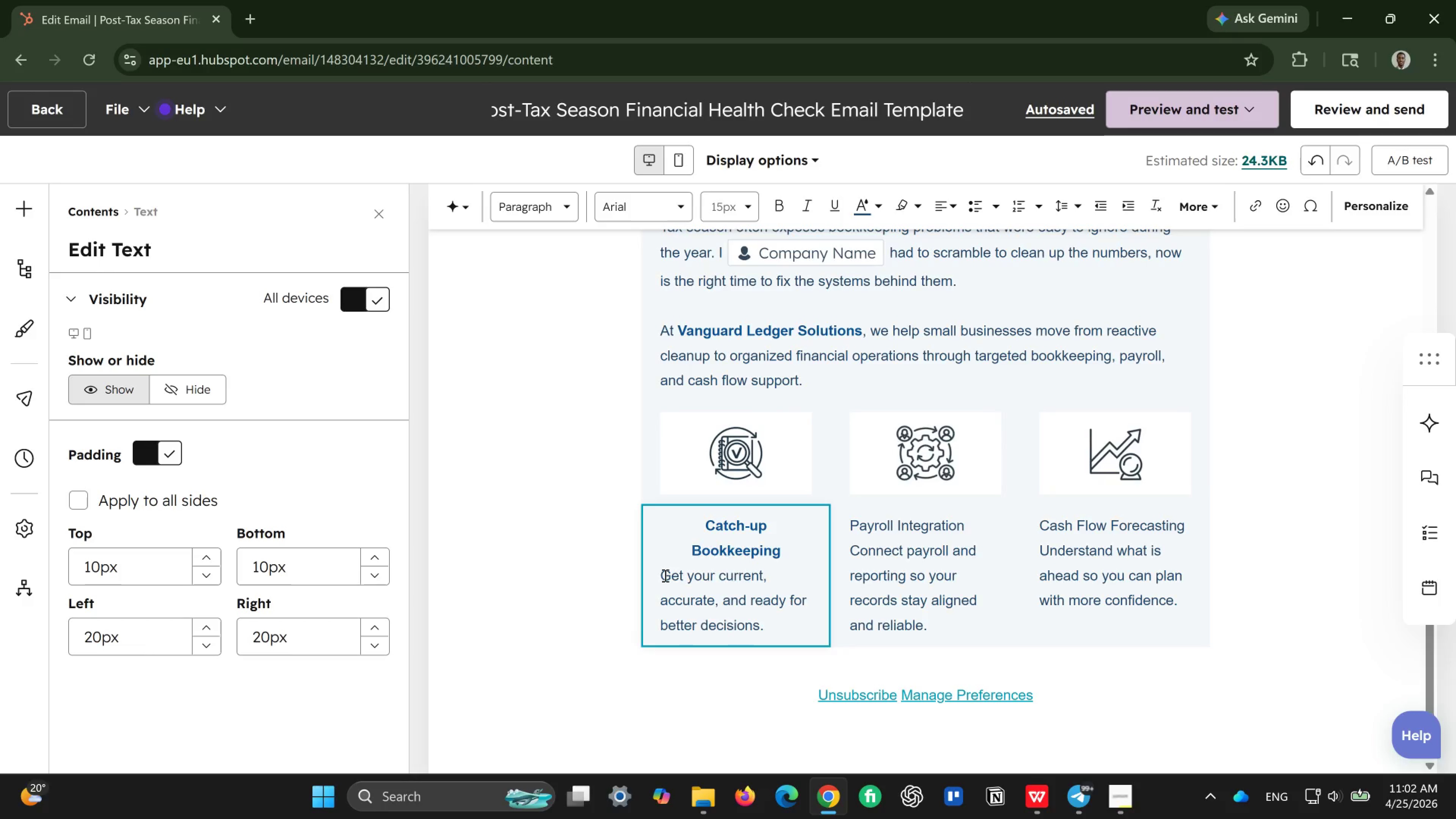 
left_click_drag(start_coordinate=[664, 575], to_coordinate=[812, 627])
 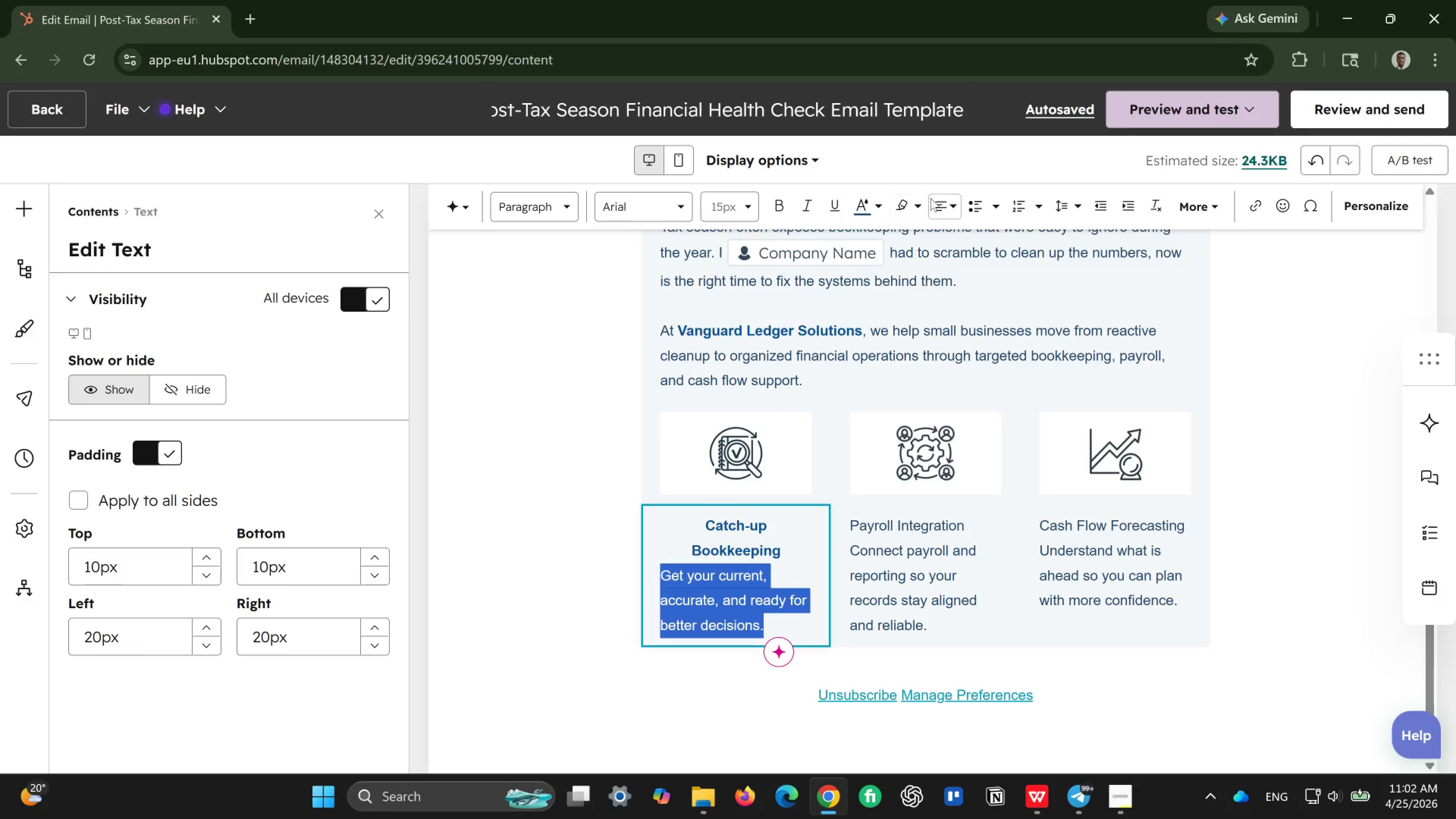 
left_click([930, 198])
 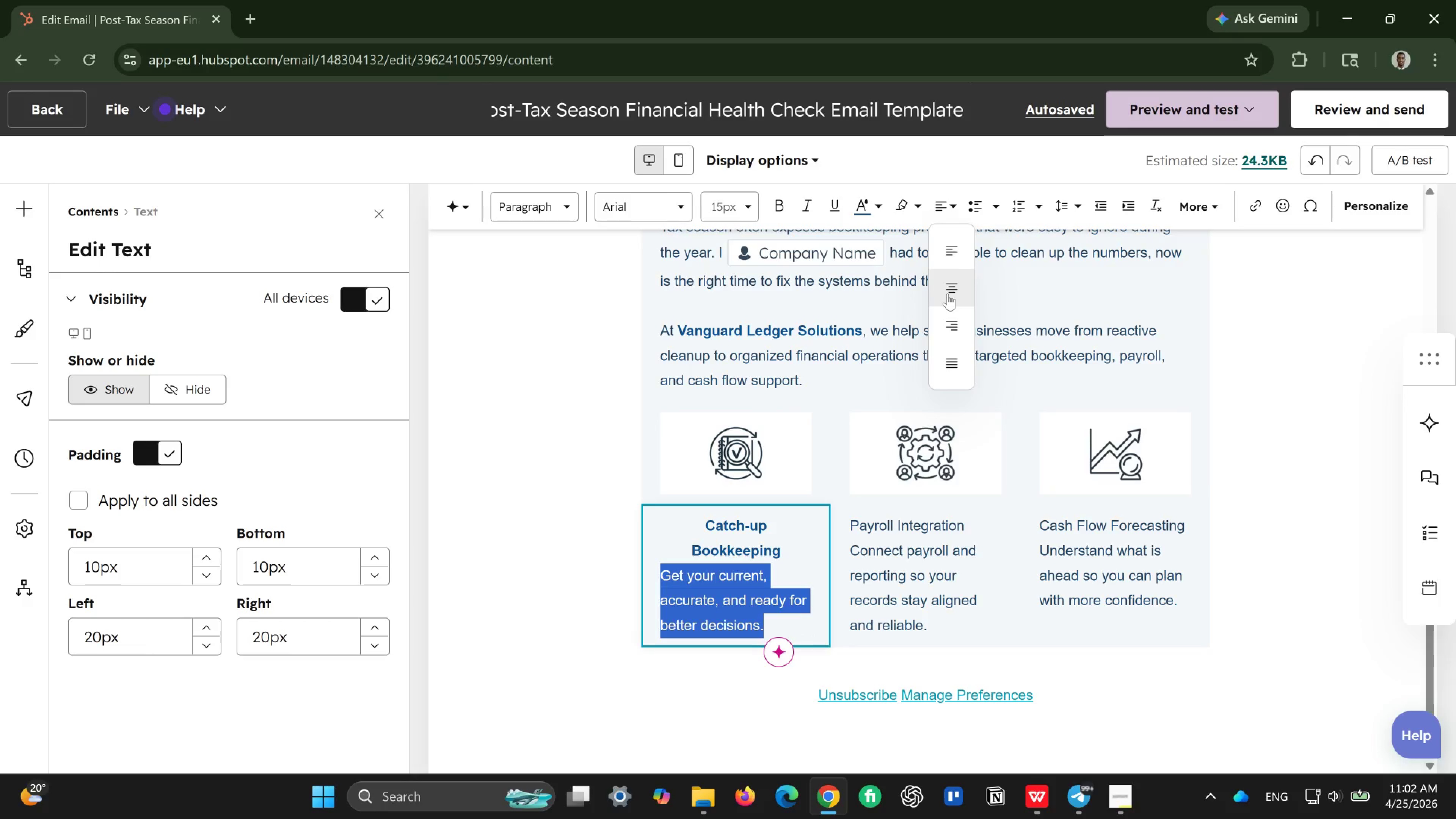 
left_click([948, 294])
 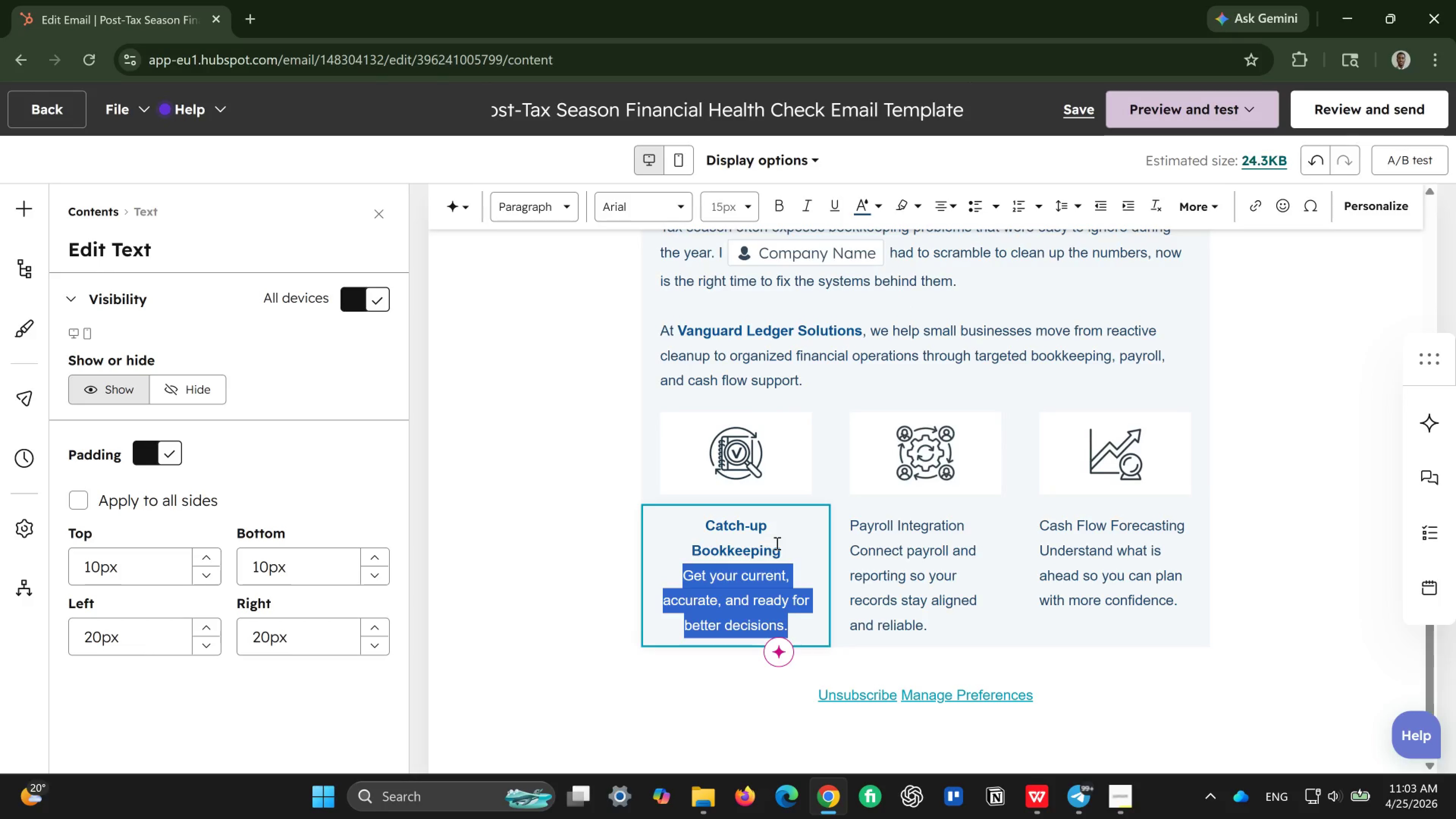 
left_click([779, 542])
 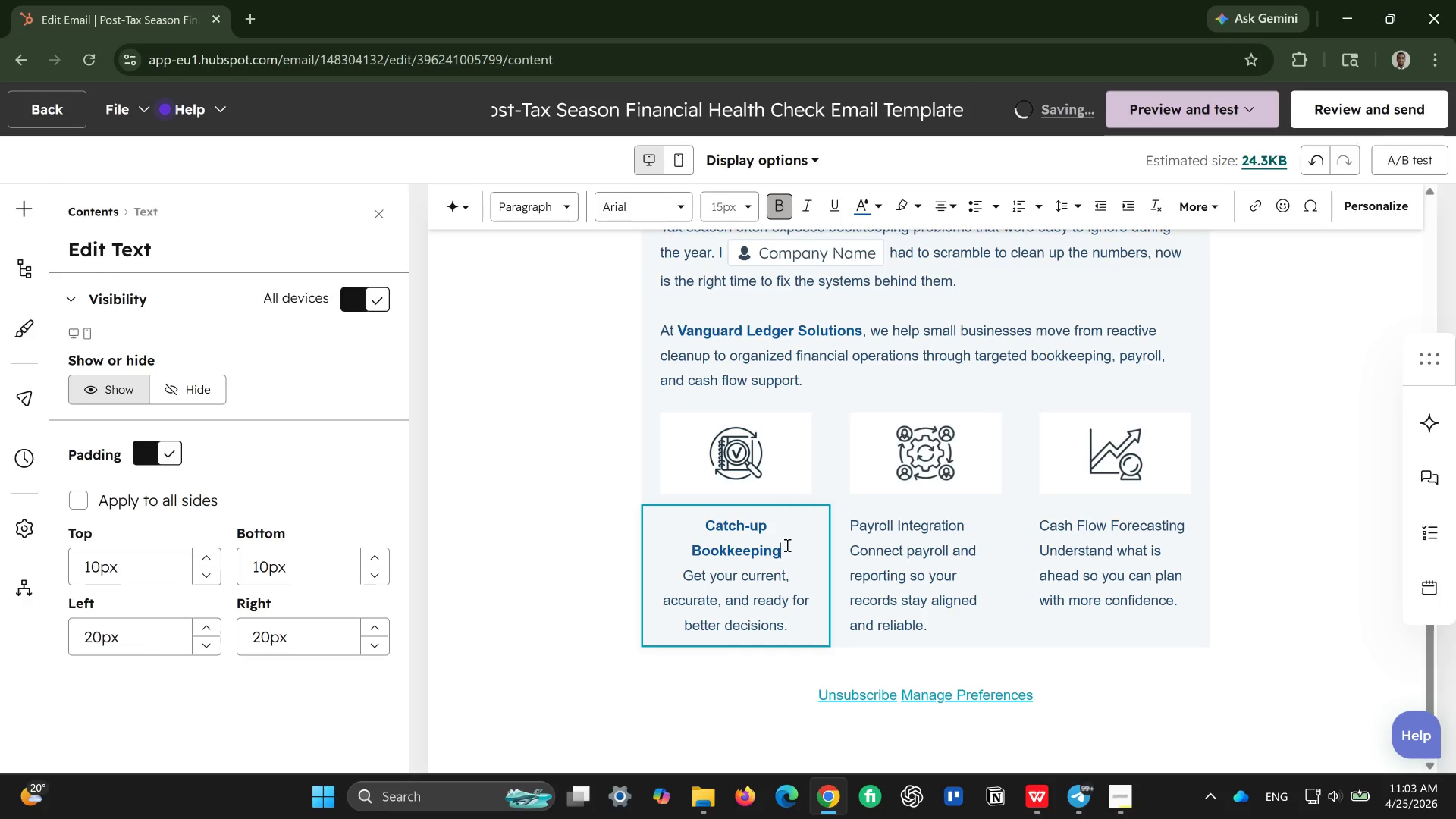 
left_click_drag(start_coordinate=[784, 545], to_coordinate=[689, 531])
 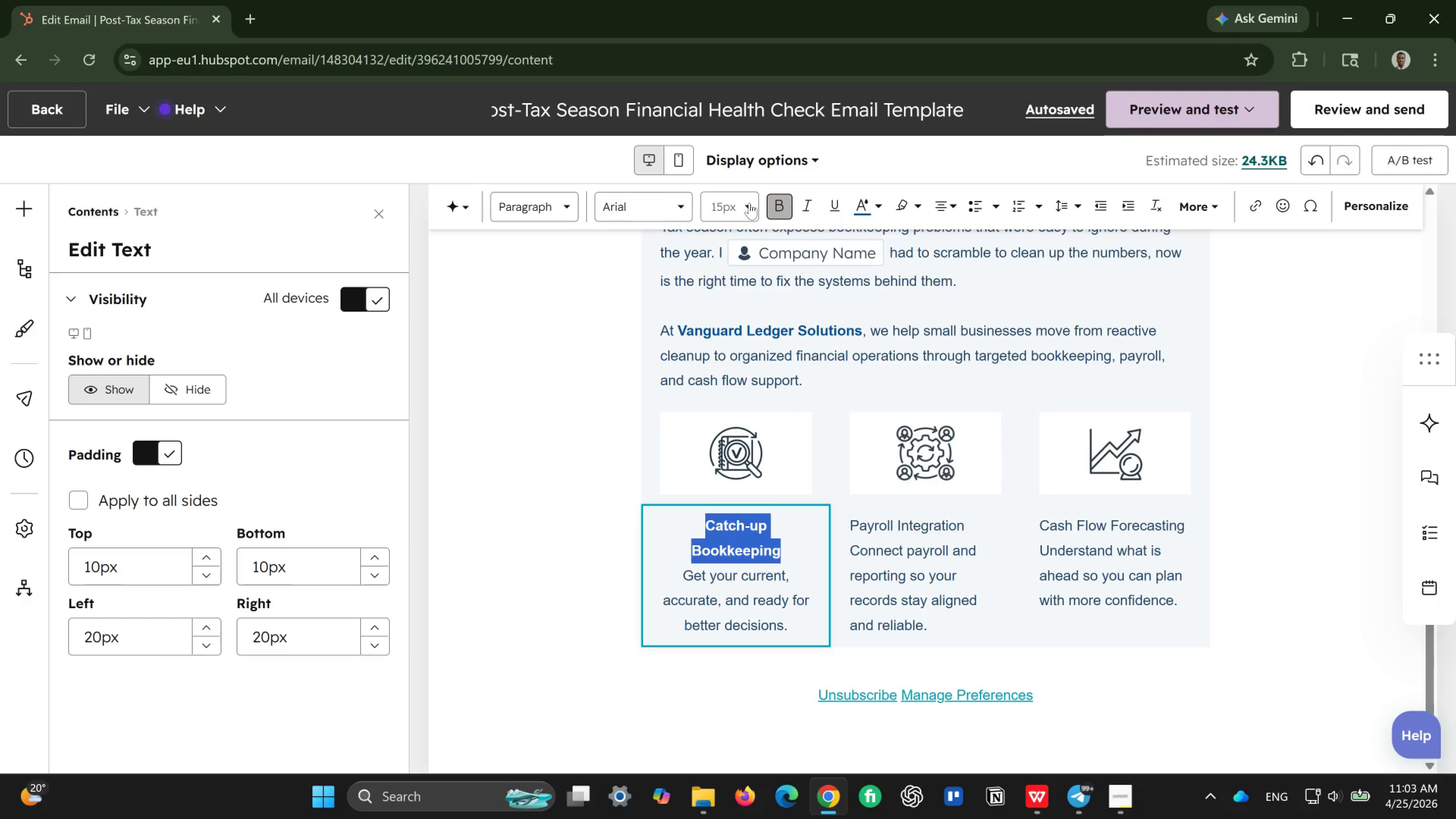 
left_click([749, 203])
 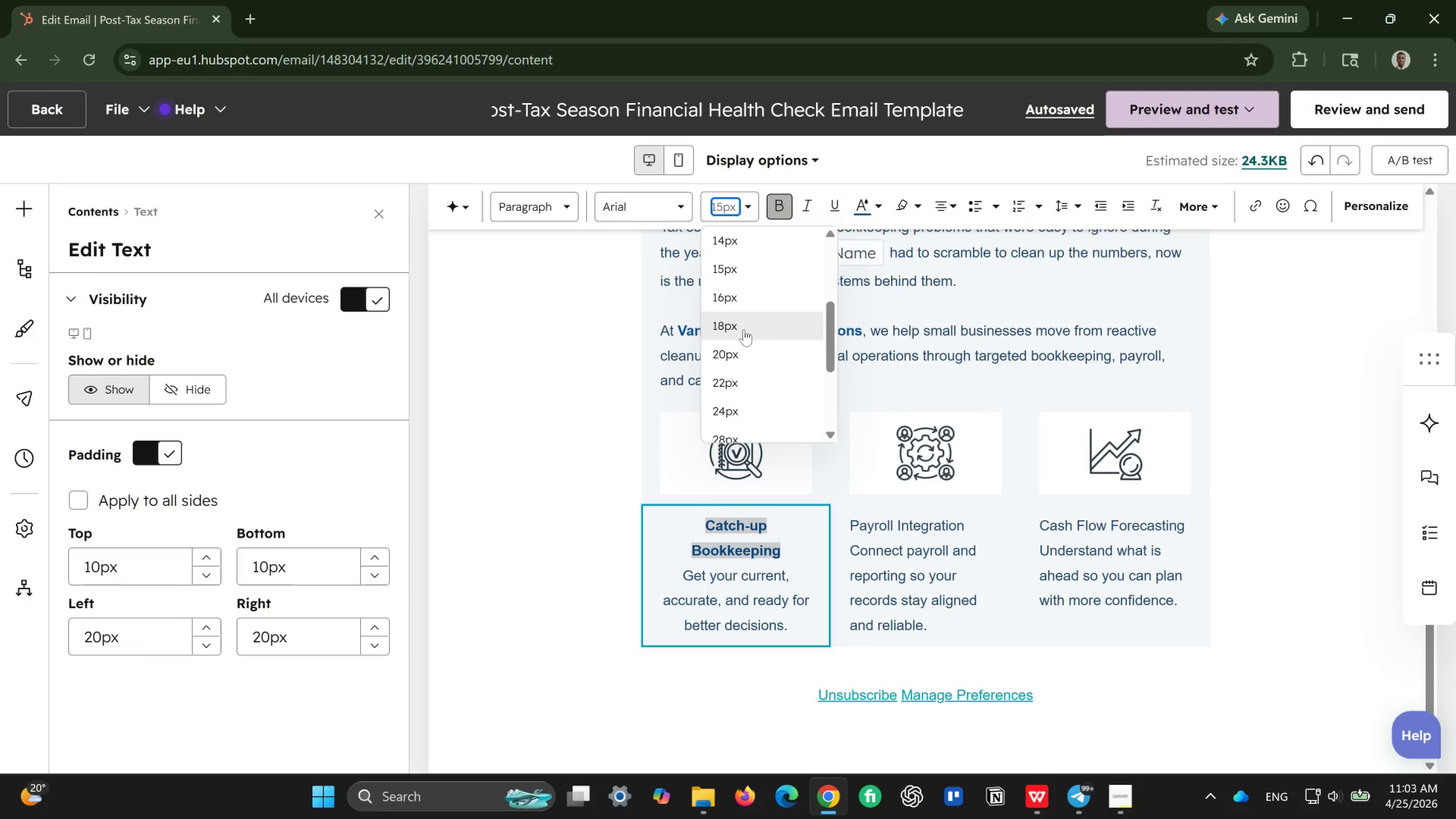 
wait(5.81)
 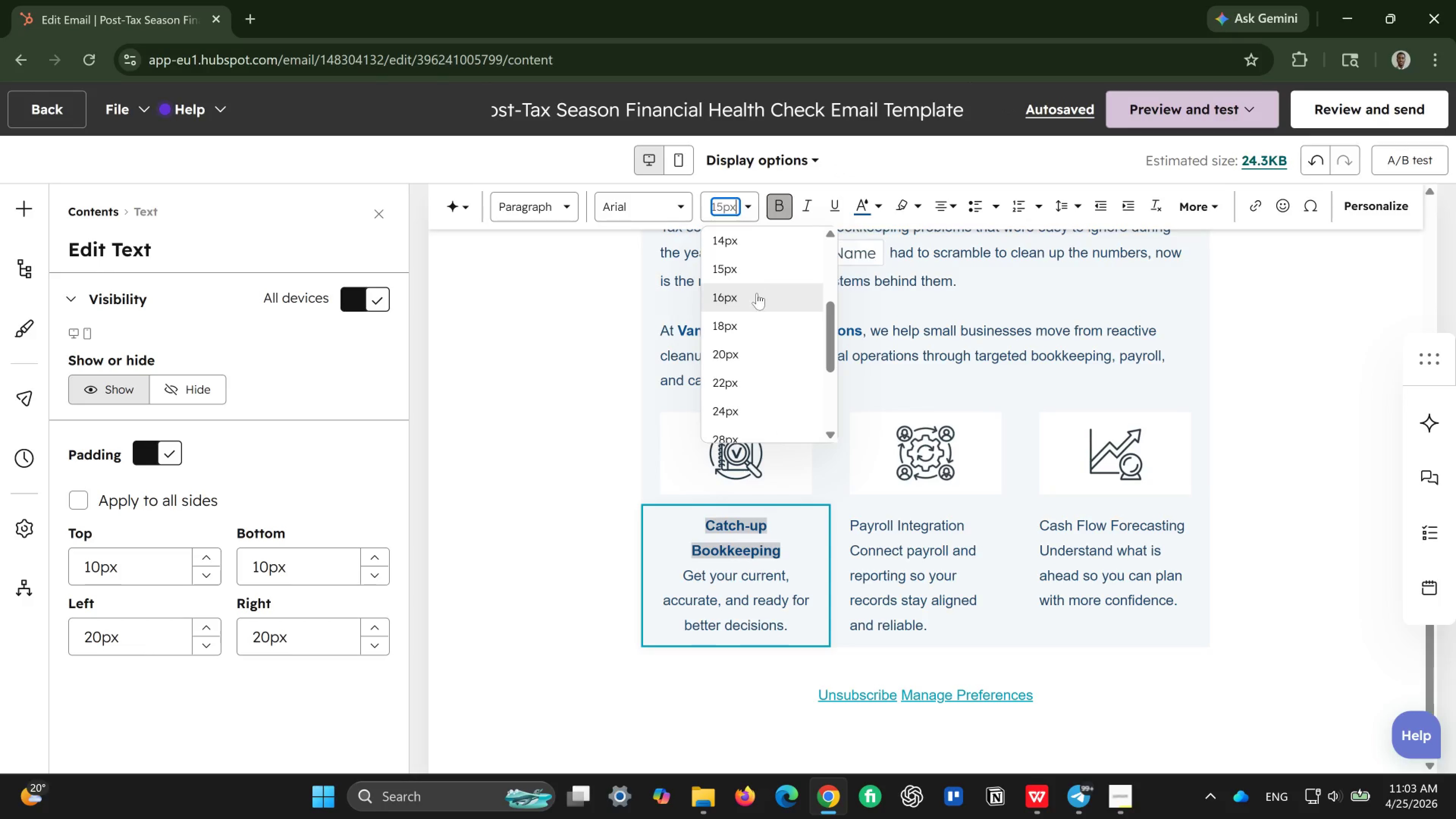 
left_click([752, 308])
 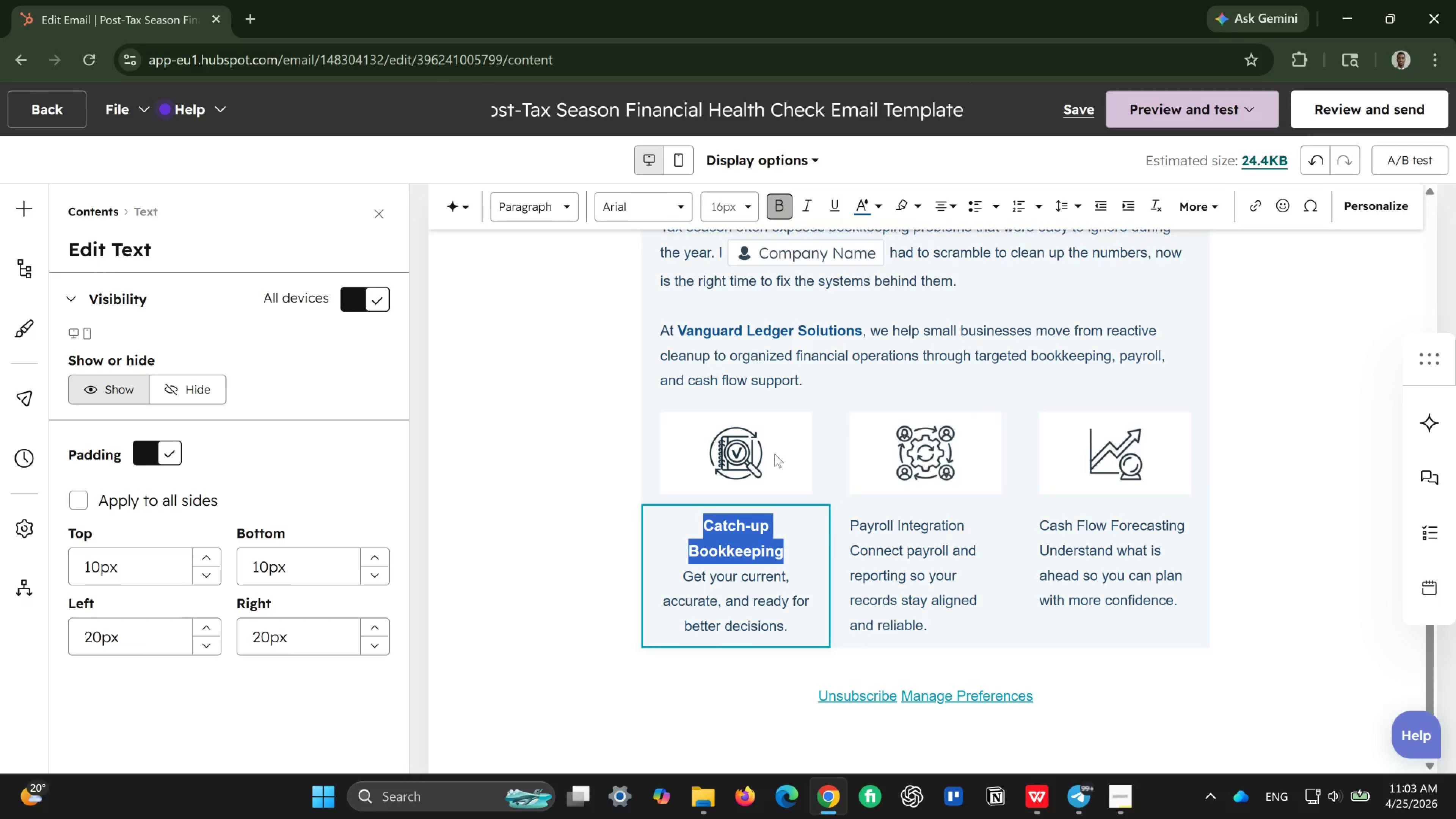 
left_click([806, 531])
 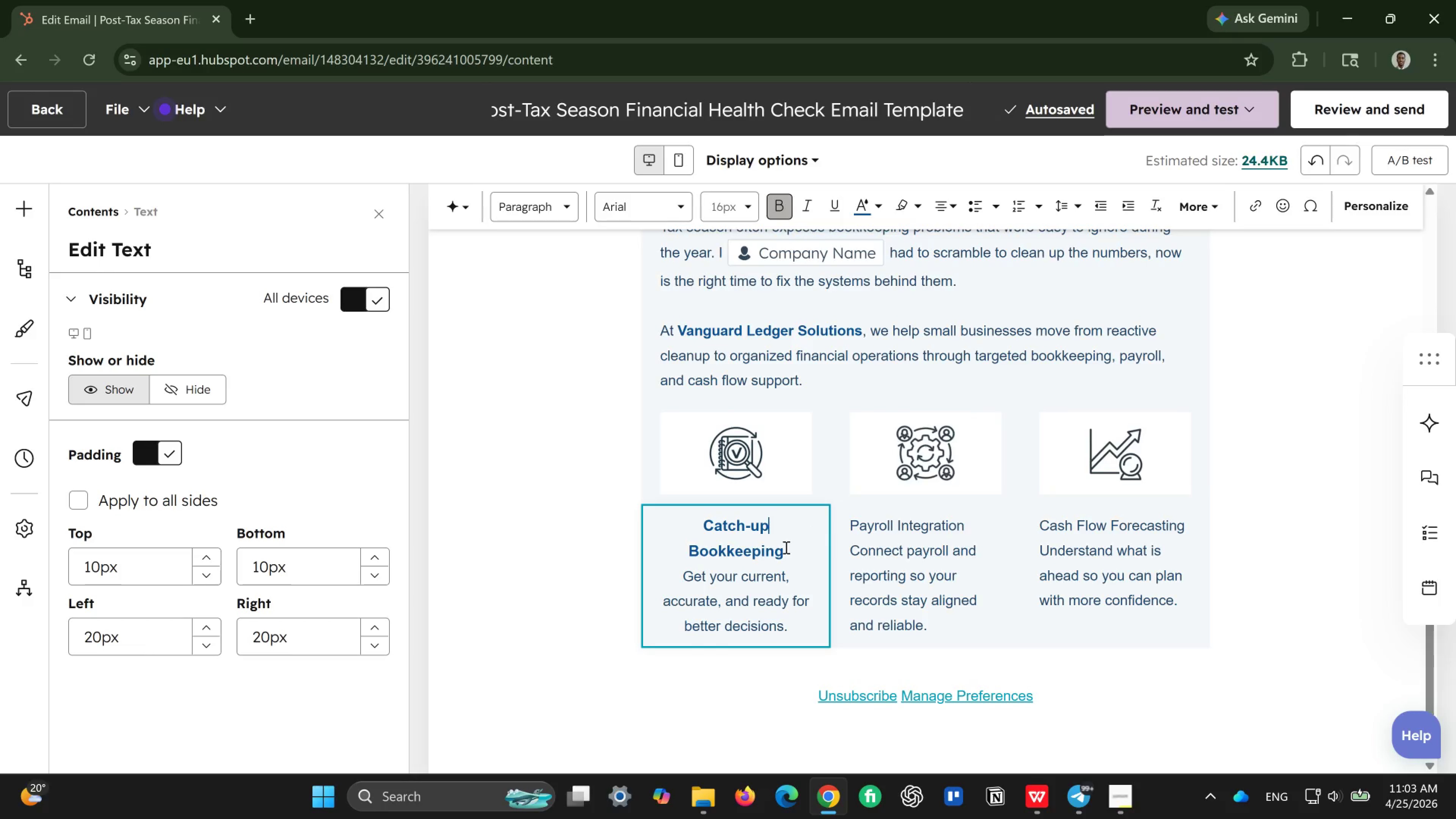 
wait(6.44)
 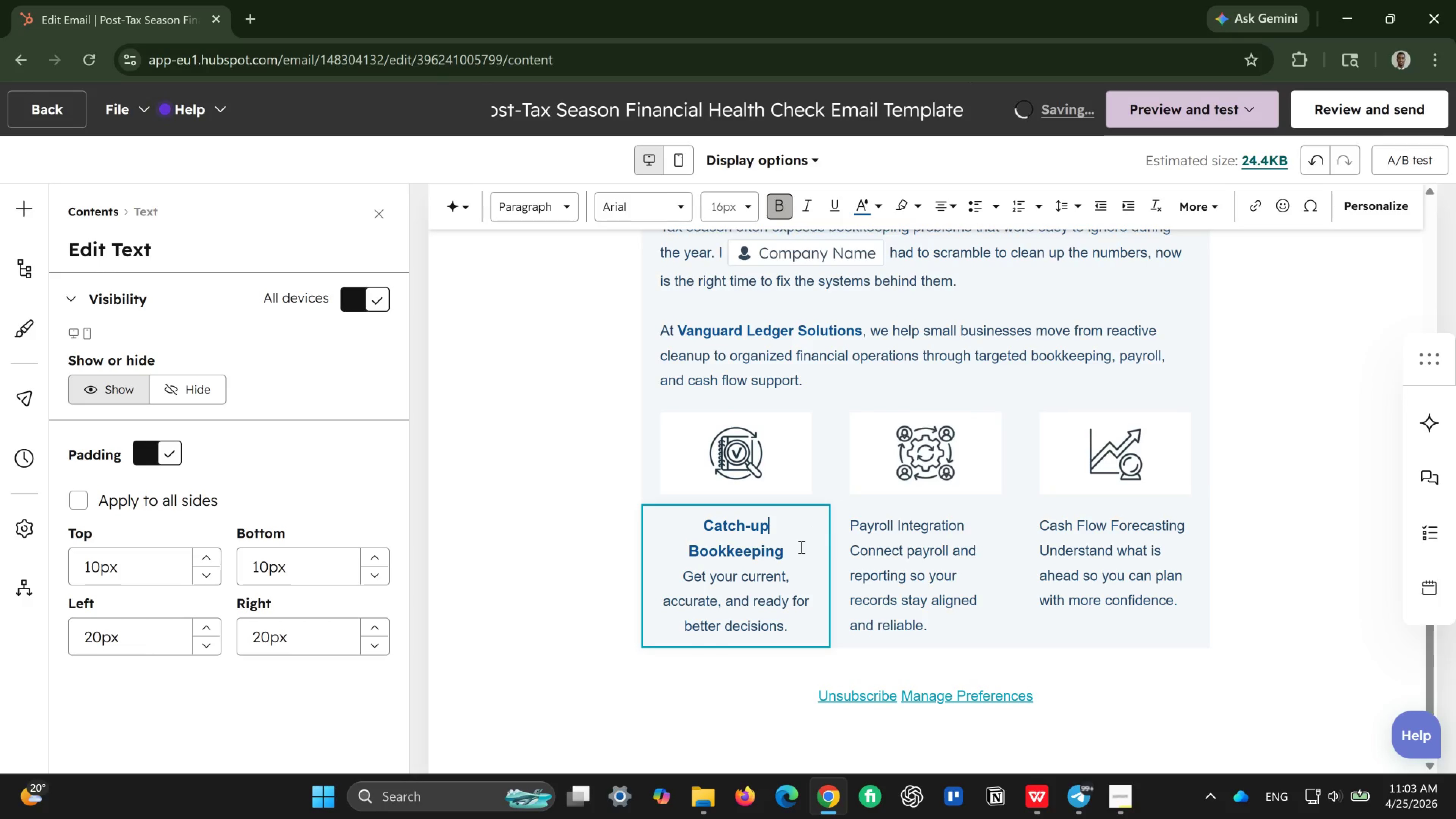 
left_click_drag(start_coordinate=[785, 547], to_coordinate=[681, 525])
 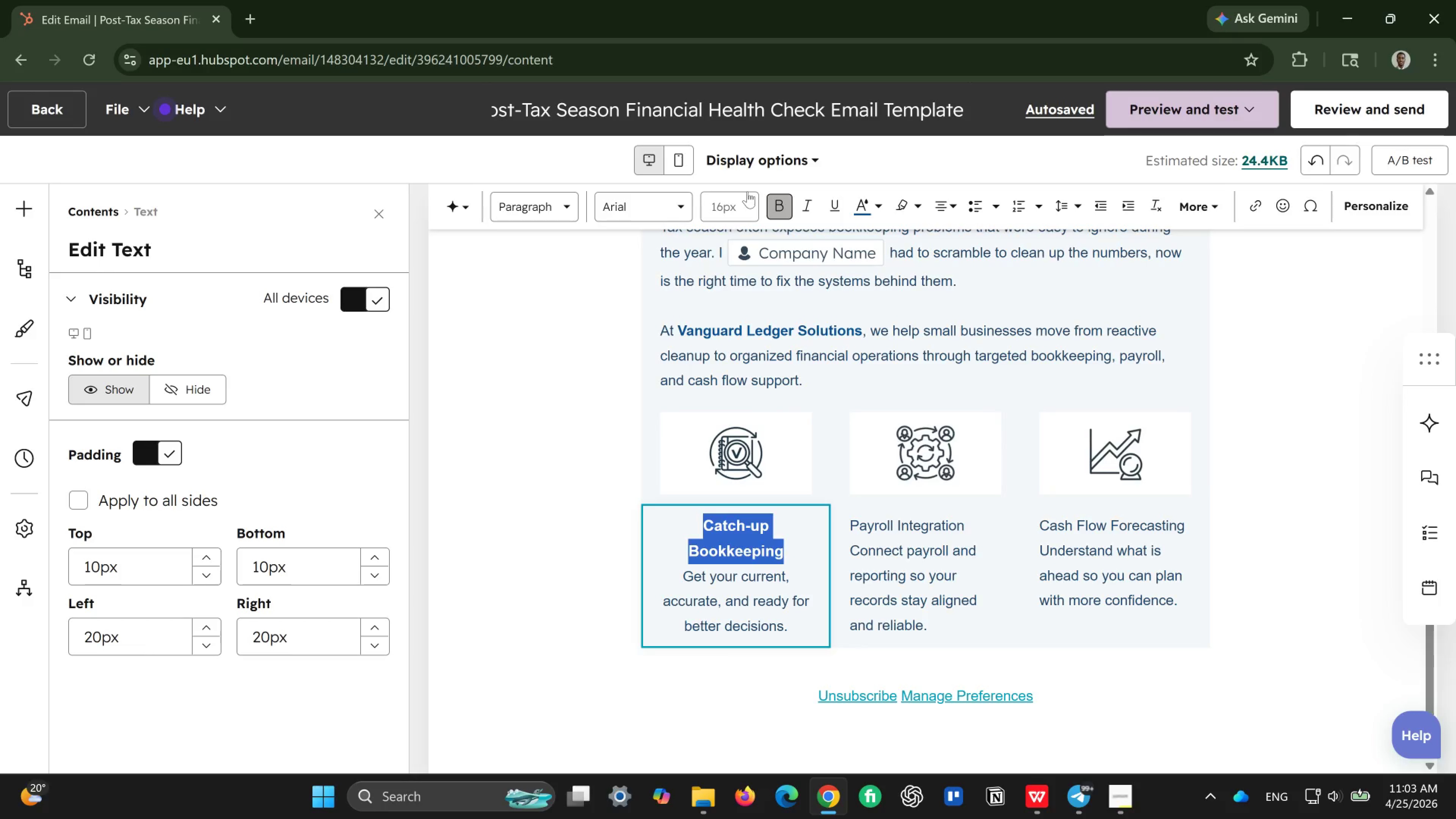 
left_click([747, 204])
 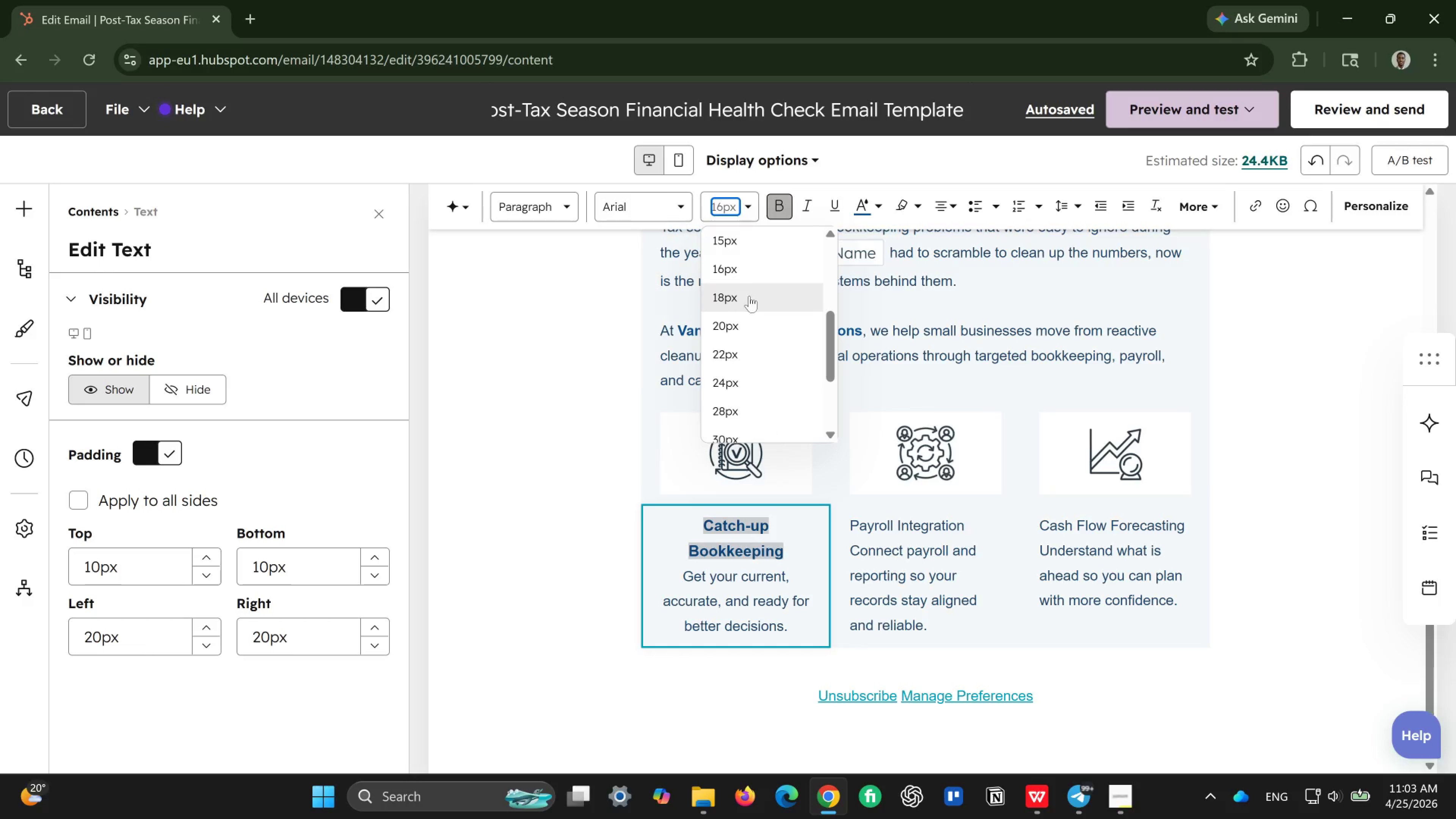 
left_click([749, 296])
 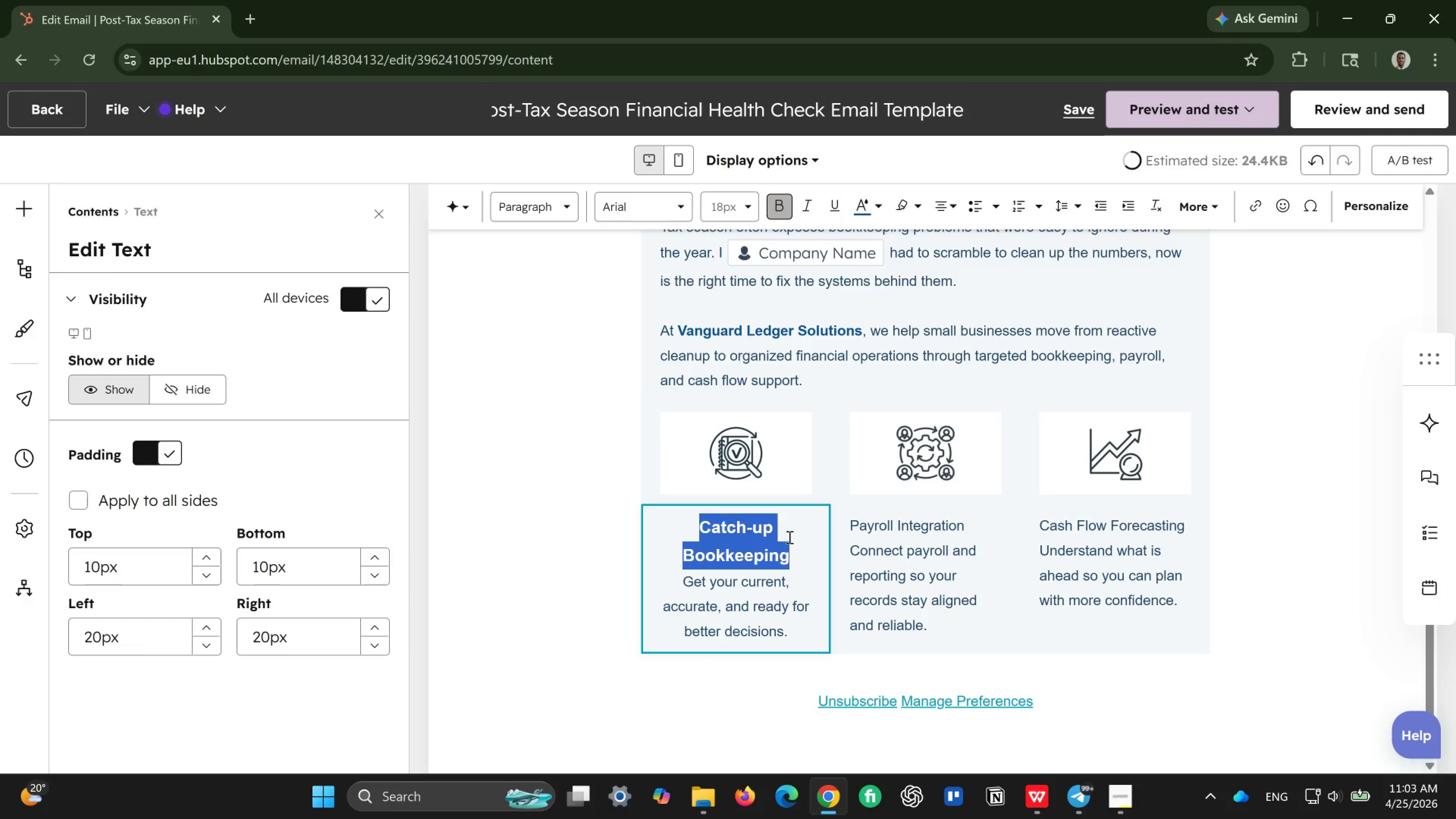 
left_click([789, 537])
 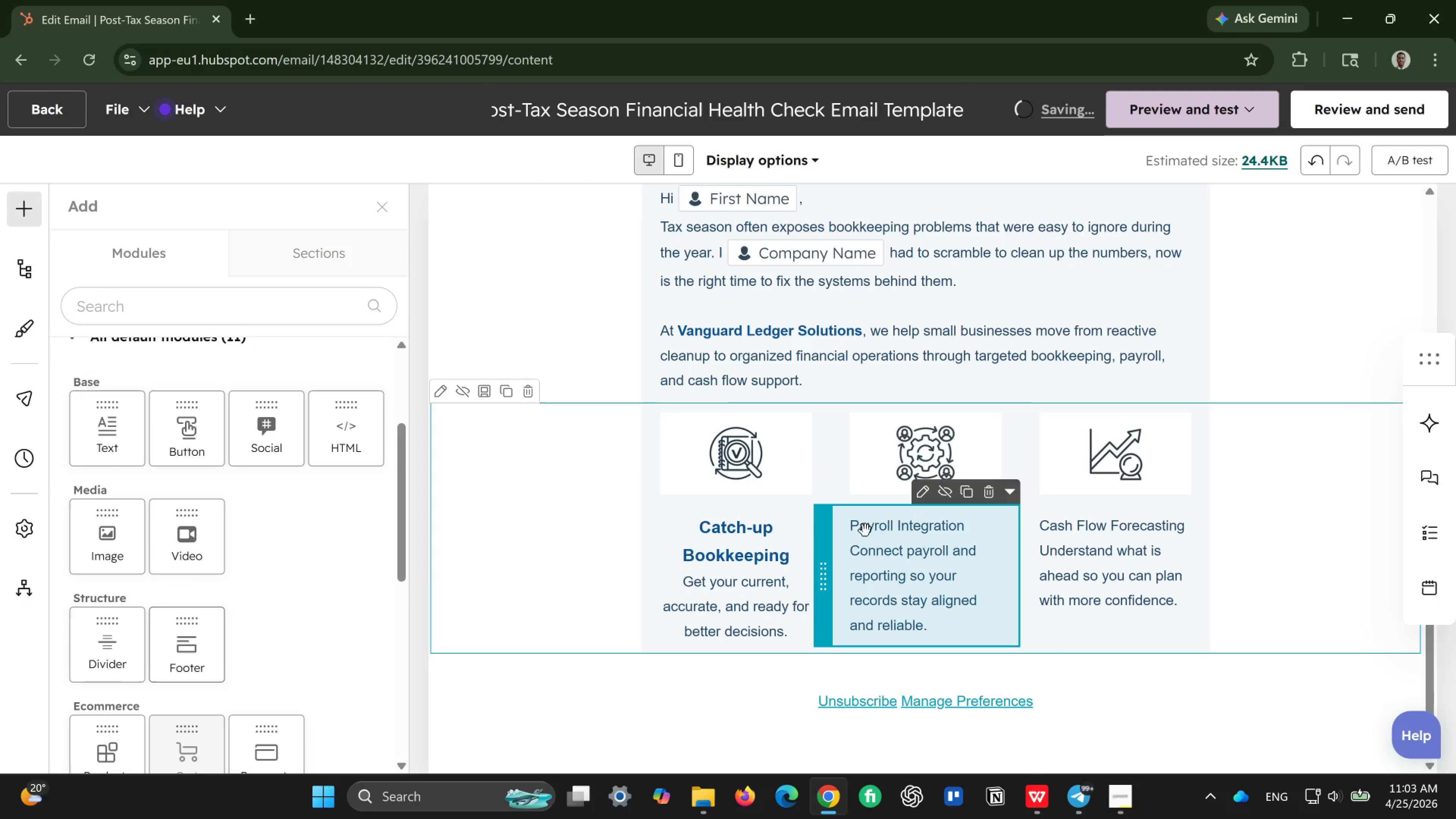 
left_click([894, 534])
 